 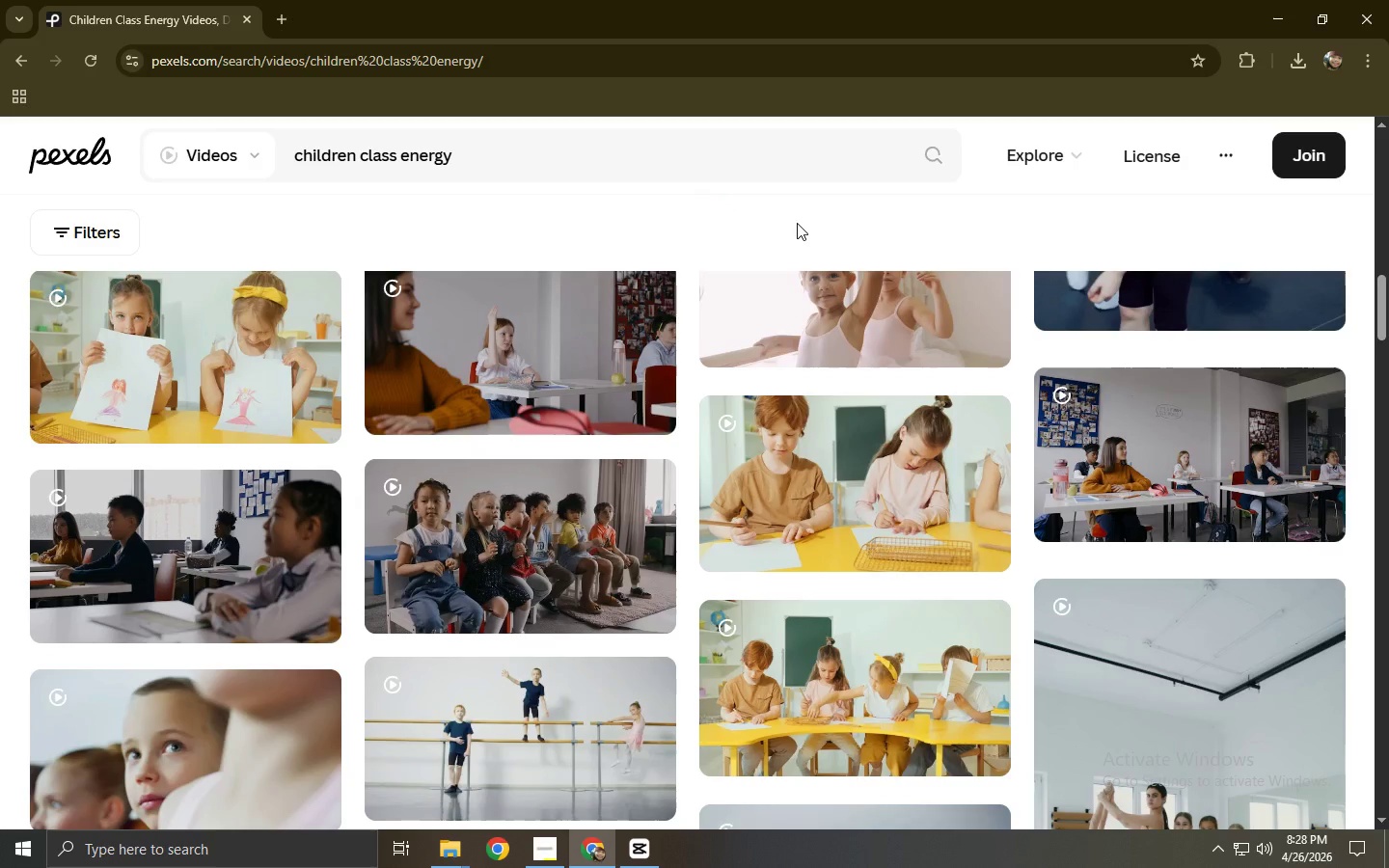 
left_click([1294, 66])
 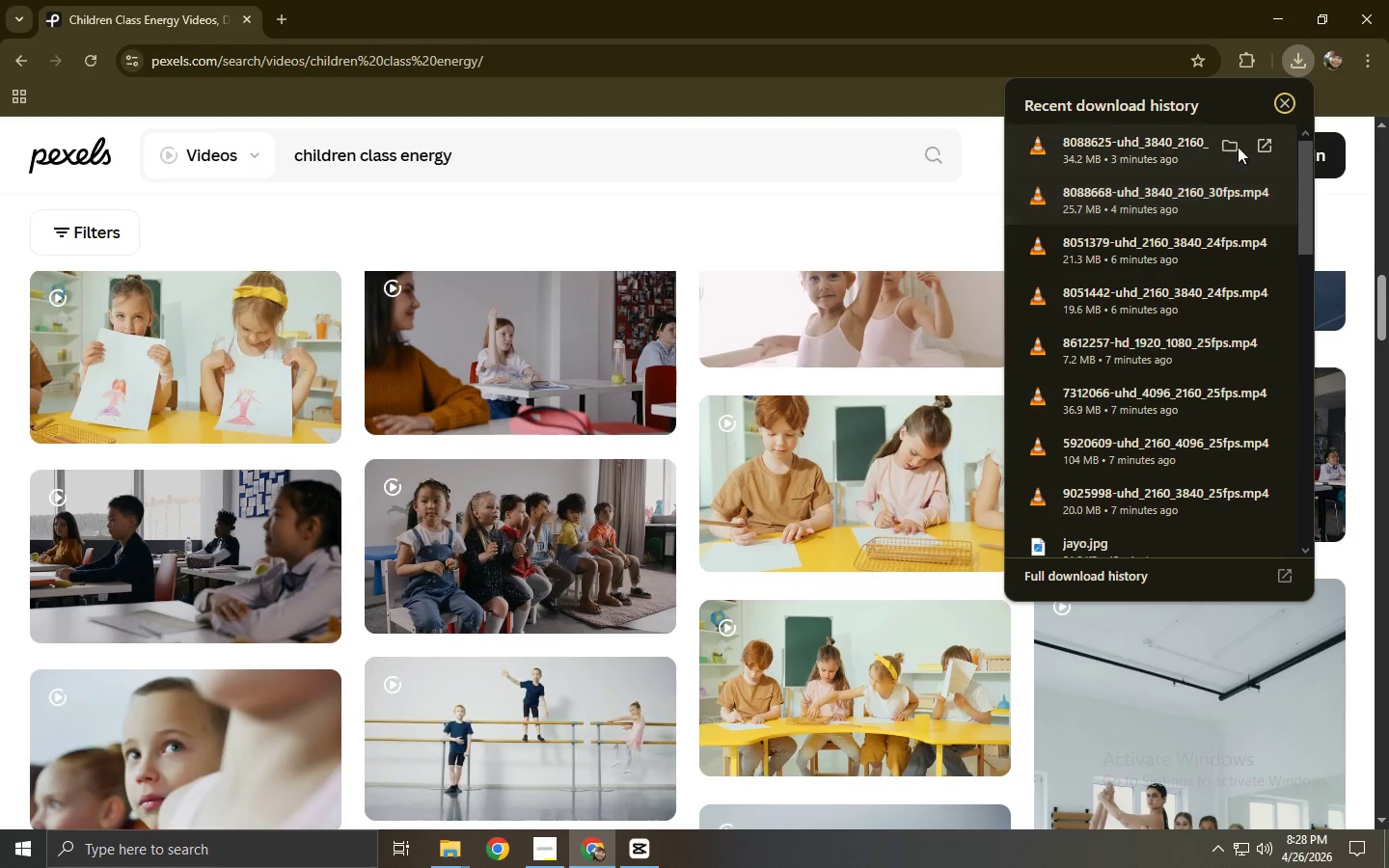 
left_click([1232, 145])
 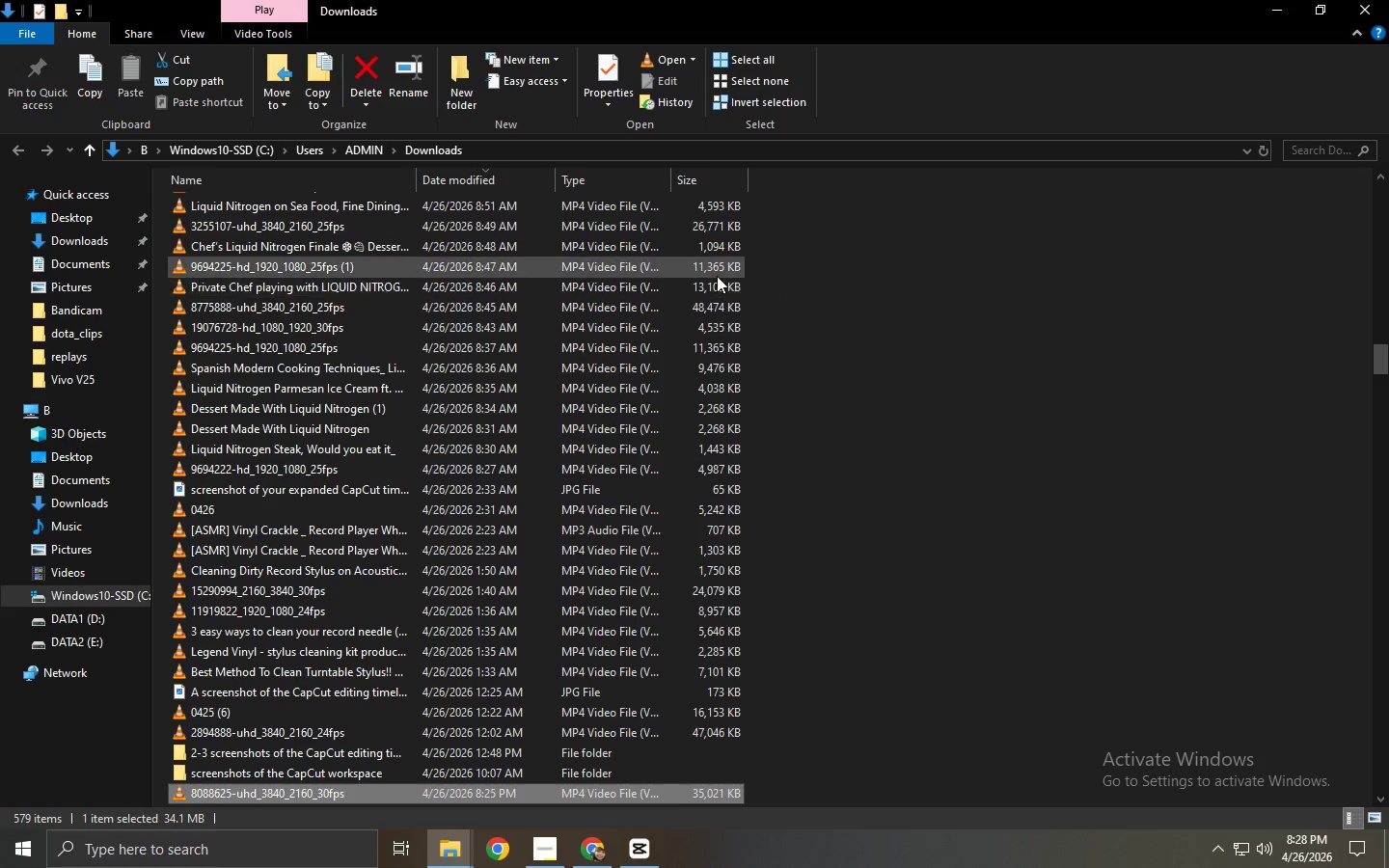 
left_click([775, 231])
 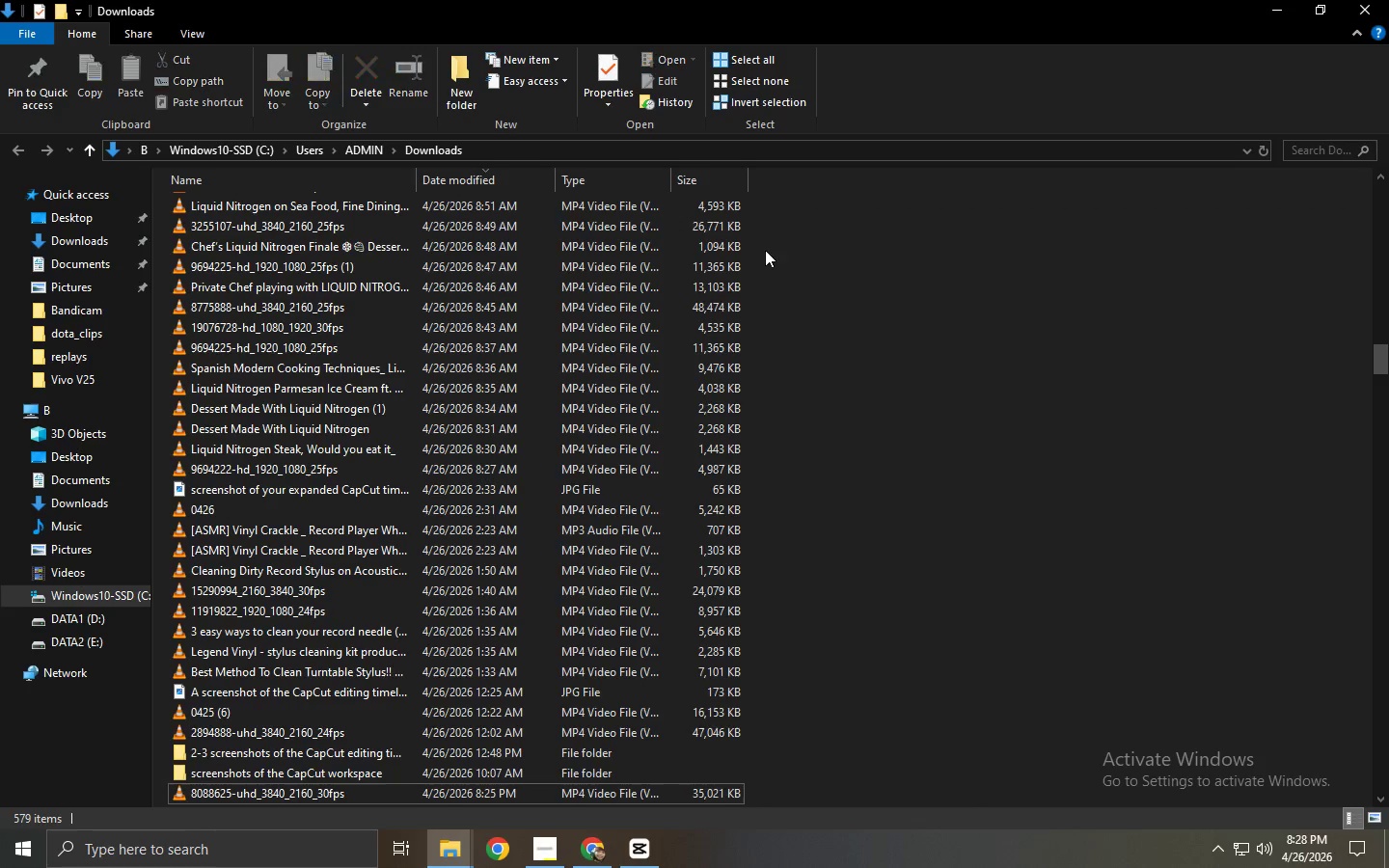 
scroll: coordinate [740, 293], scroll_direction: up, amount: 84.0
 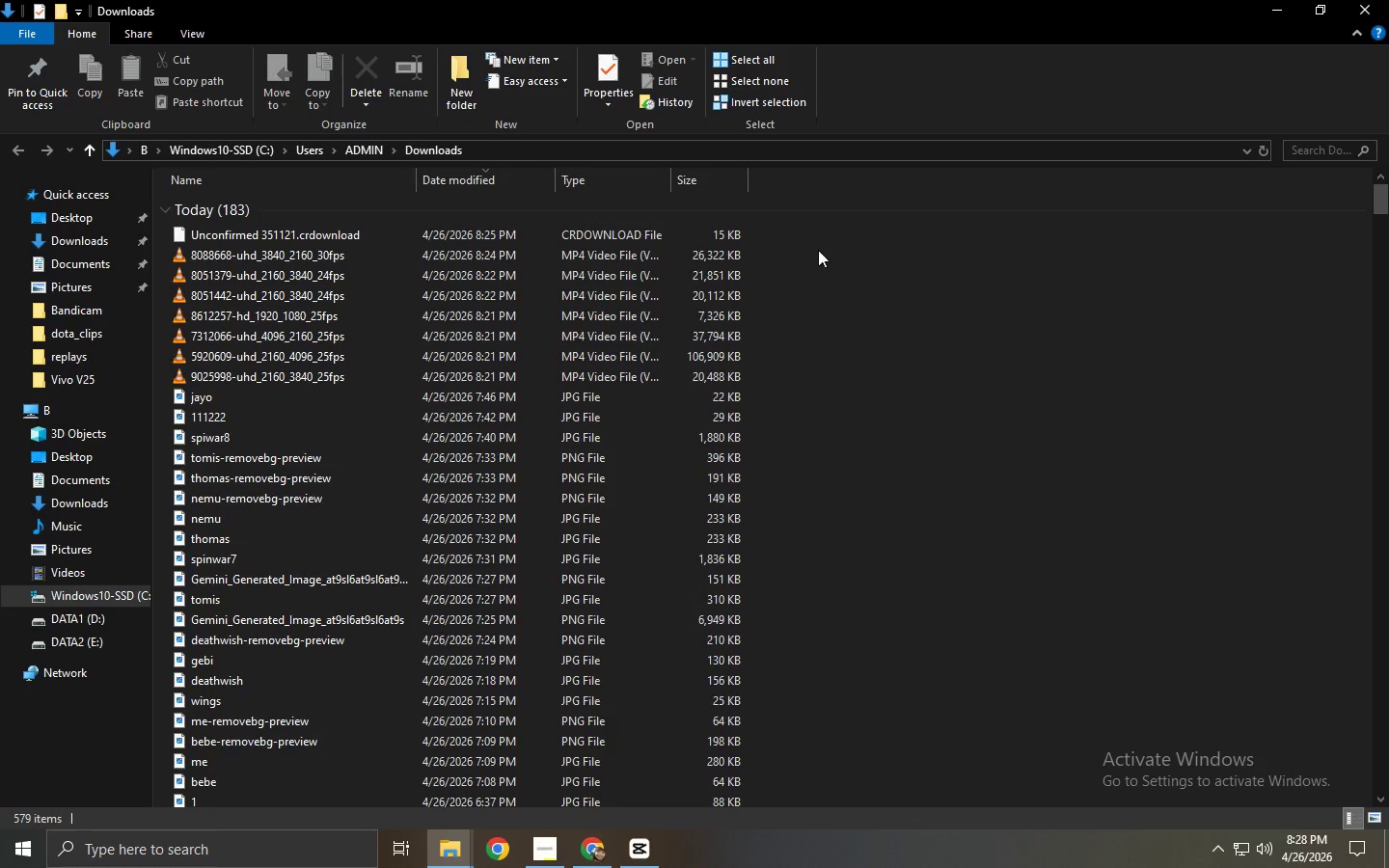 
left_click([872, 323])
 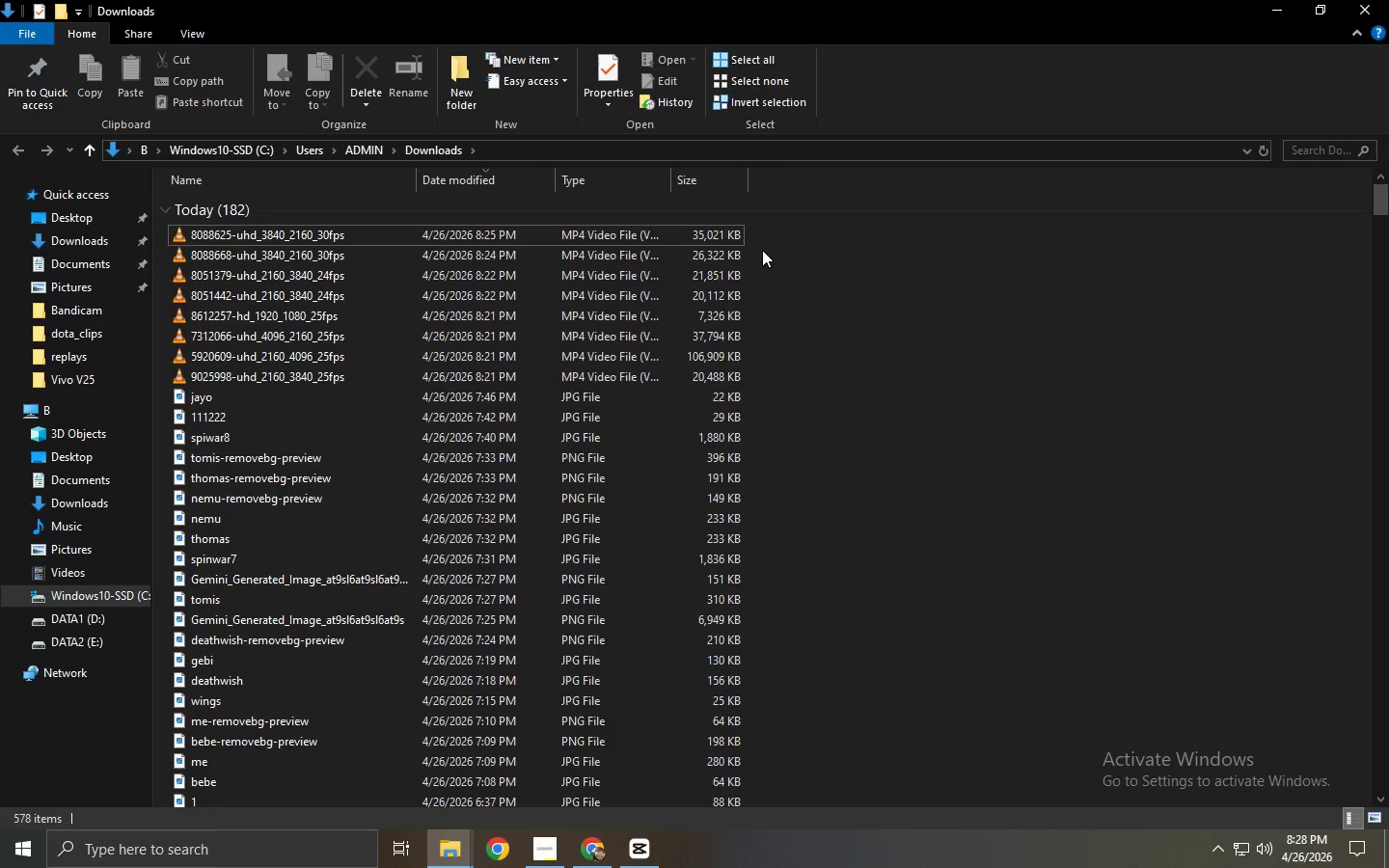 
left_click_drag(start_coordinate=[772, 236], to_coordinate=[603, 369])
 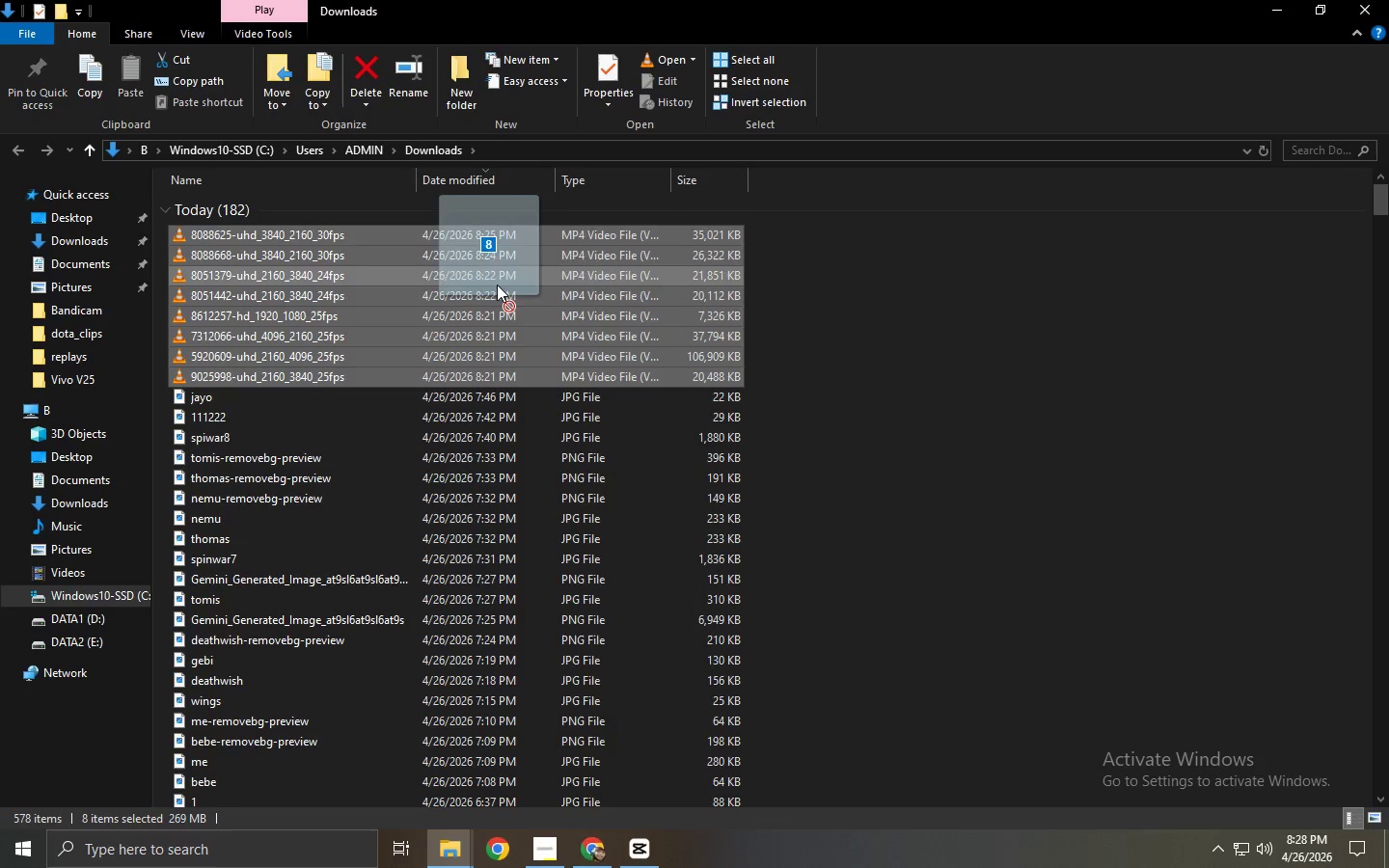 
left_click_drag(start_coordinate=[473, 285], to_coordinate=[439, 281])
 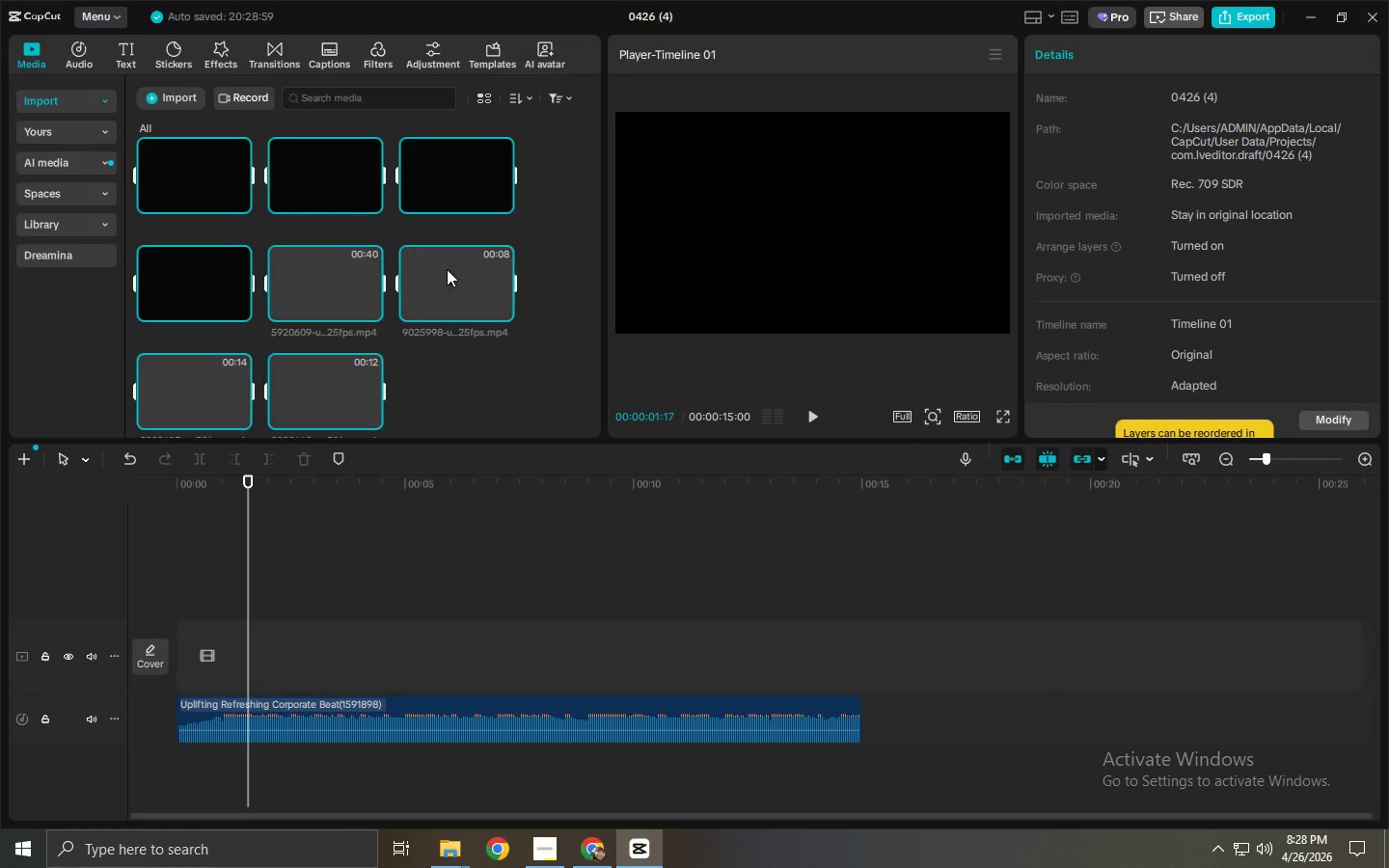 
key(Alt+Tab)
 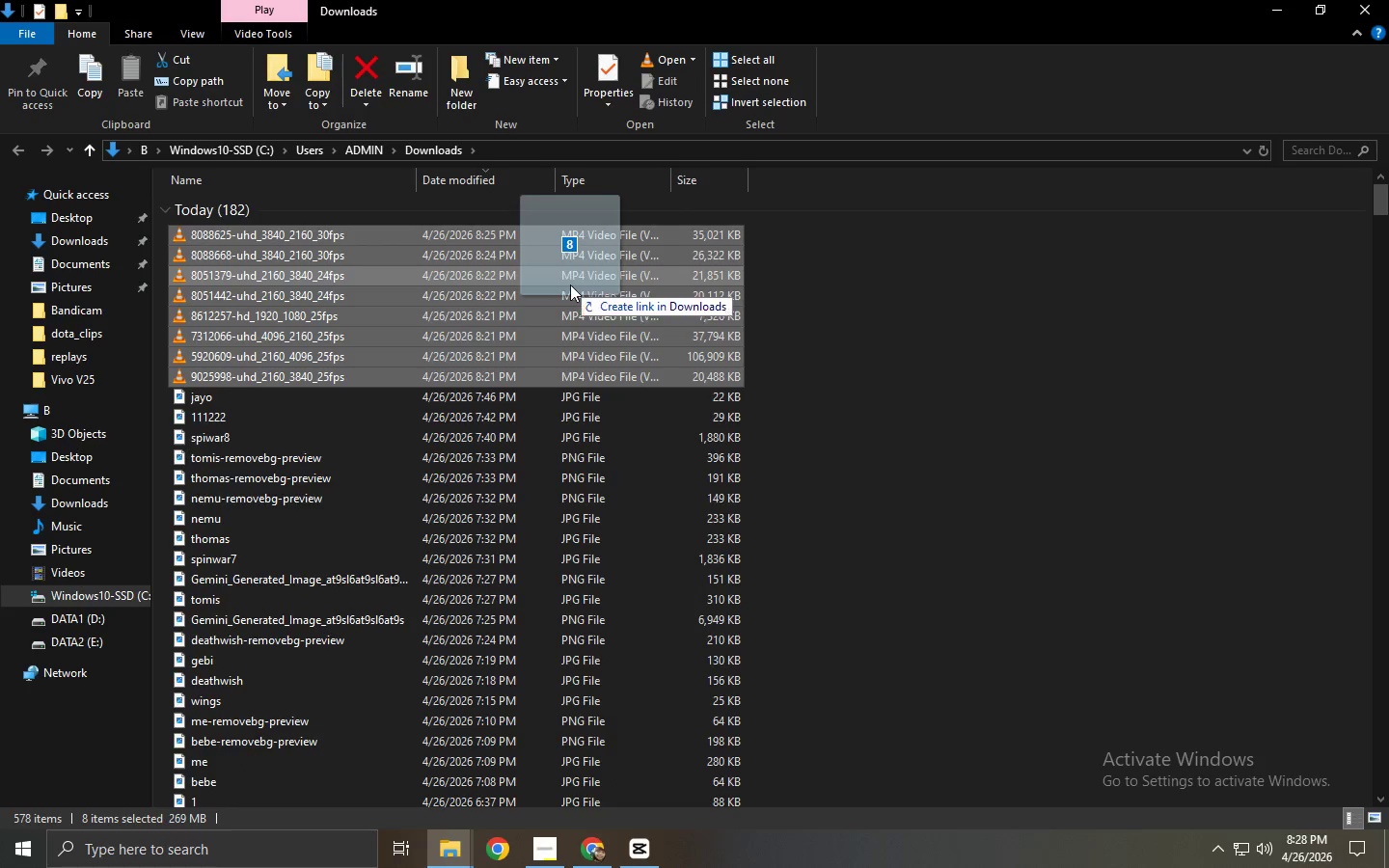 
key(Alt+Tab)
 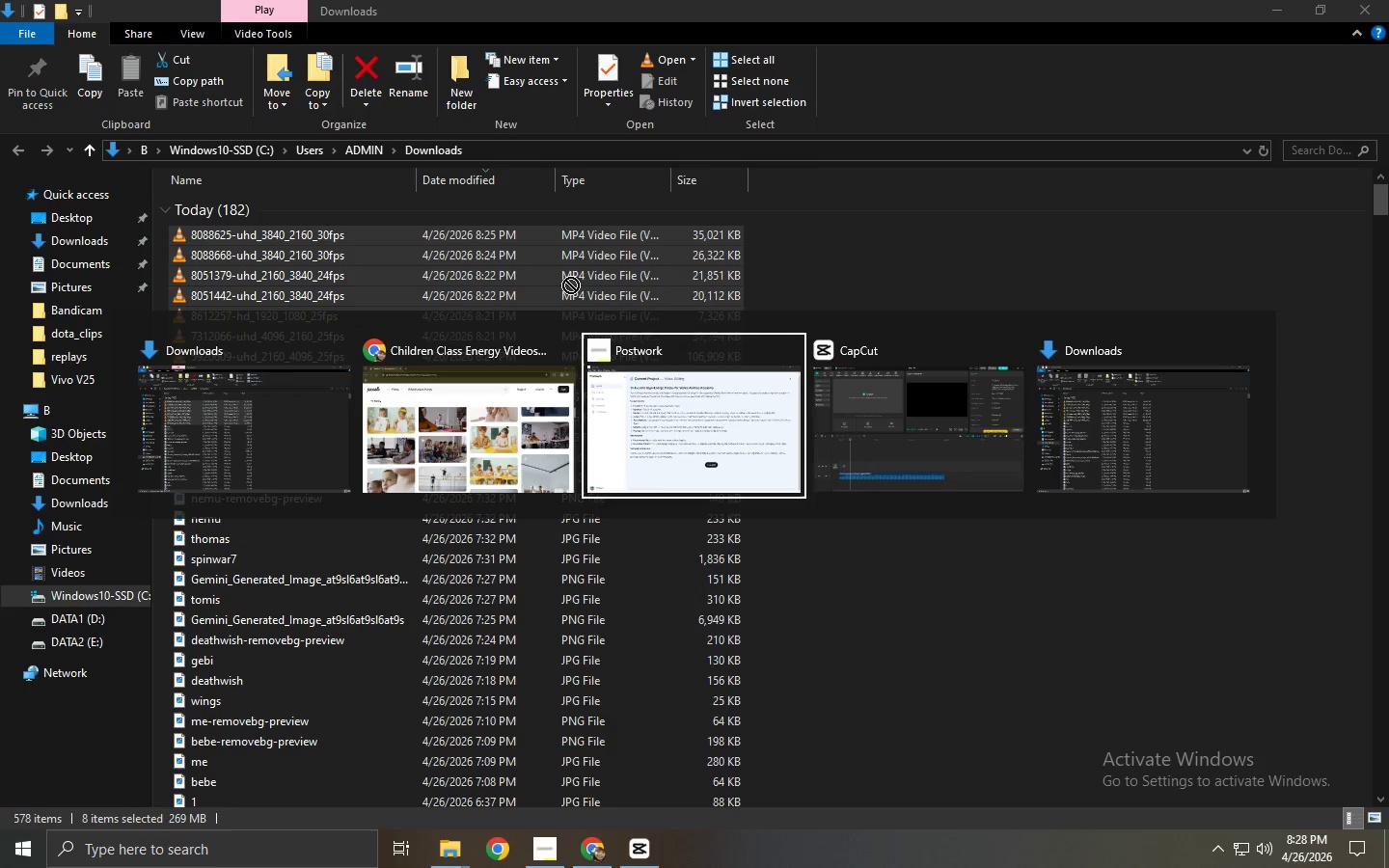 
key(Alt+Tab)
 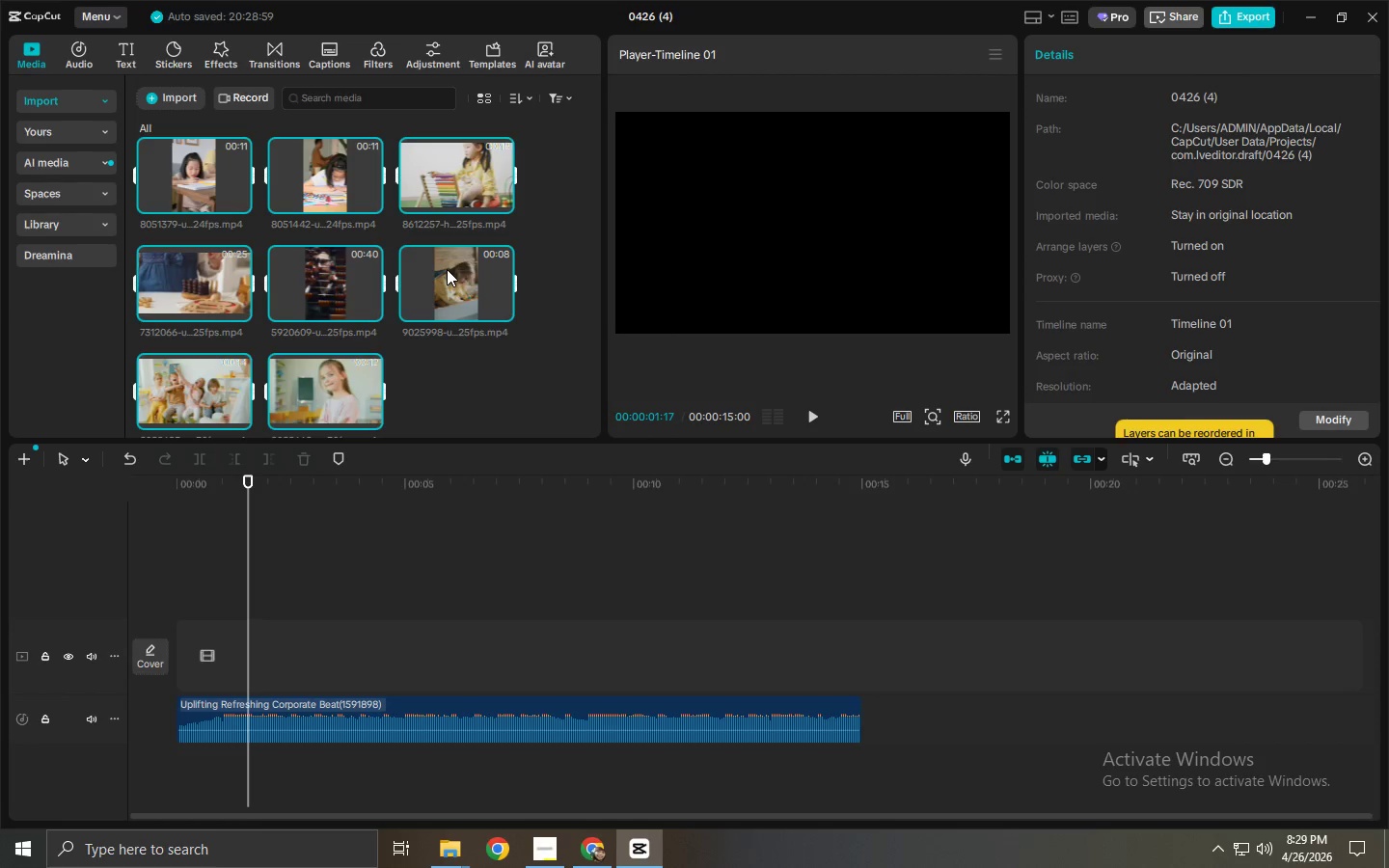 
wait(7.45)
 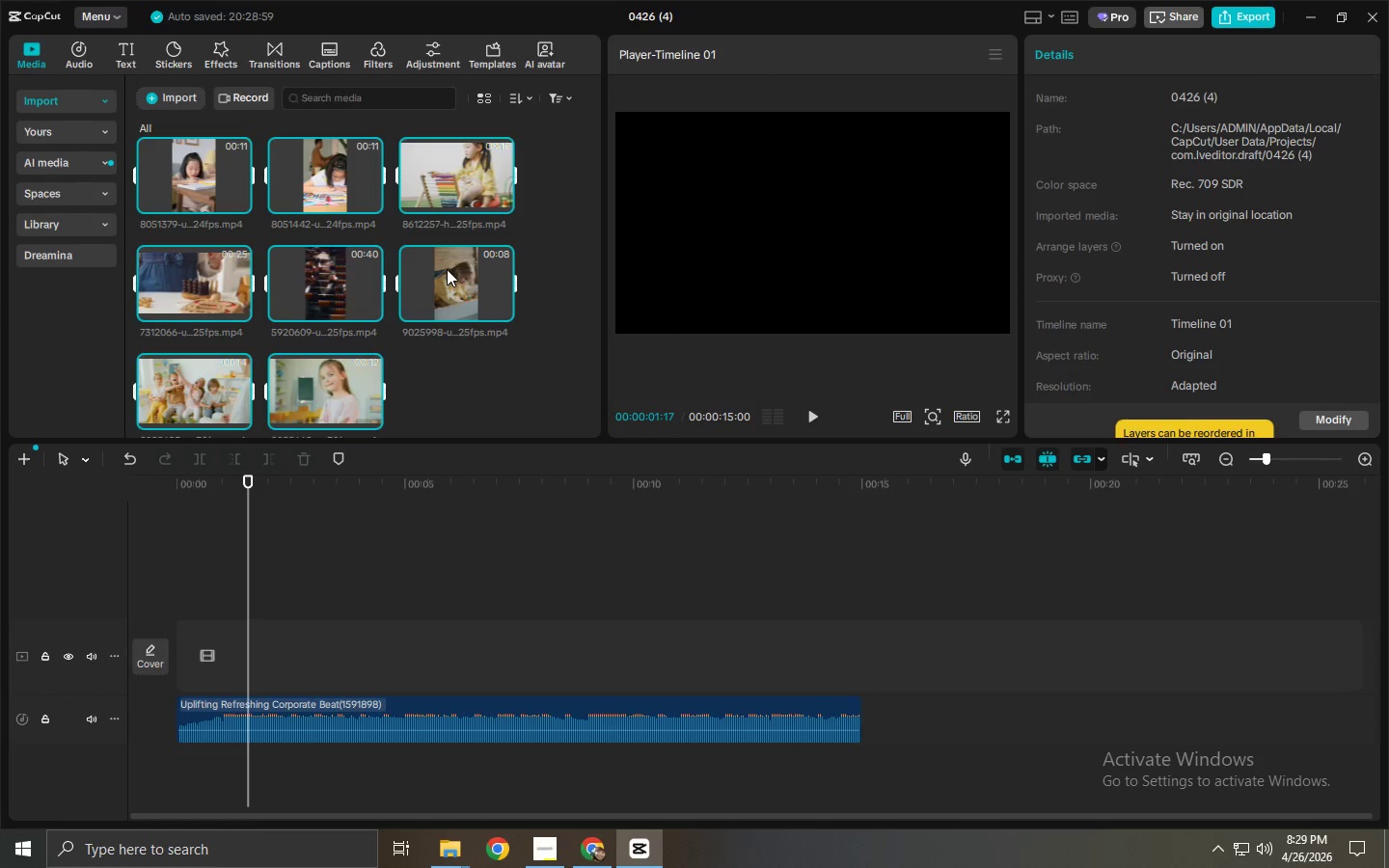 
left_click([426, 381])
 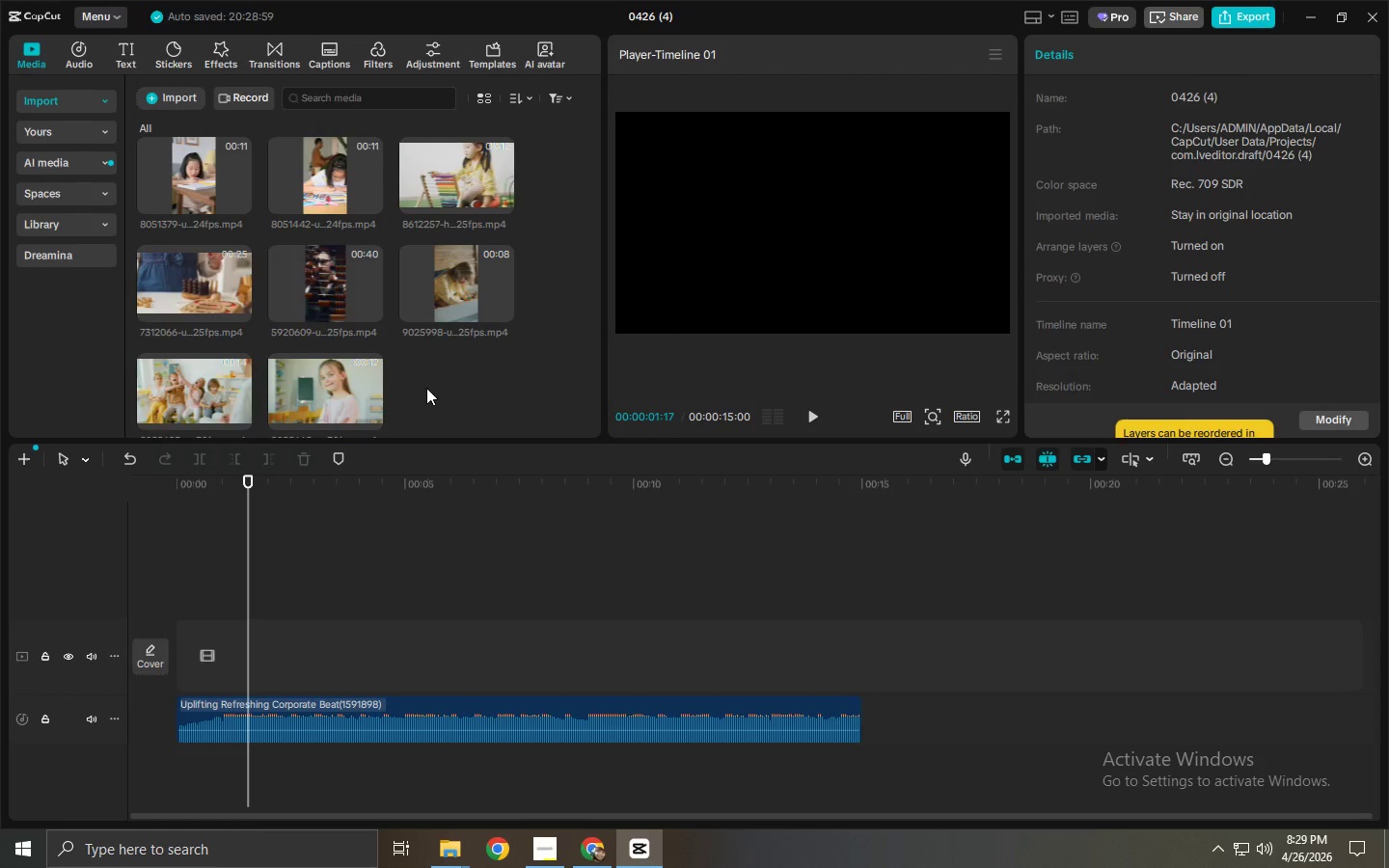 
double_click([369, 638])
 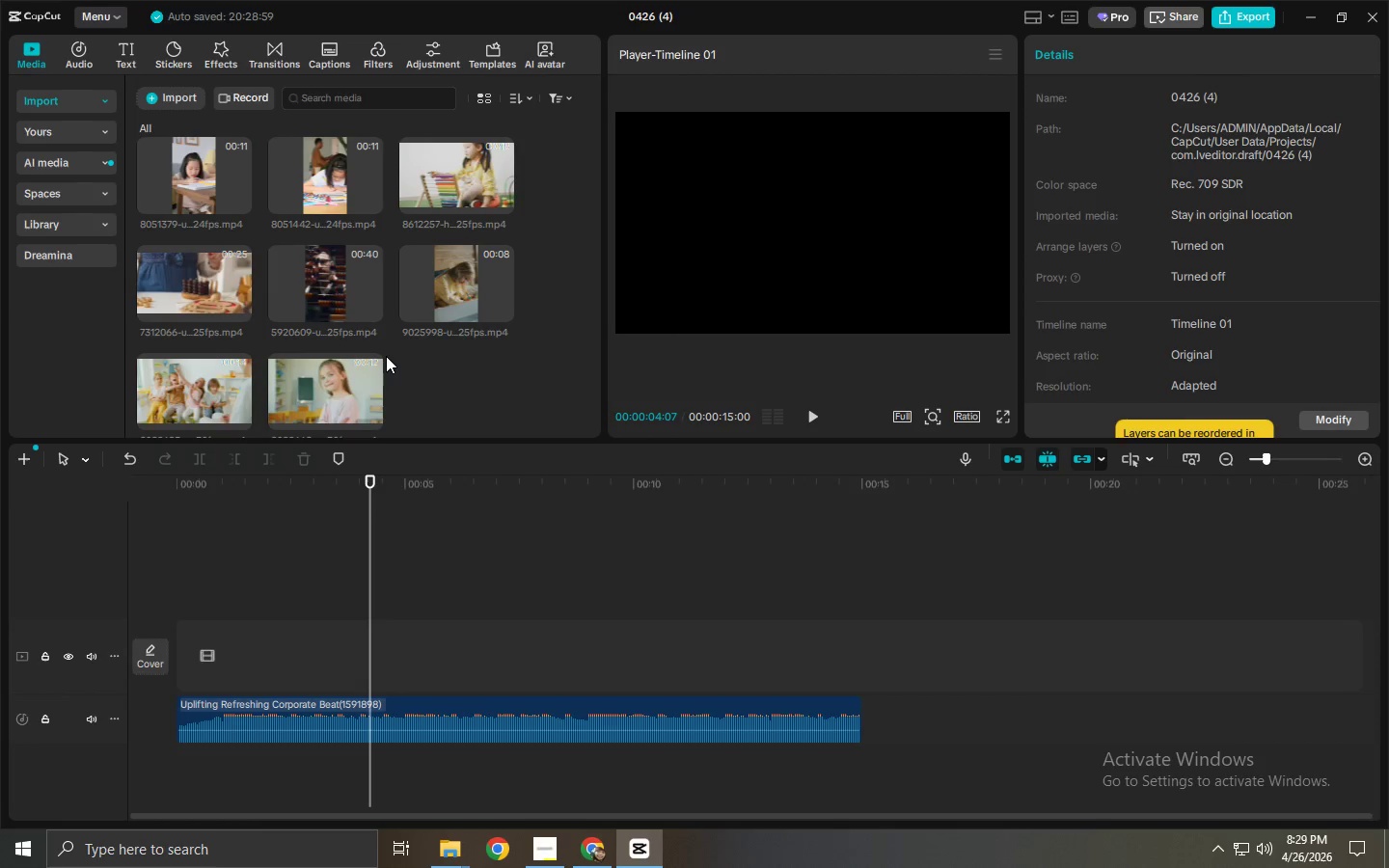 
wait(9.2)
 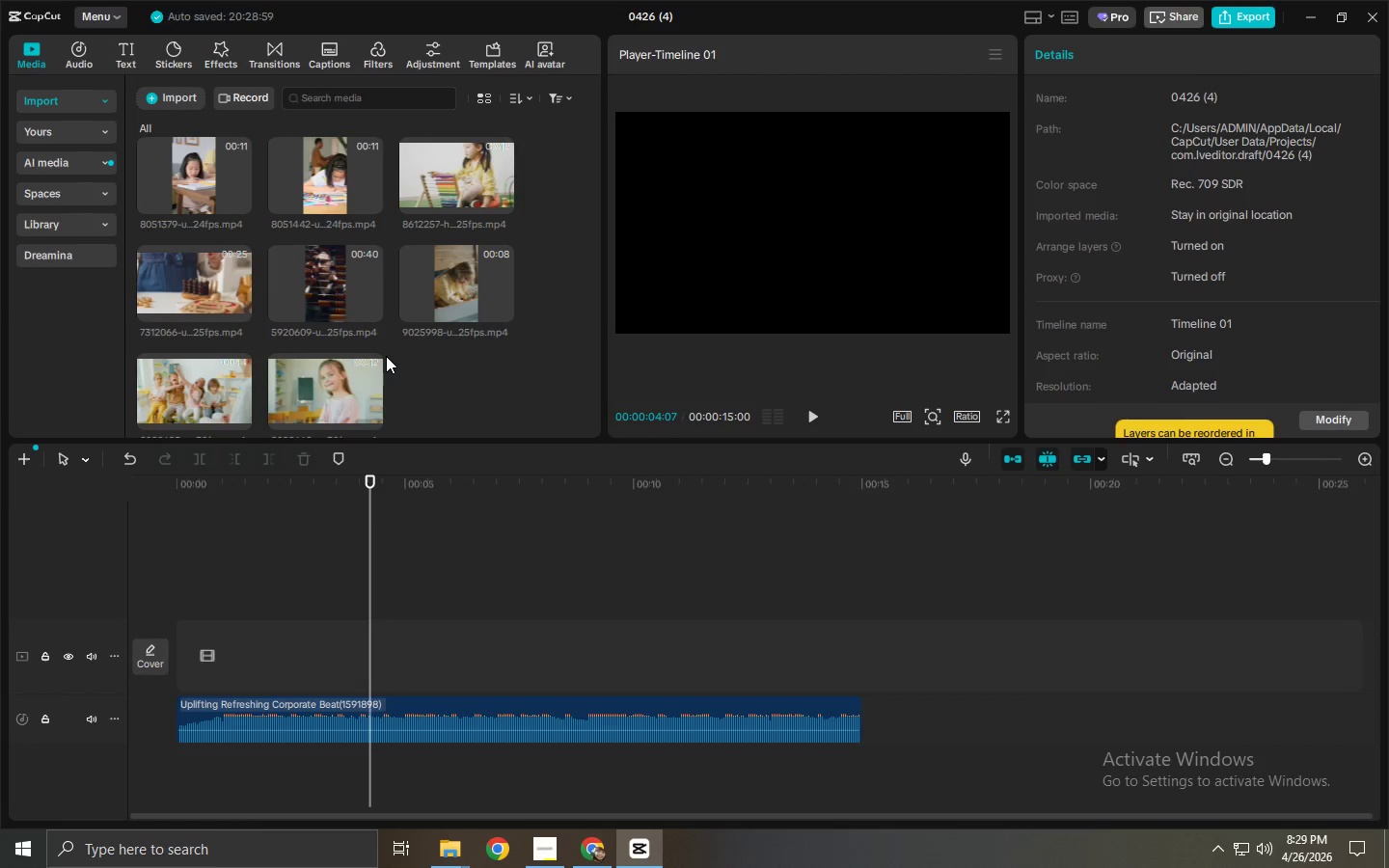 
left_click_drag(start_coordinate=[354, 506], to_coordinate=[149, 506])
 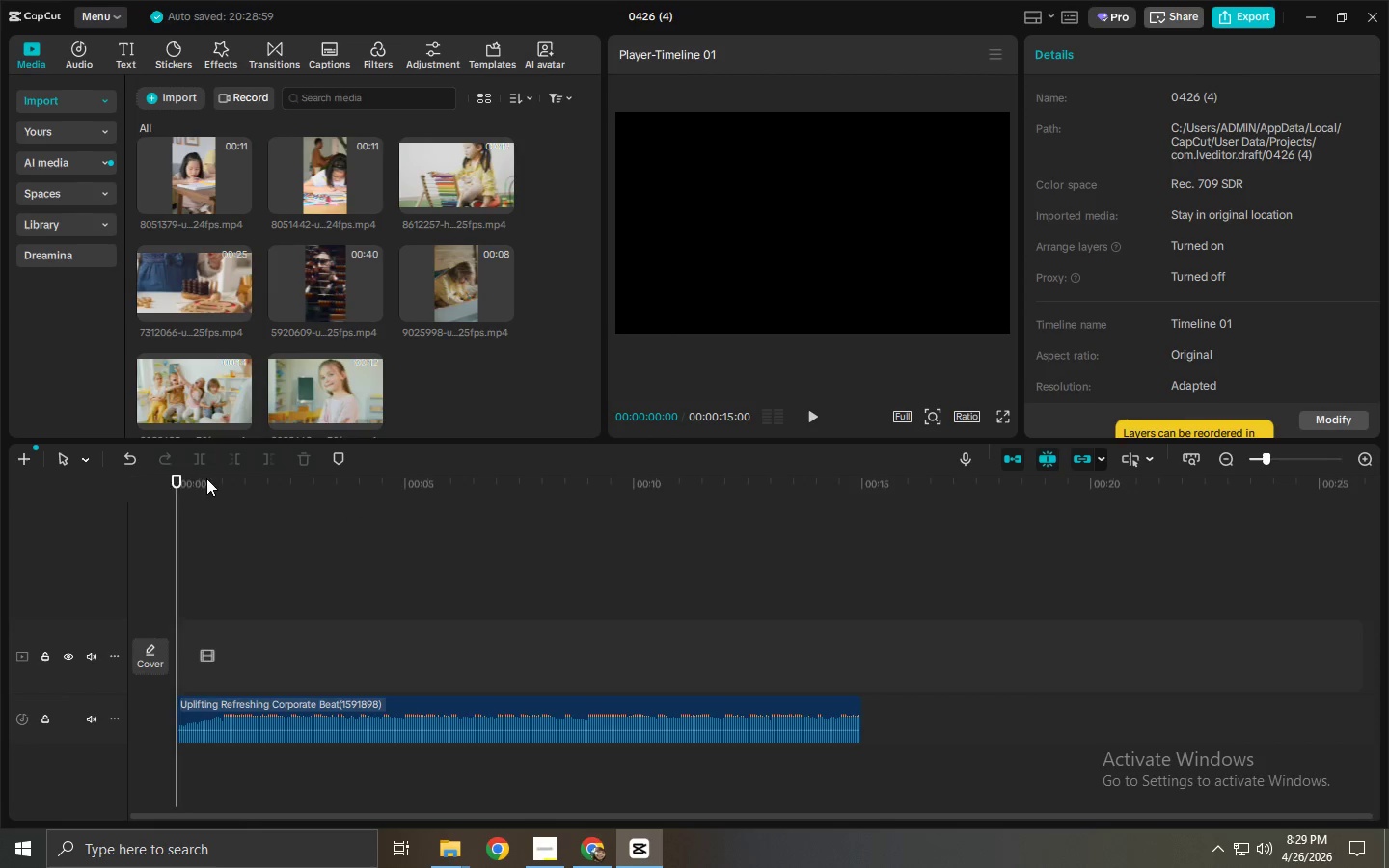 
left_click_drag(start_coordinate=[206, 478], to_coordinate=[133, 483])
 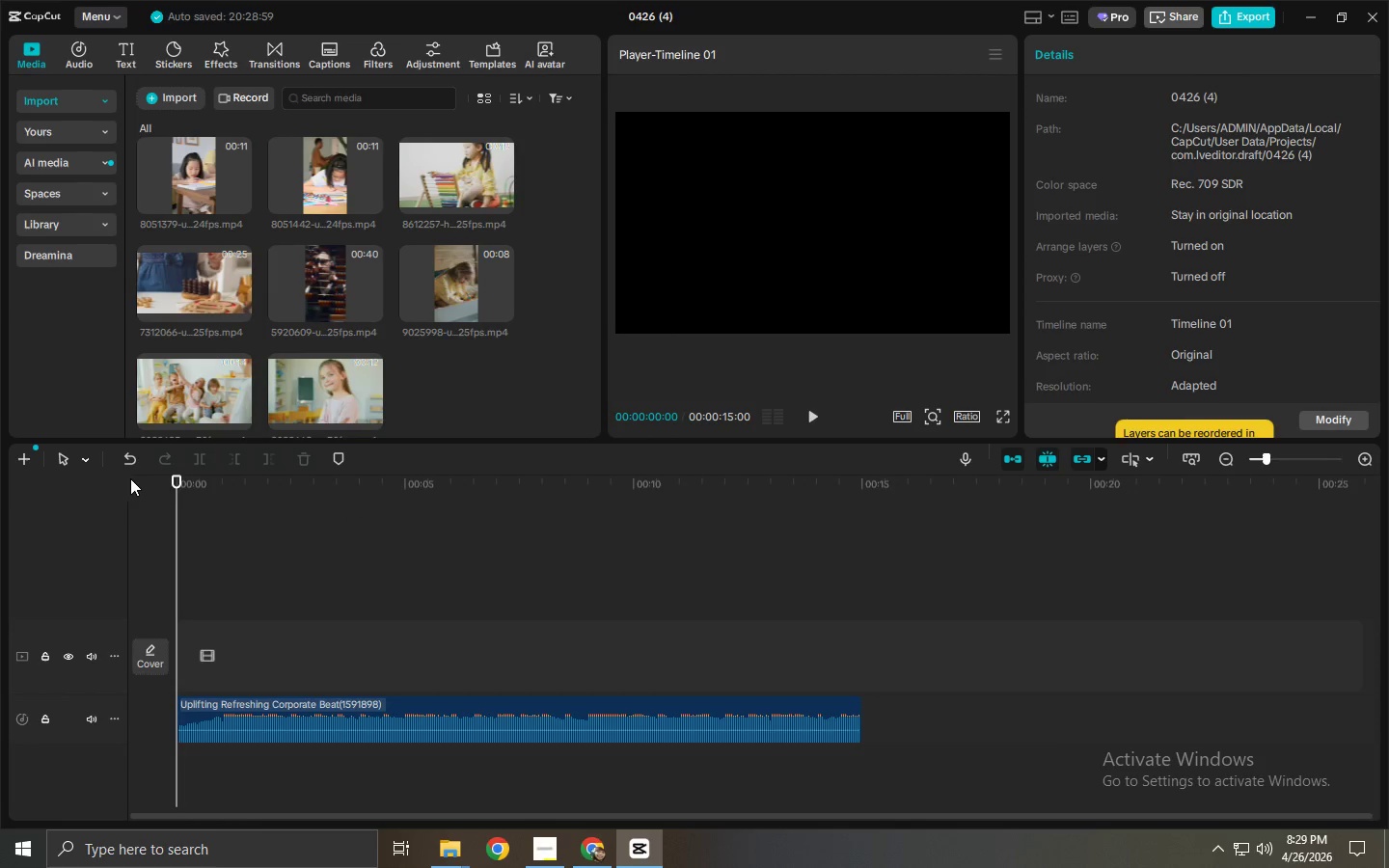 
key(Space)
 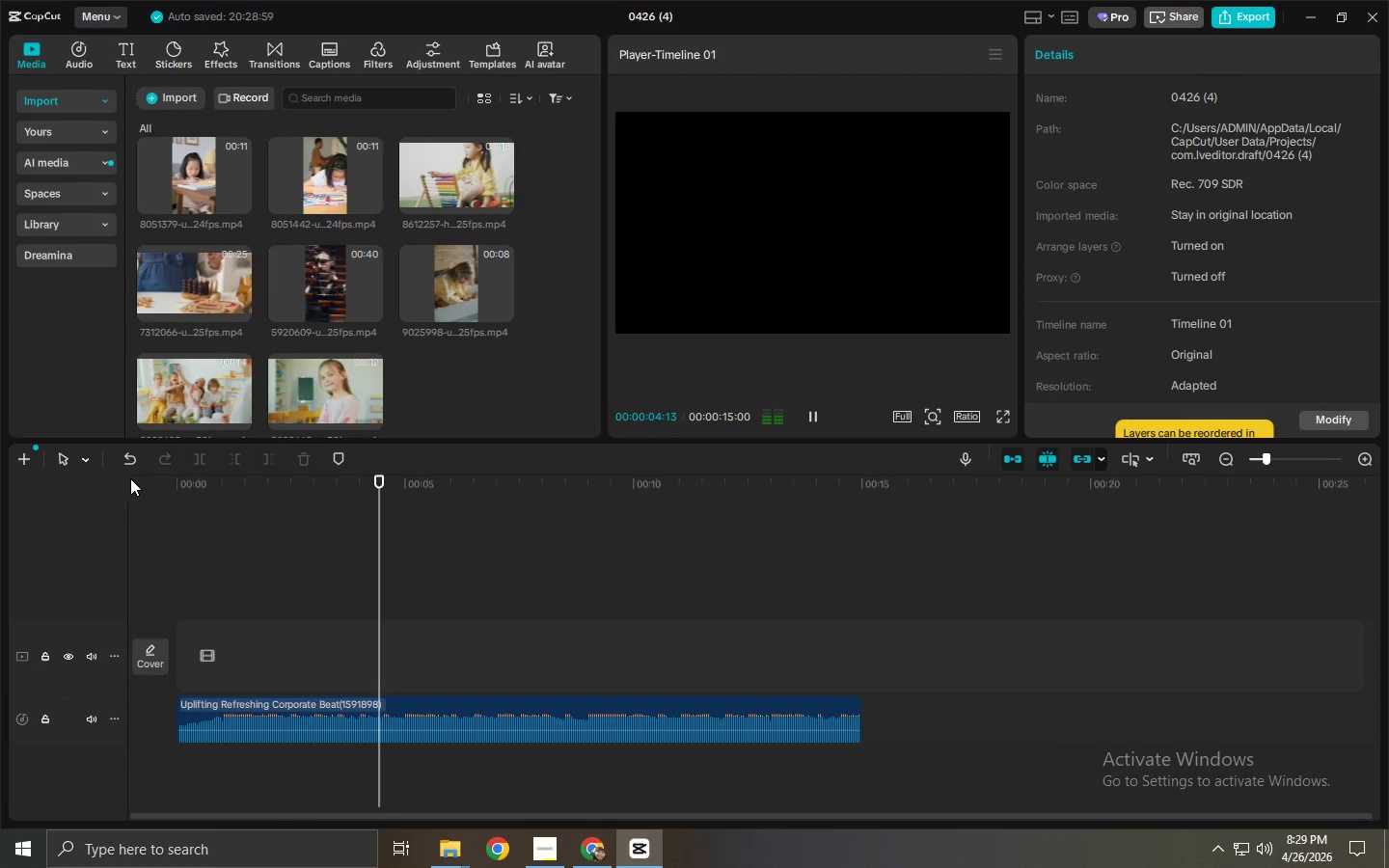 
wait(9.44)
 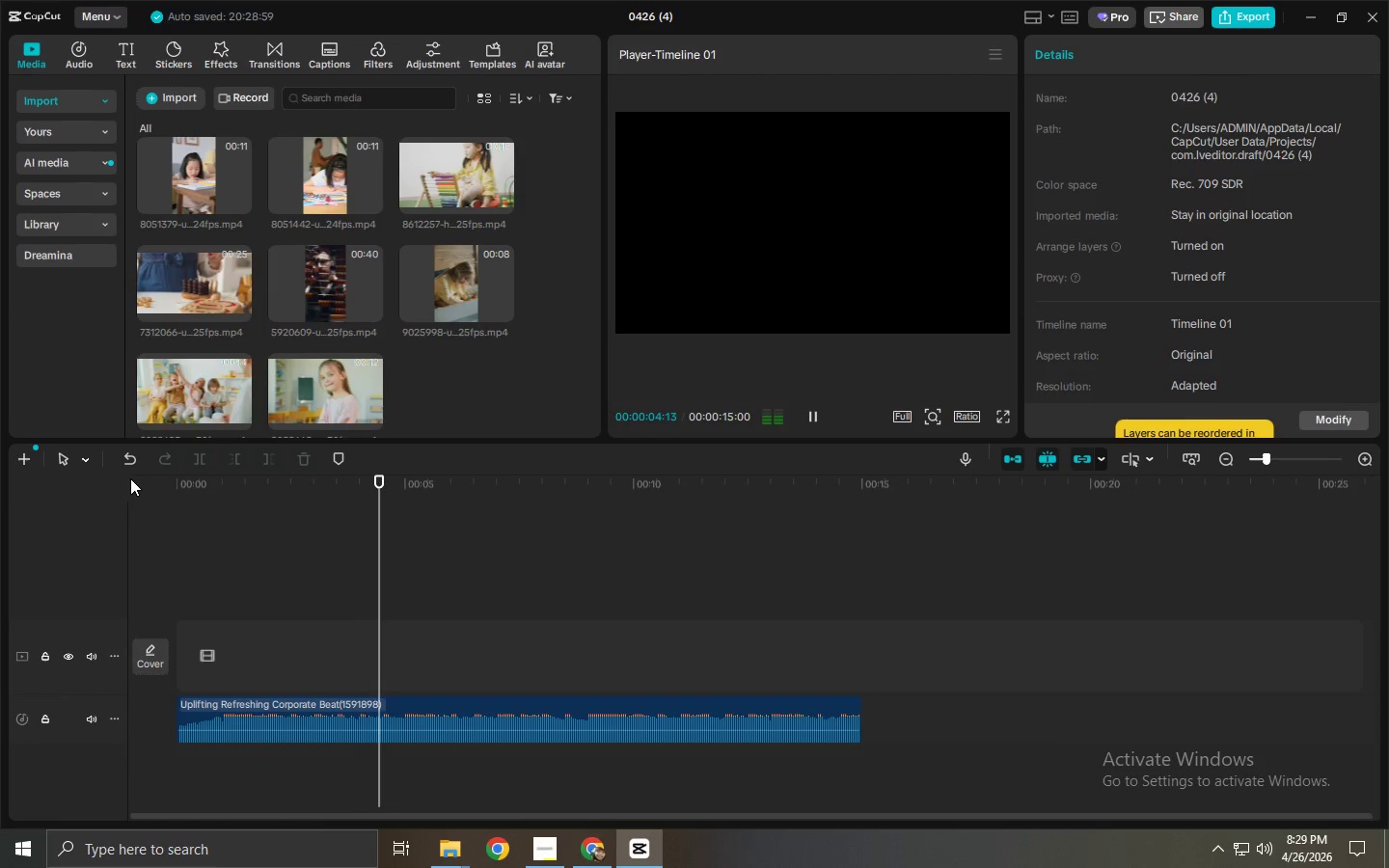 
left_click([418, 421])
 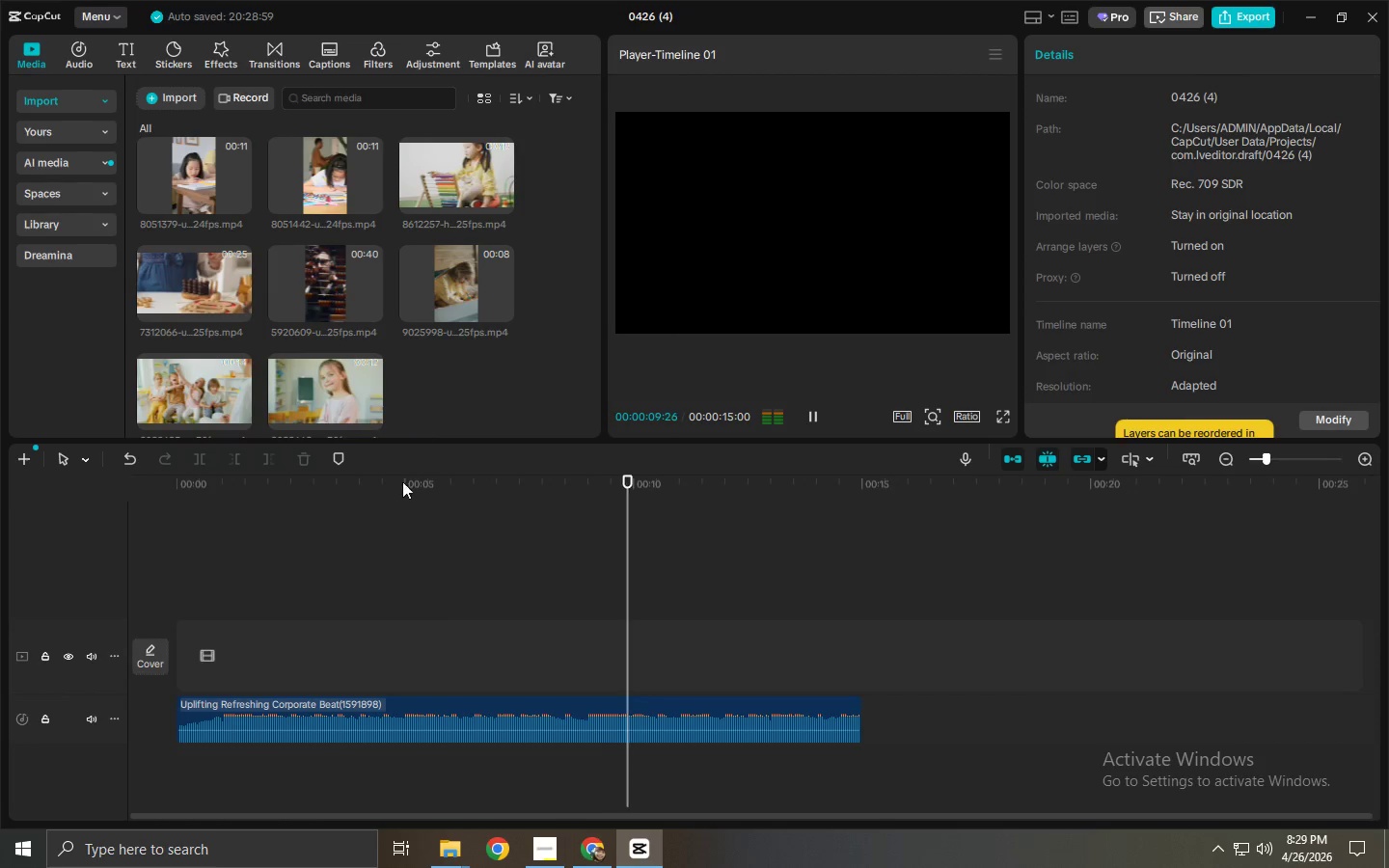 
left_click([408, 557])
 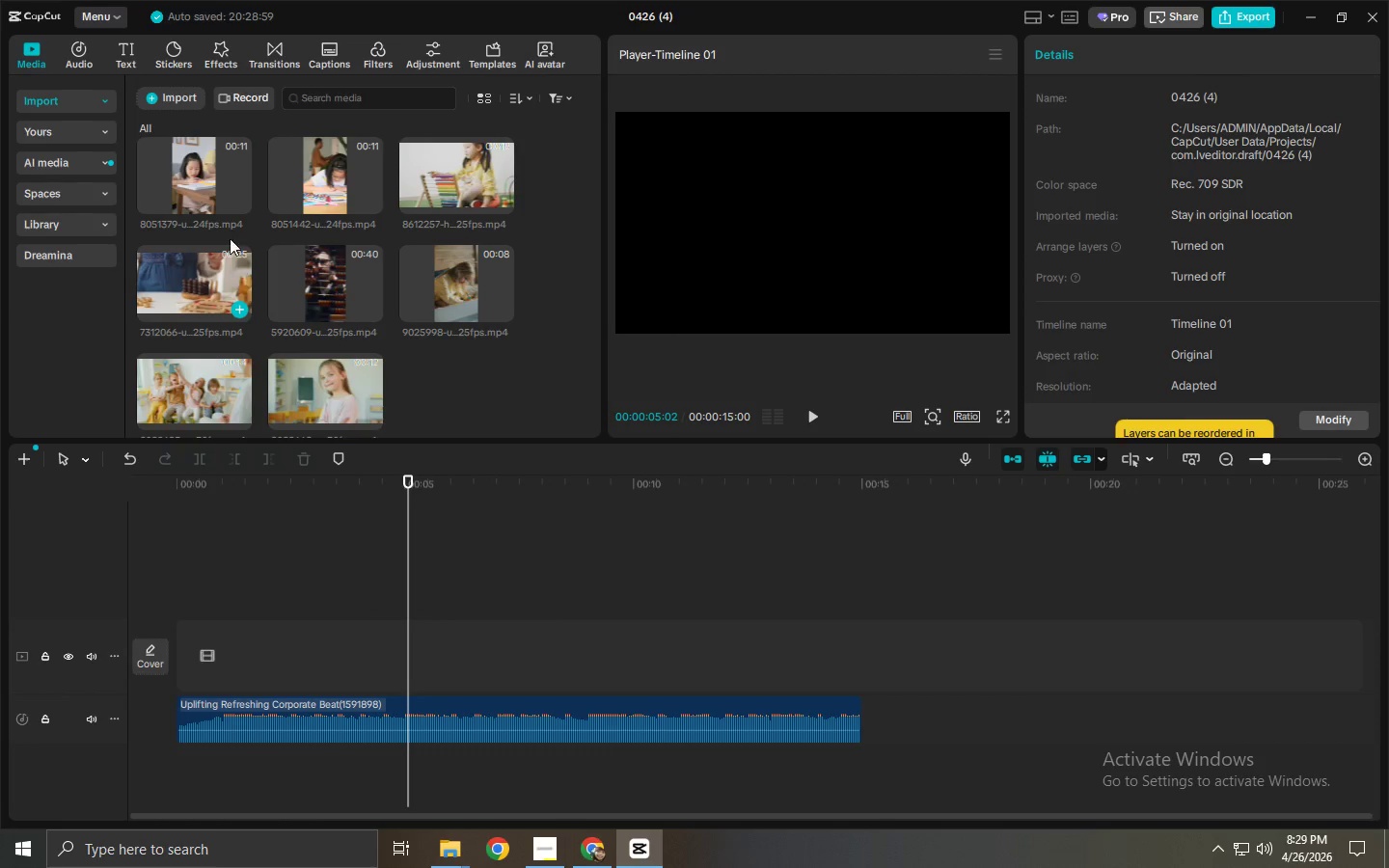 
left_click_drag(start_coordinate=[193, 158], to_coordinate=[210, 665])
 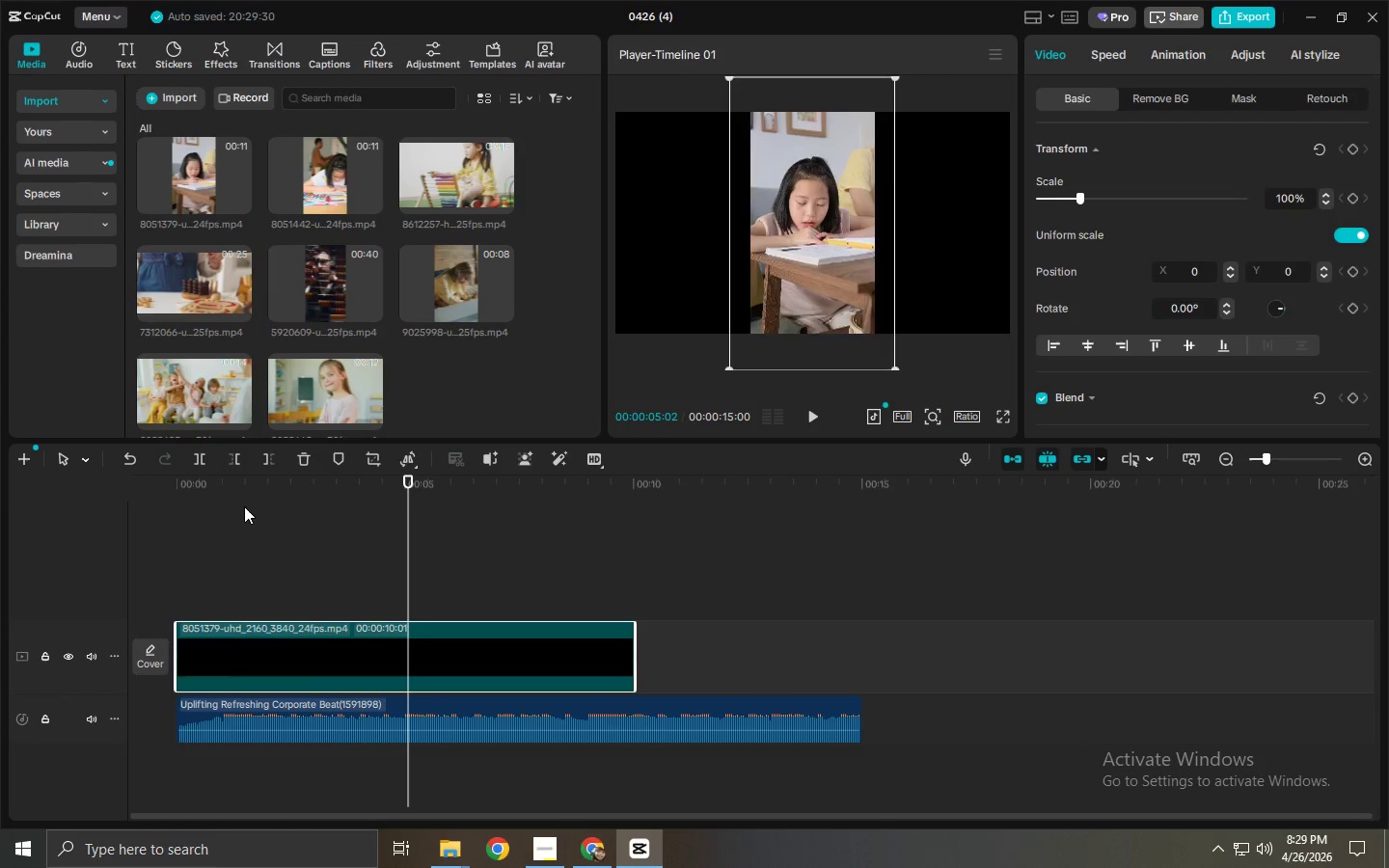 
left_click_drag(start_coordinate=[231, 489], to_coordinate=[171, 488])
 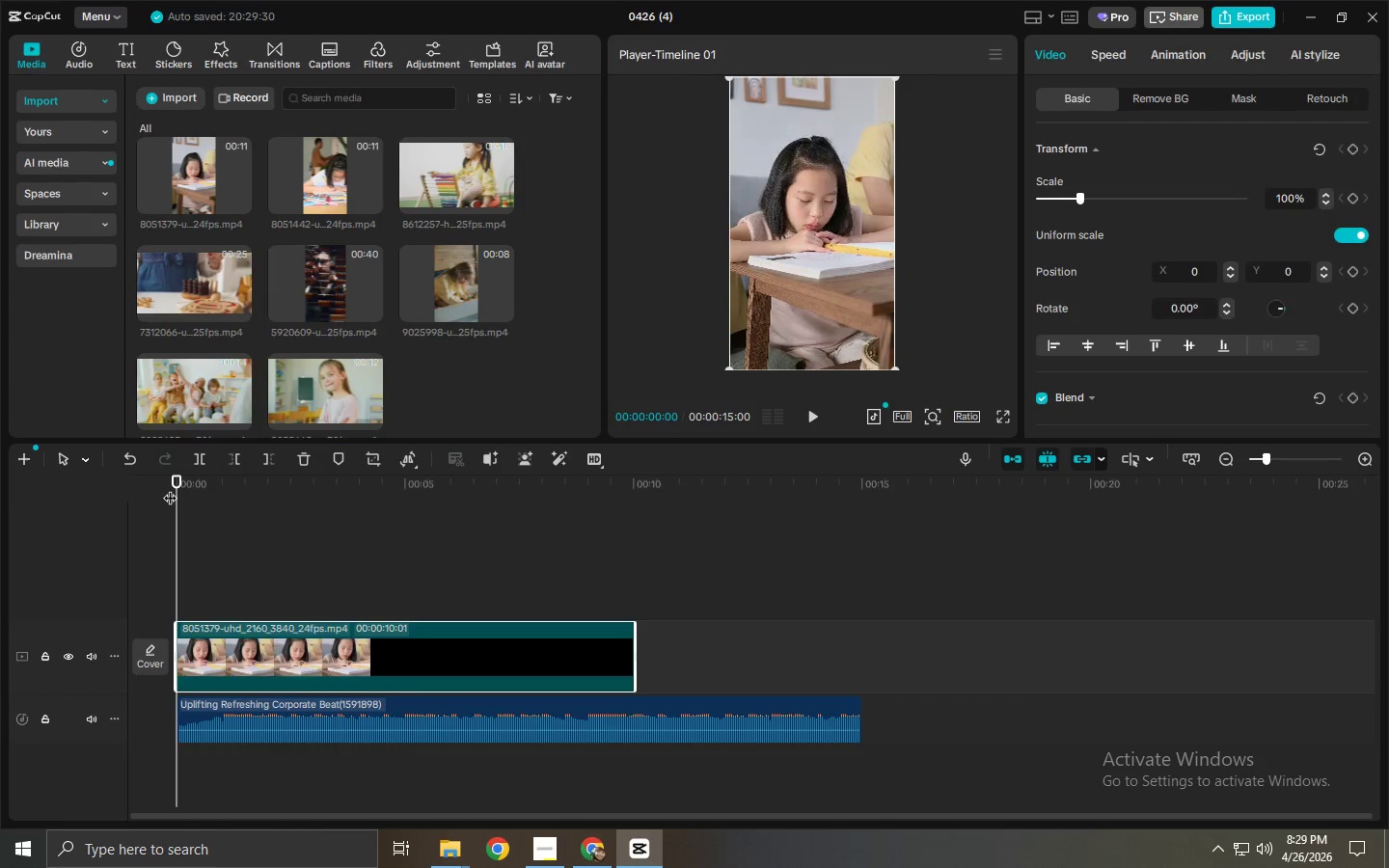 
key(Space)
 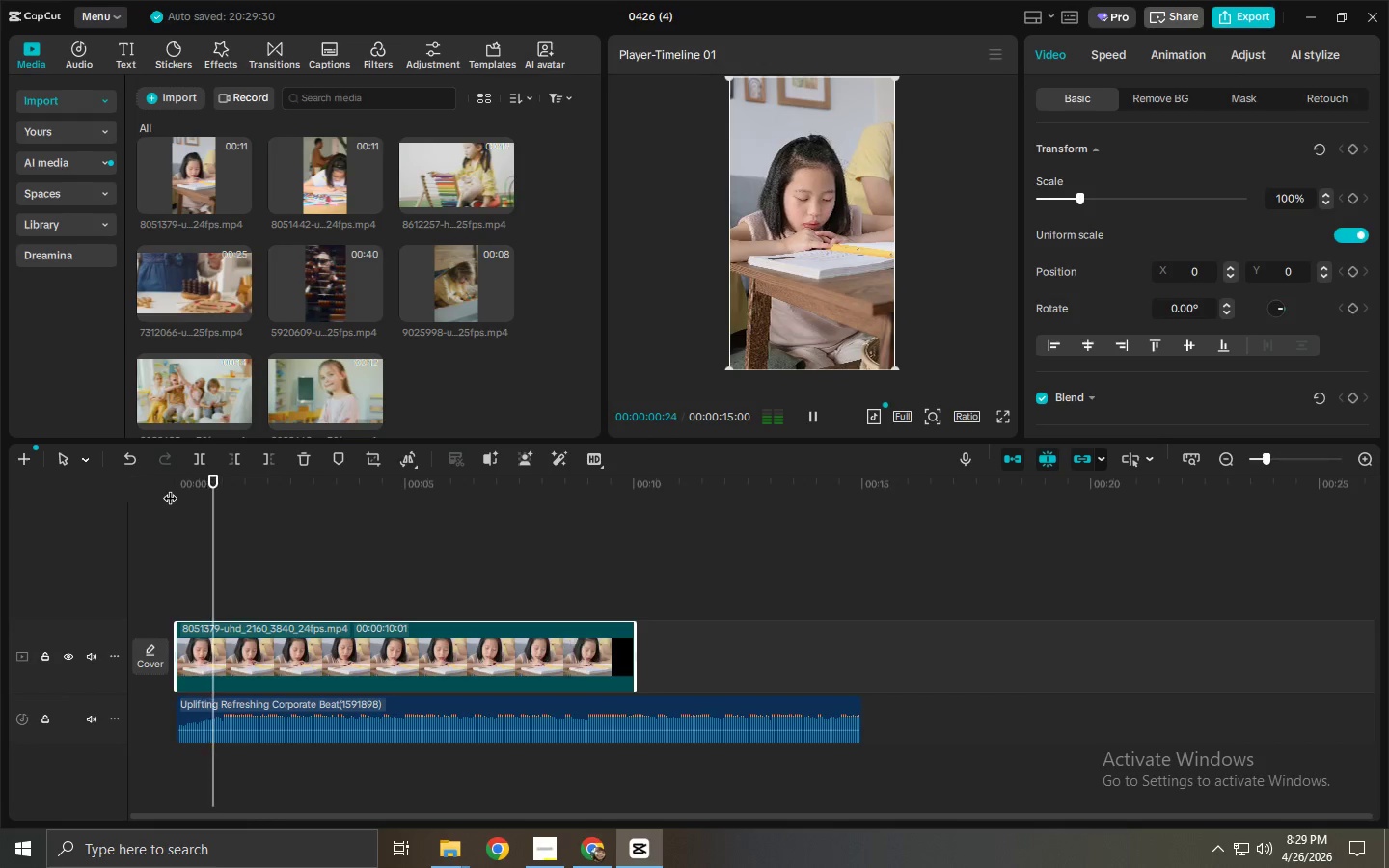 
key(Space)
 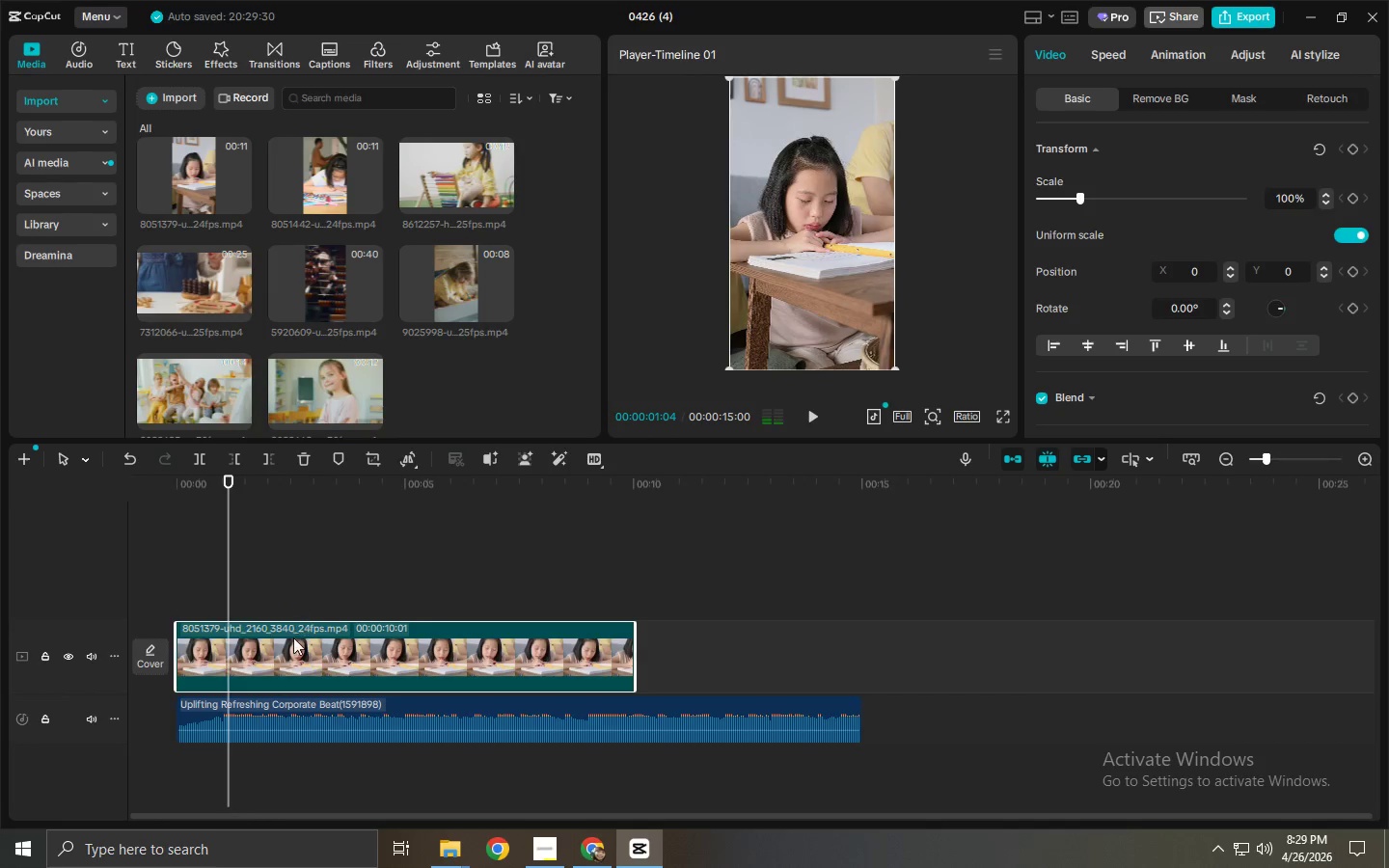 
left_click([293, 637])
 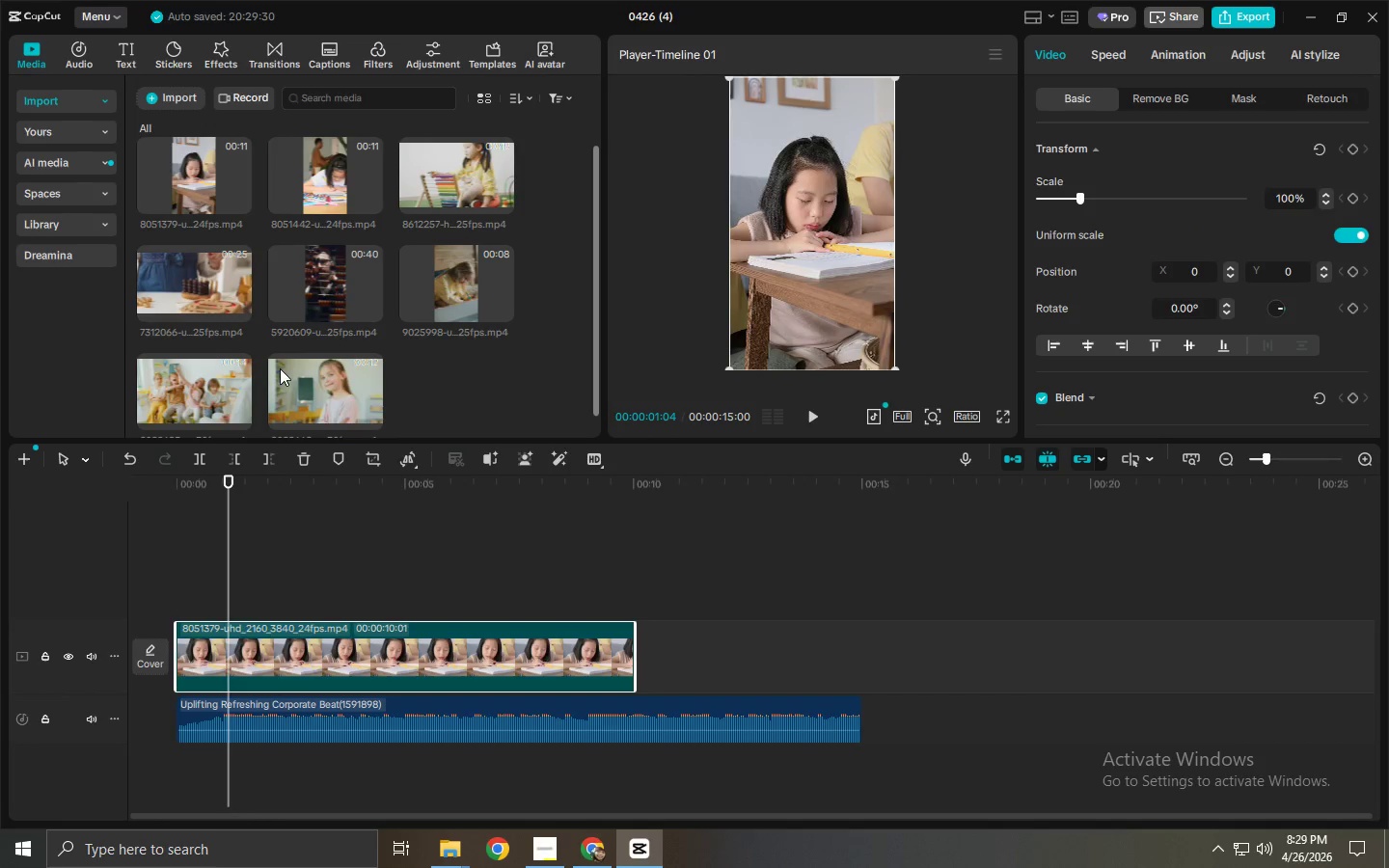 
left_click([51, 220])
 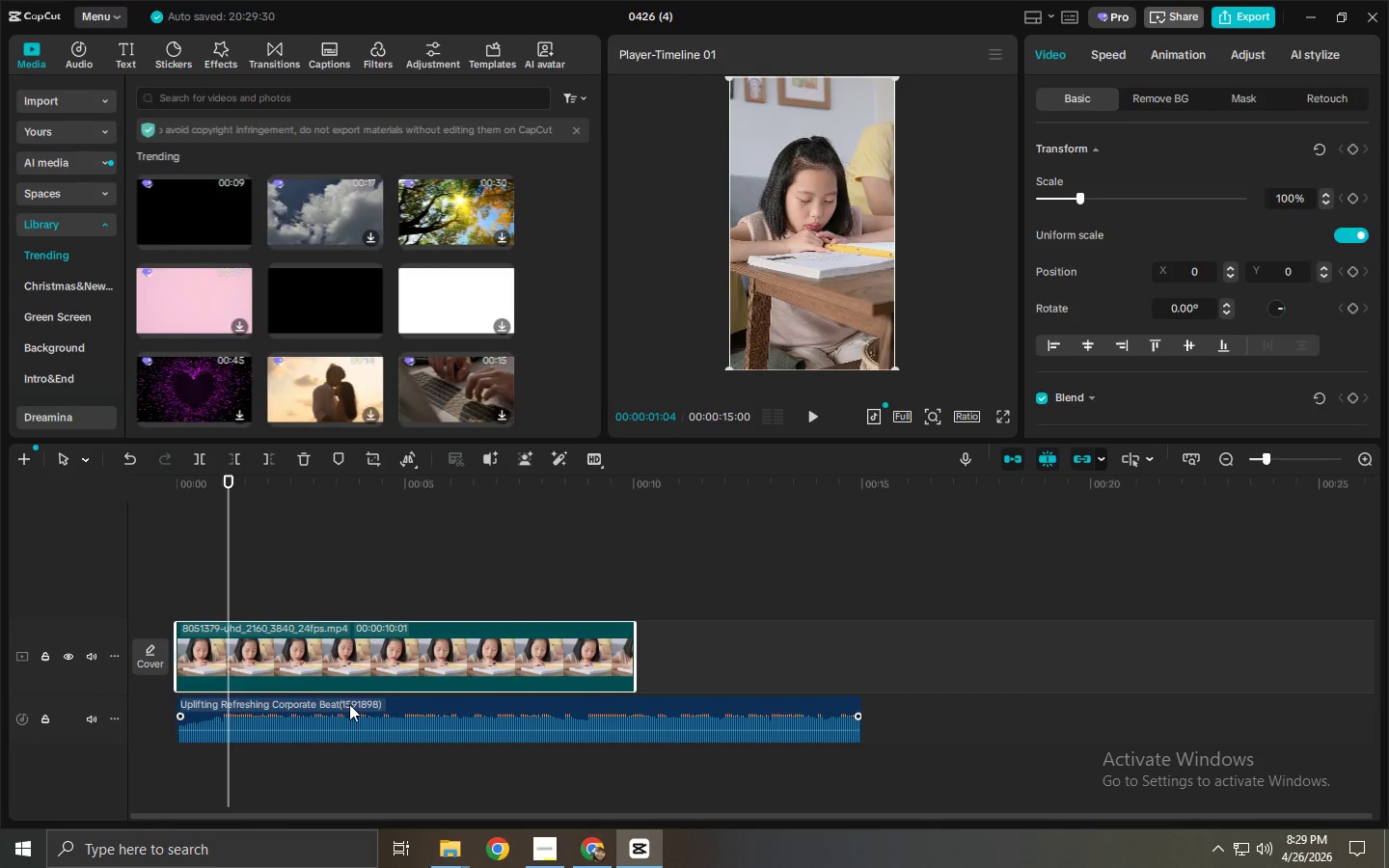 
left_click([419, 733])
 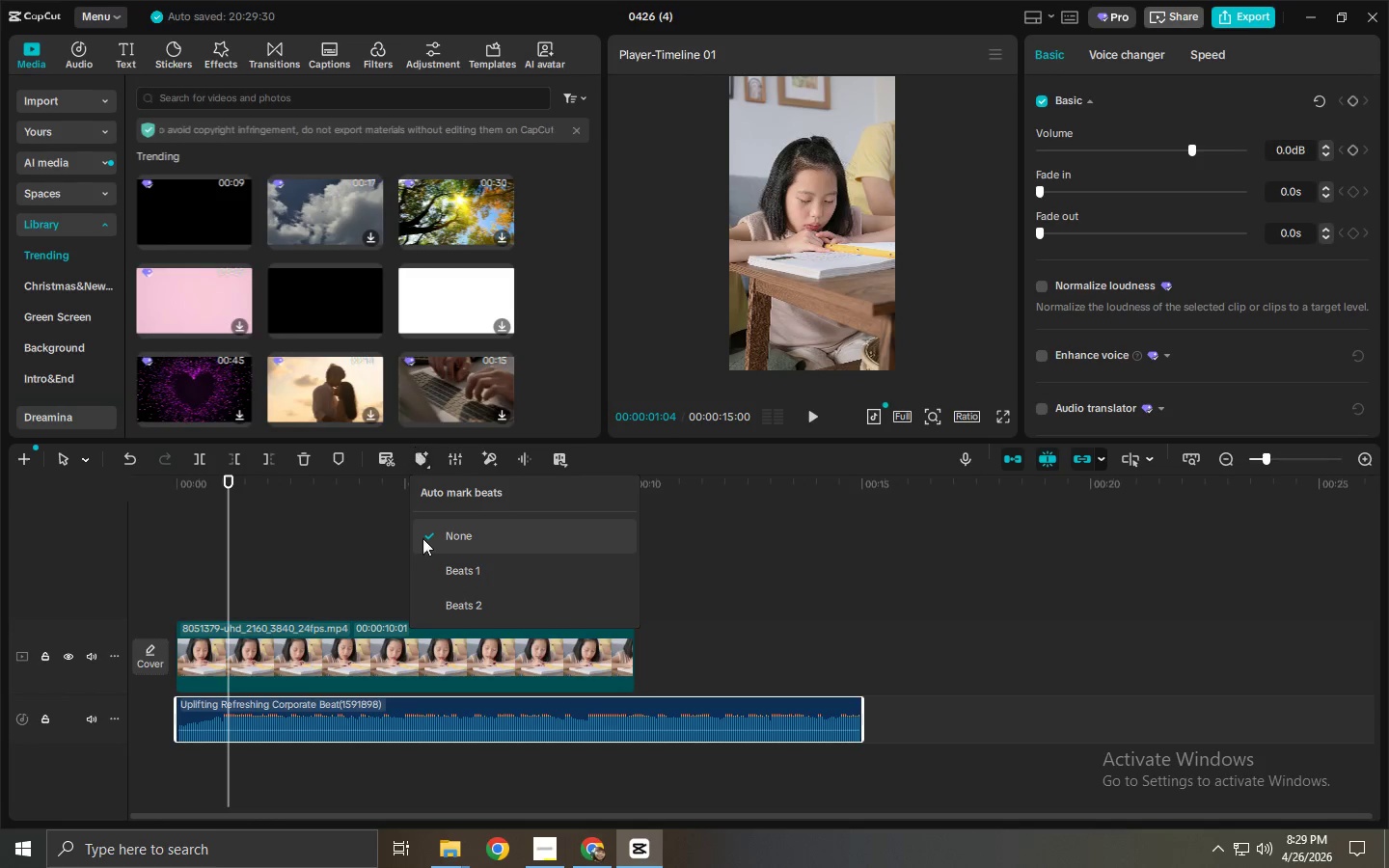 
left_click([441, 595])
 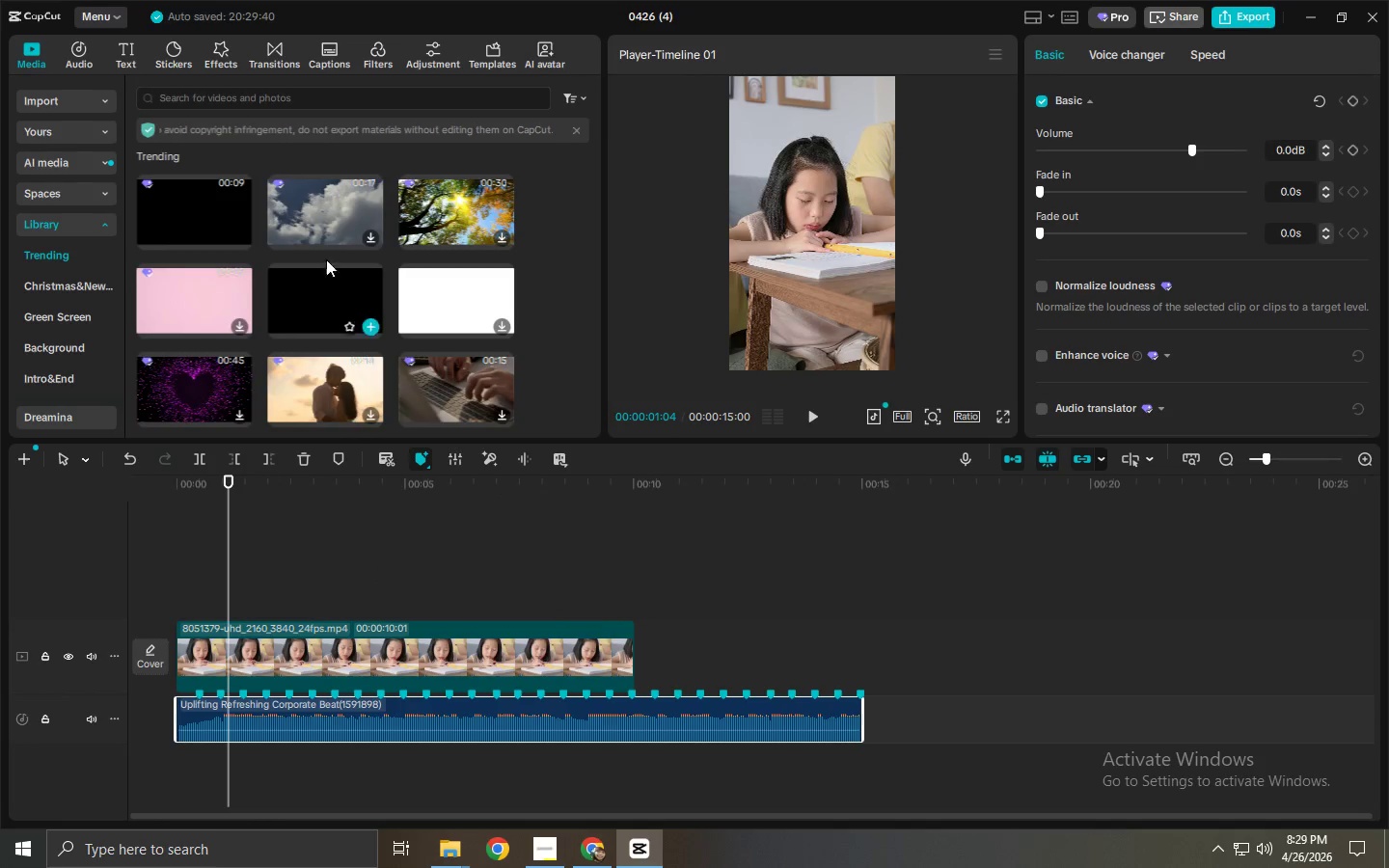 
left_click_drag(start_coordinate=[204, 202], to_coordinate=[202, 217])
 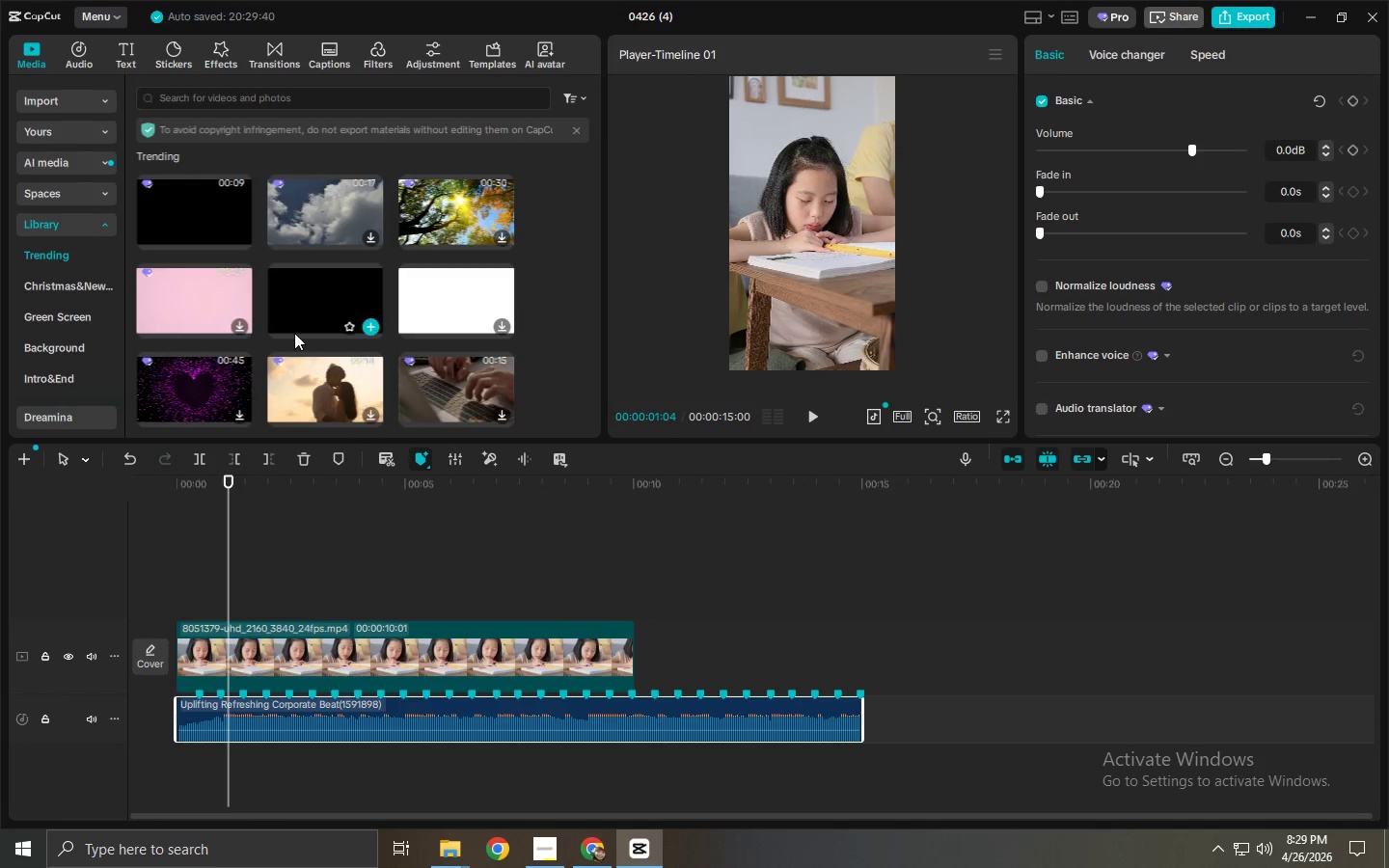 
left_click_drag(start_coordinate=[294, 333], to_coordinate=[175, 681])
 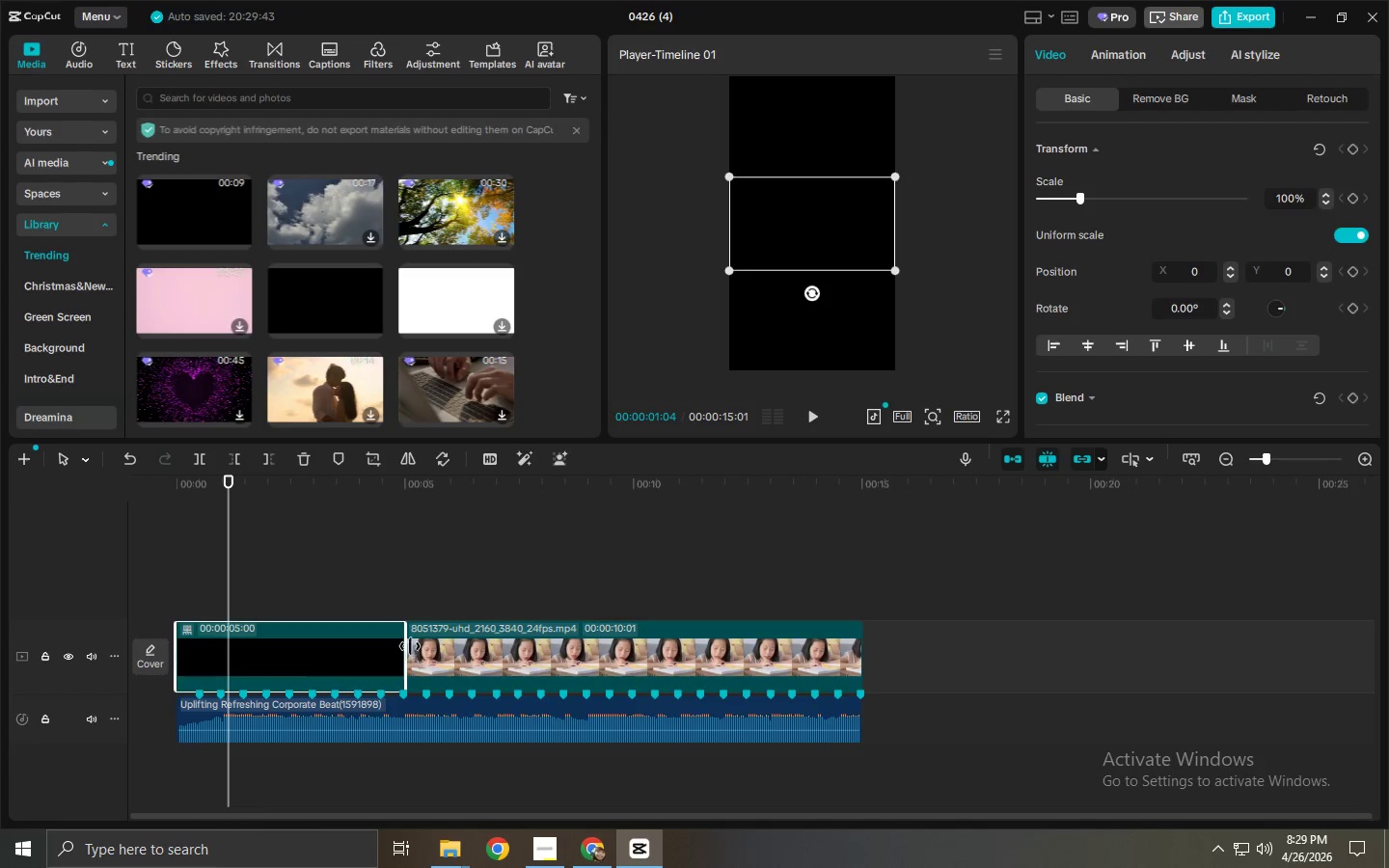 
left_click_drag(start_coordinate=[406, 646], to_coordinate=[216, 664])
 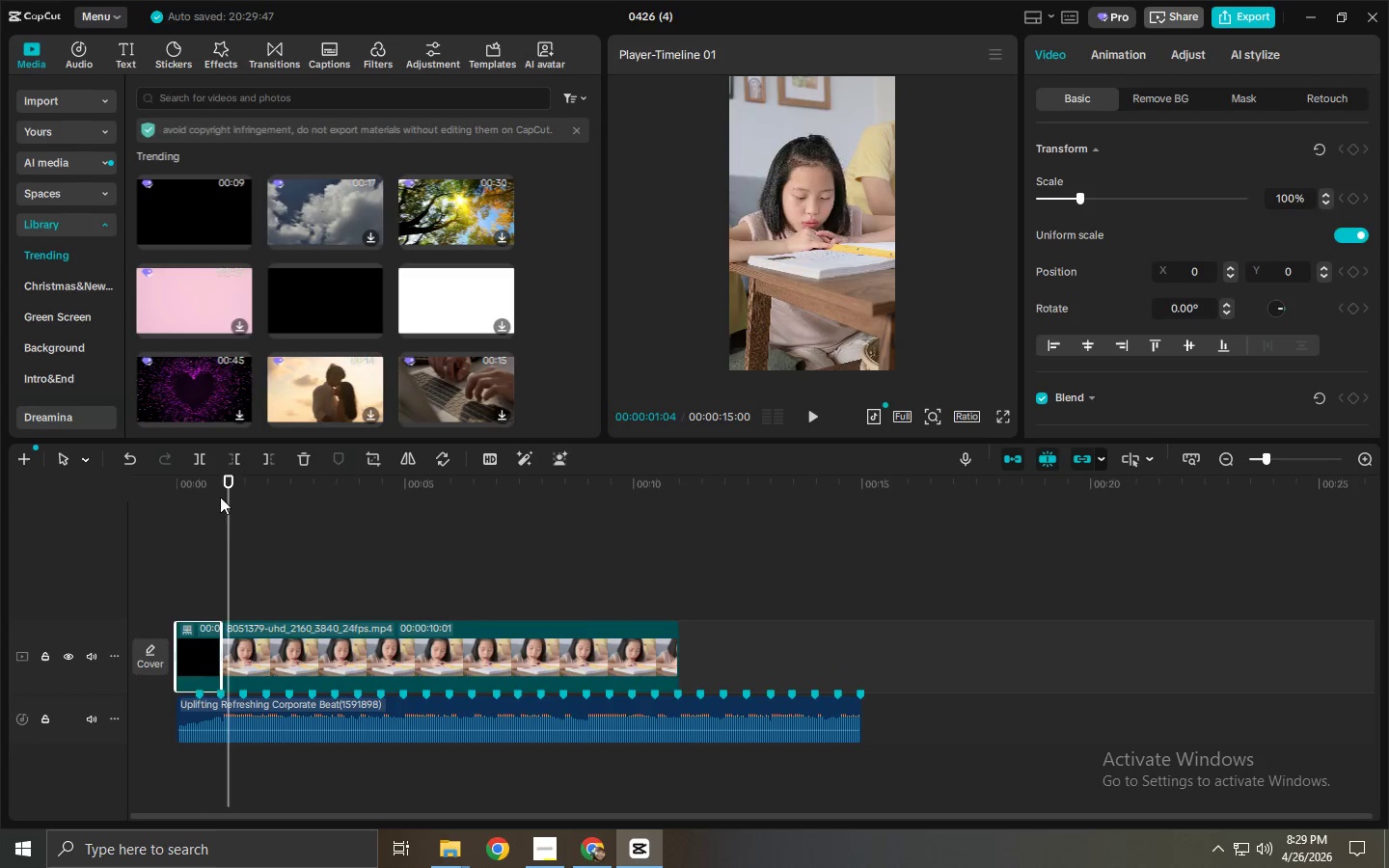 
left_click_drag(start_coordinate=[200, 481], to_coordinate=[141, 475])
 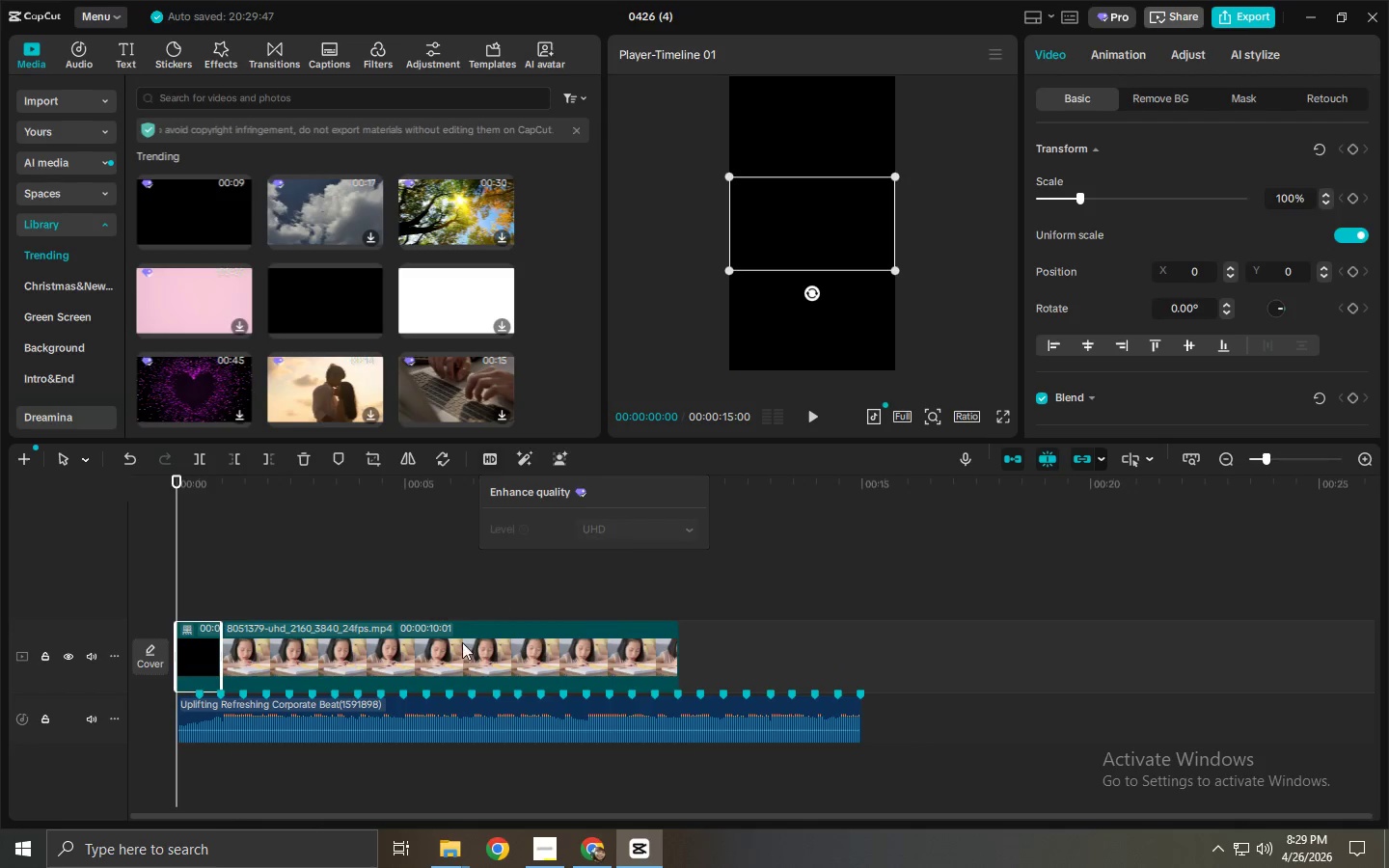 
left_click([429, 676])
 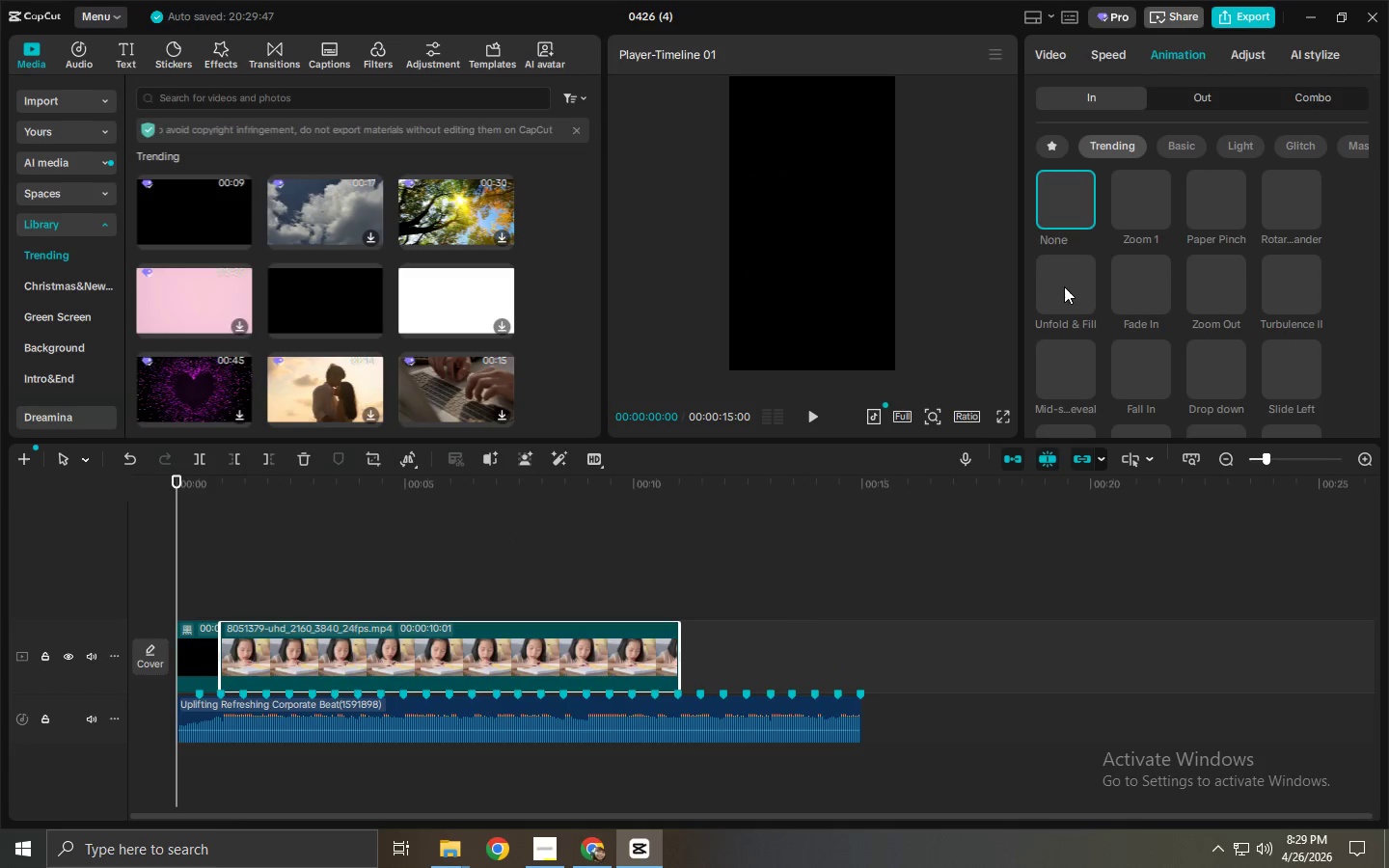 
left_click([1128, 288])
 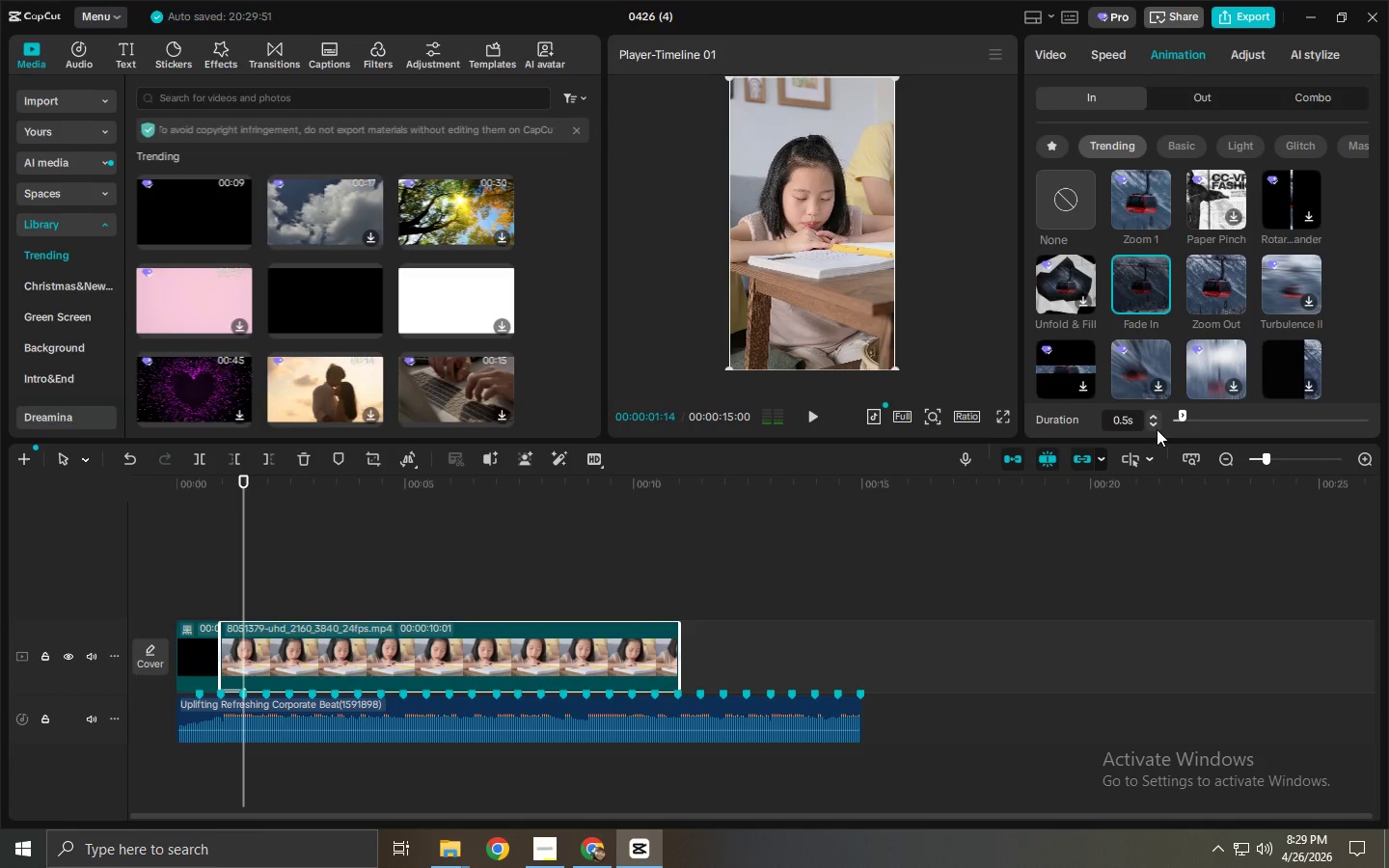 
double_click([1157, 429])
 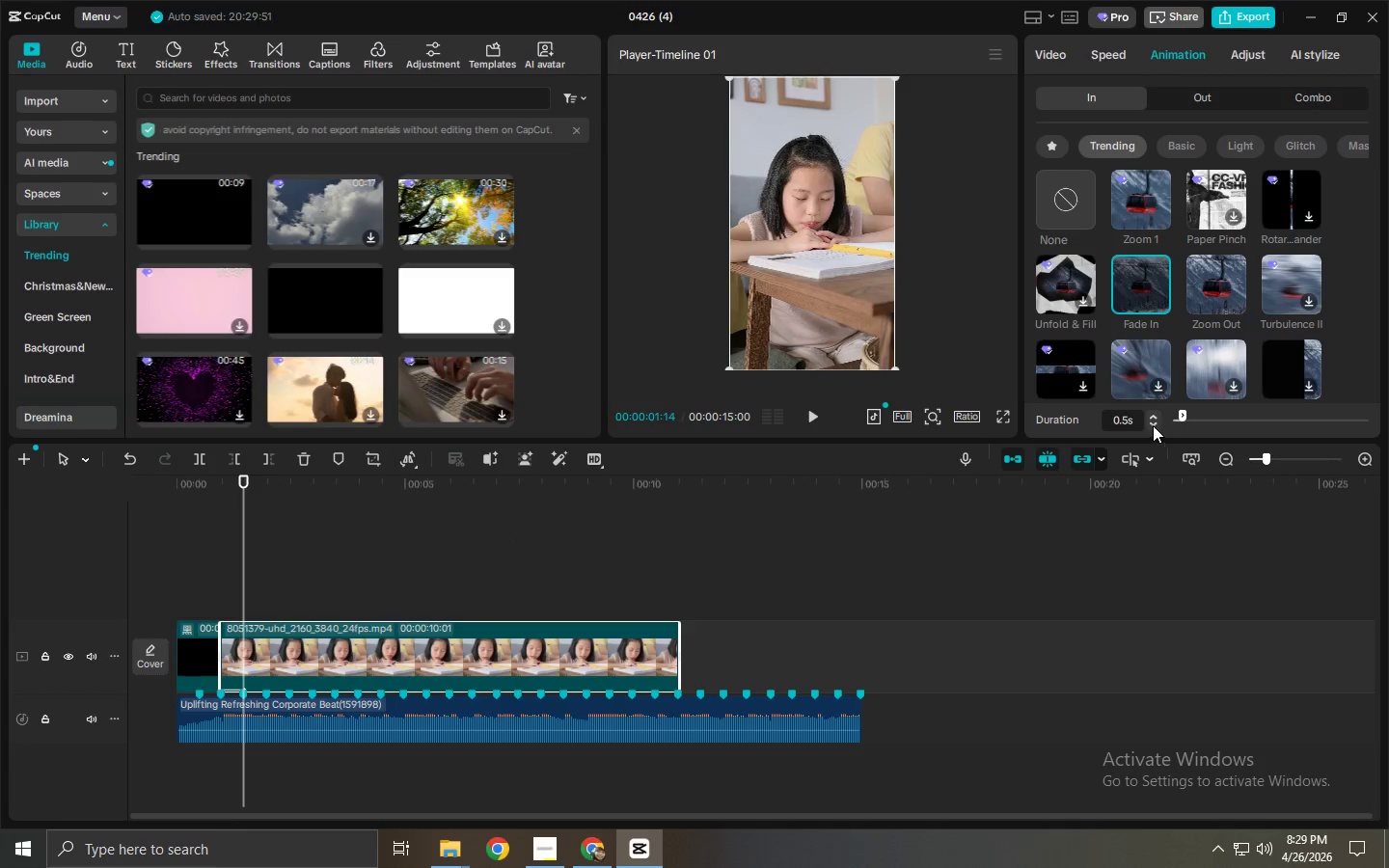 
triple_click([1150, 423])
 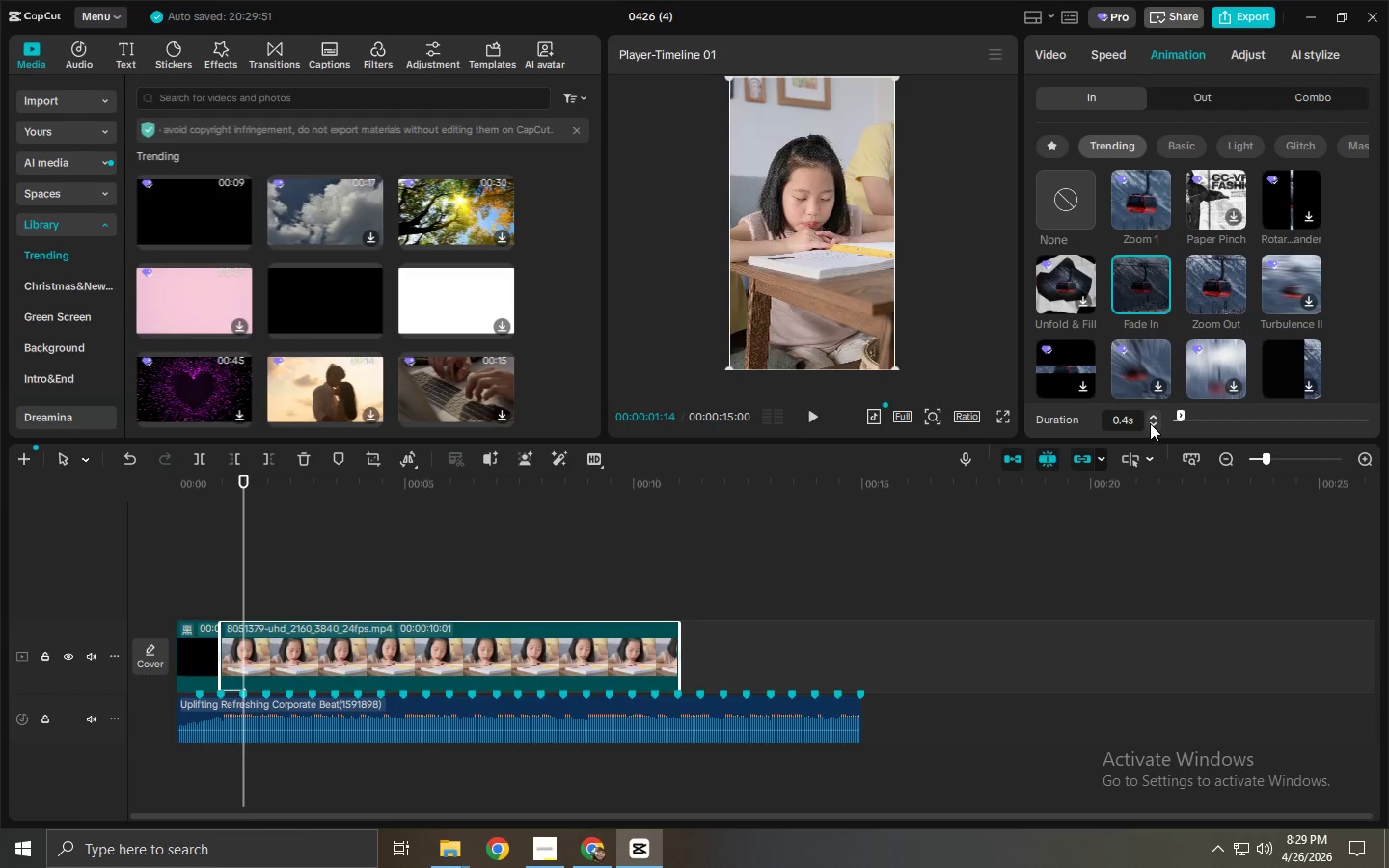 
triple_click([1150, 423])
 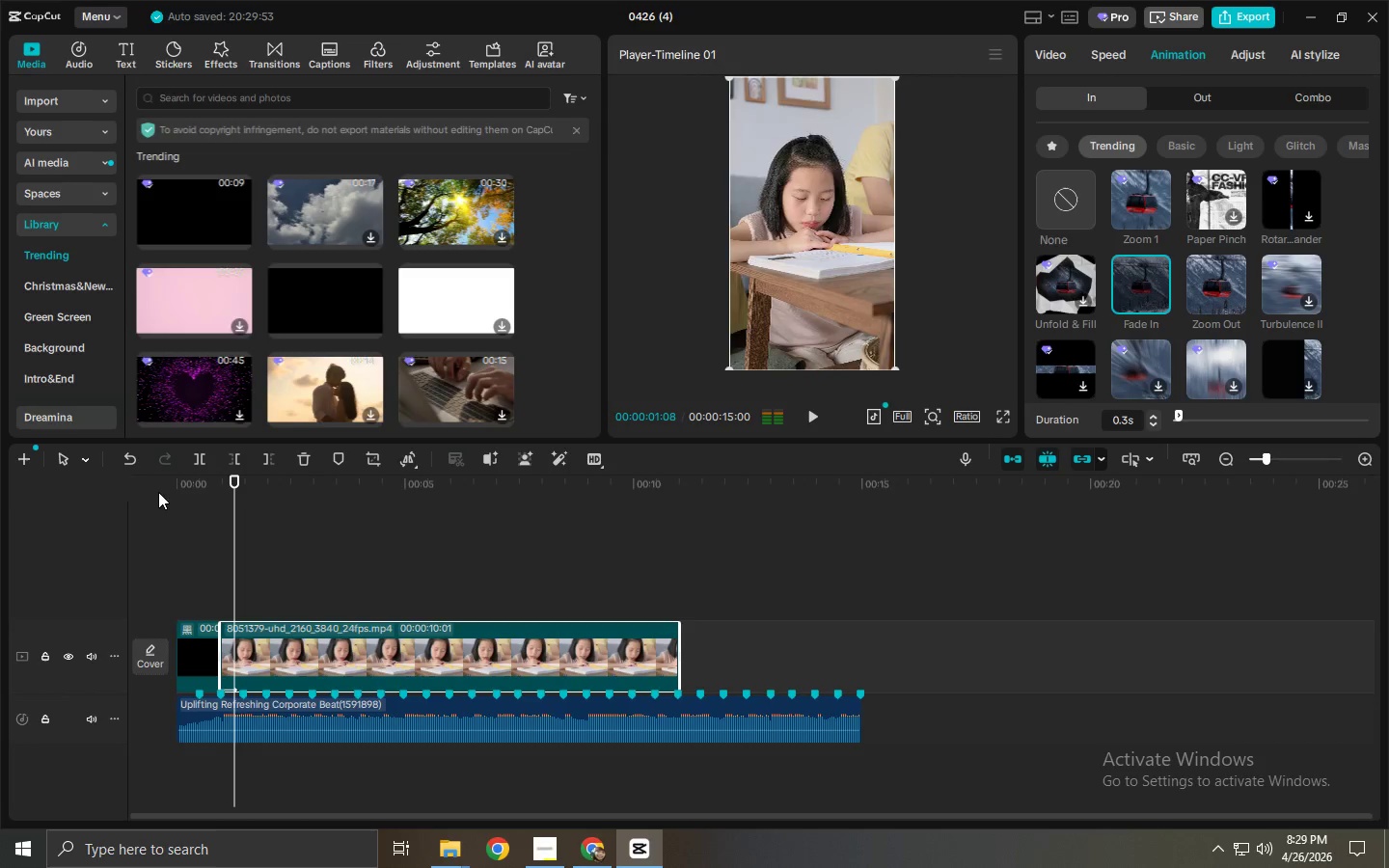 
left_click_drag(start_coordinate=[214, 497], to_coordinate=[95, 496])
 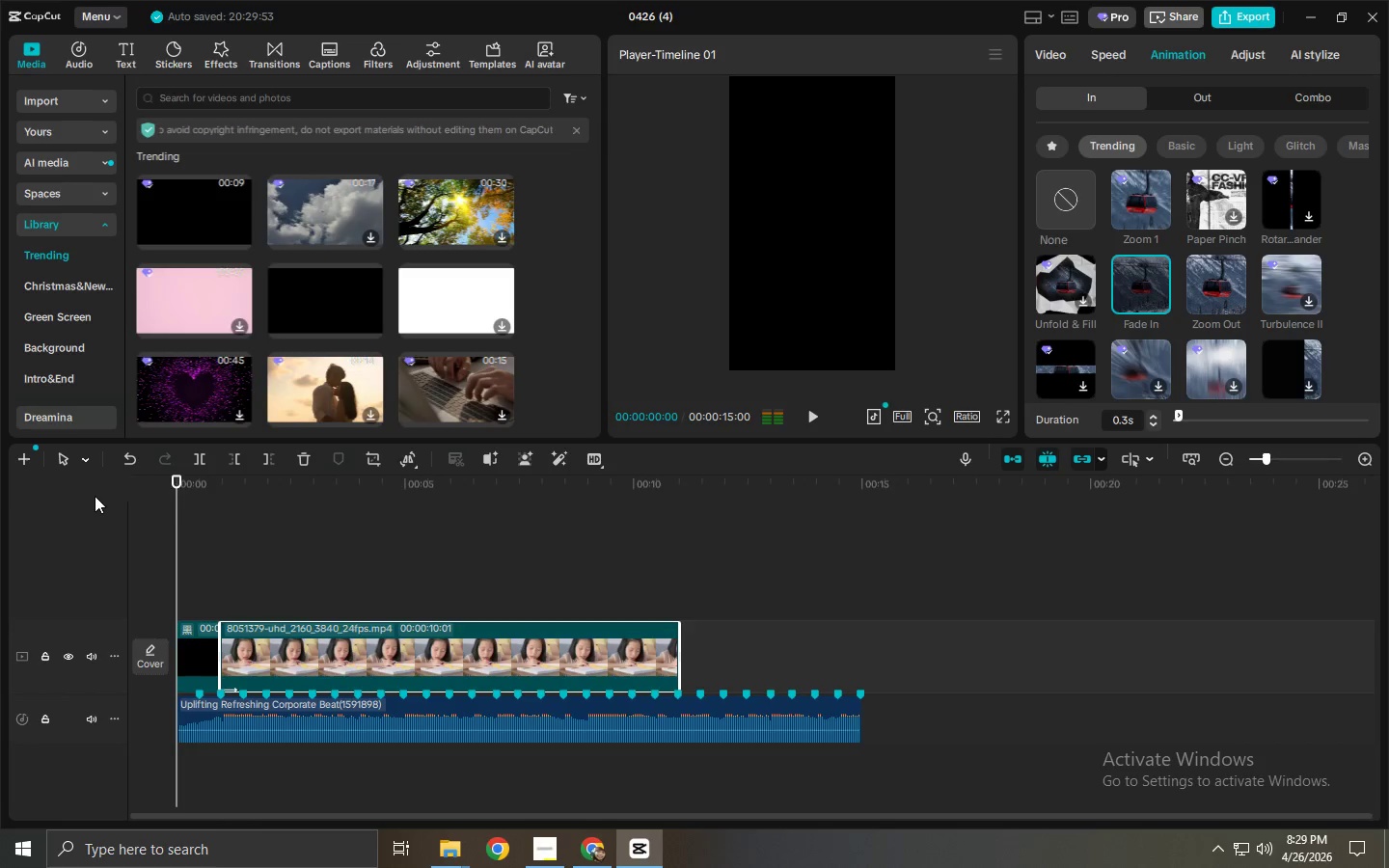 
key(Space)
 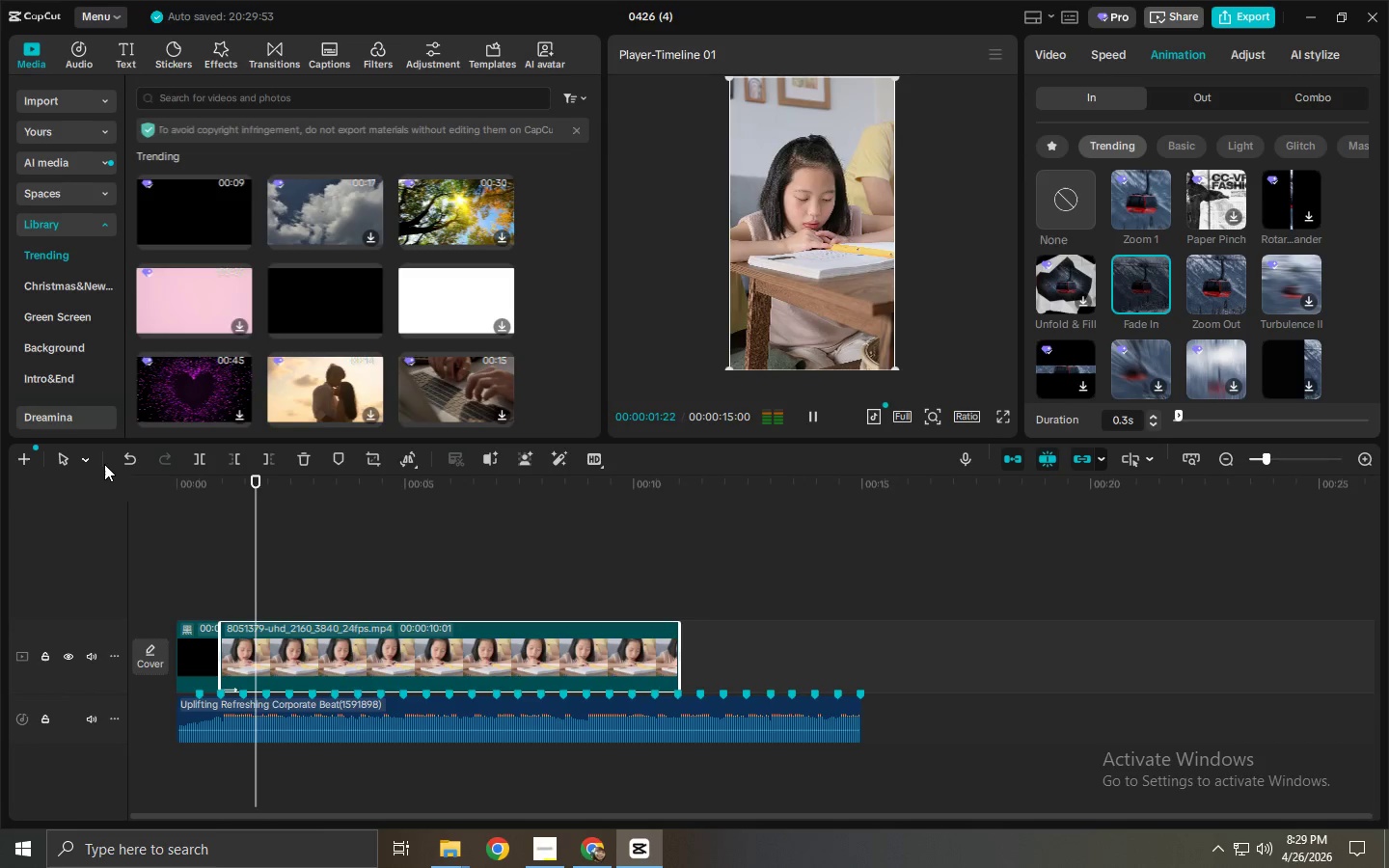 
key(Space)
 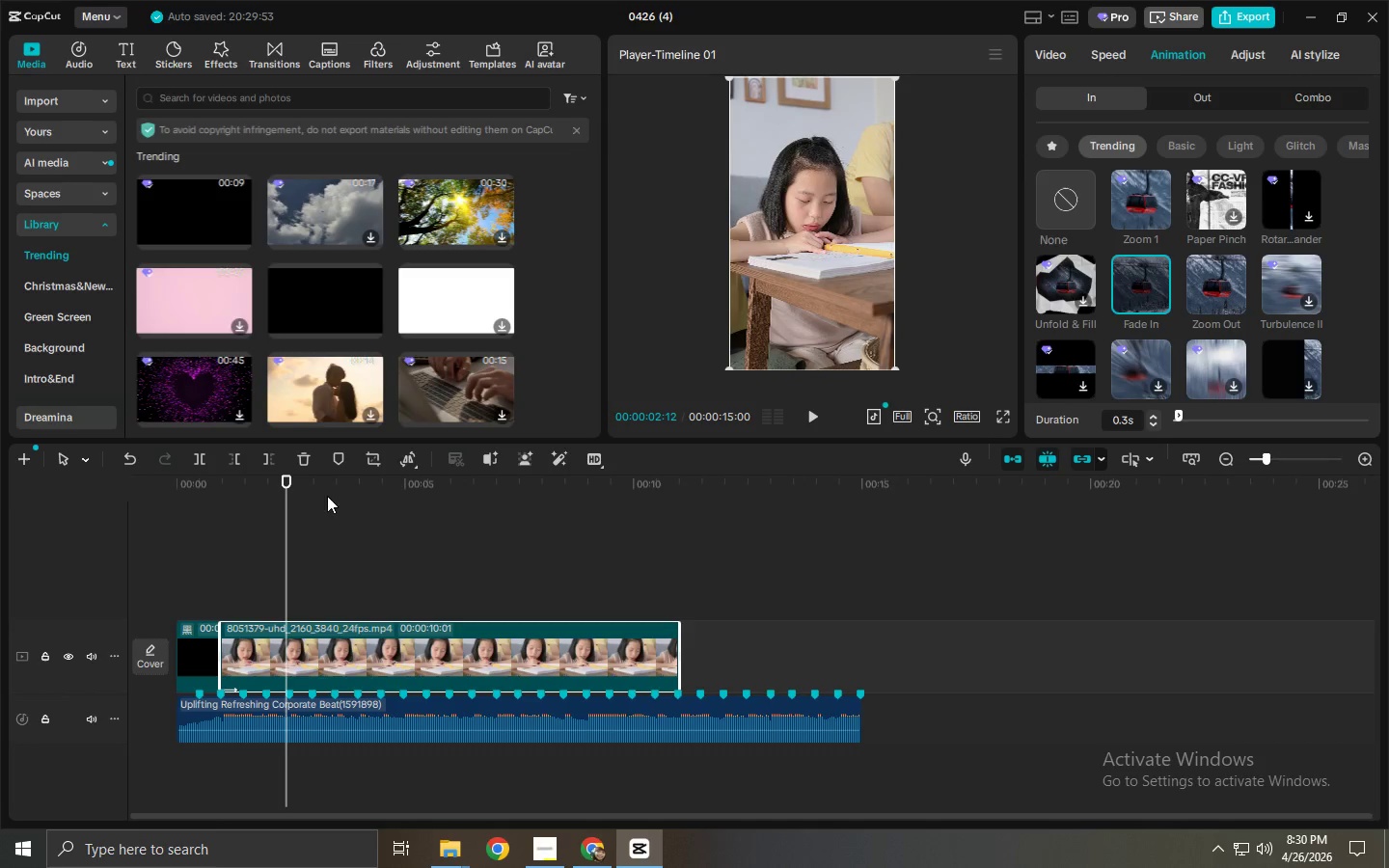 
left_click_drag(start_coordinate=[292, 478], to_coordinate=[309, 479])
 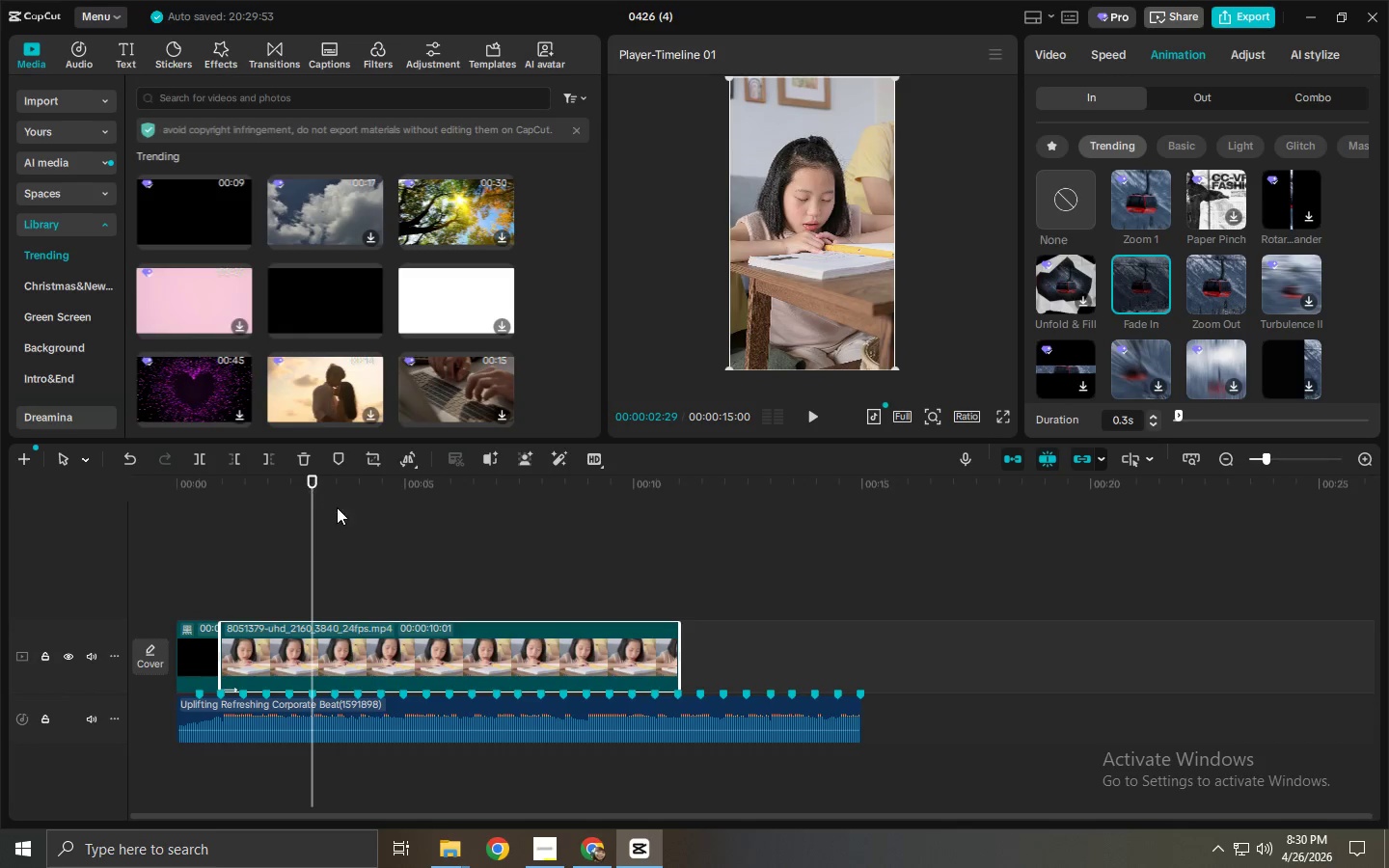 
key(Control+B)
 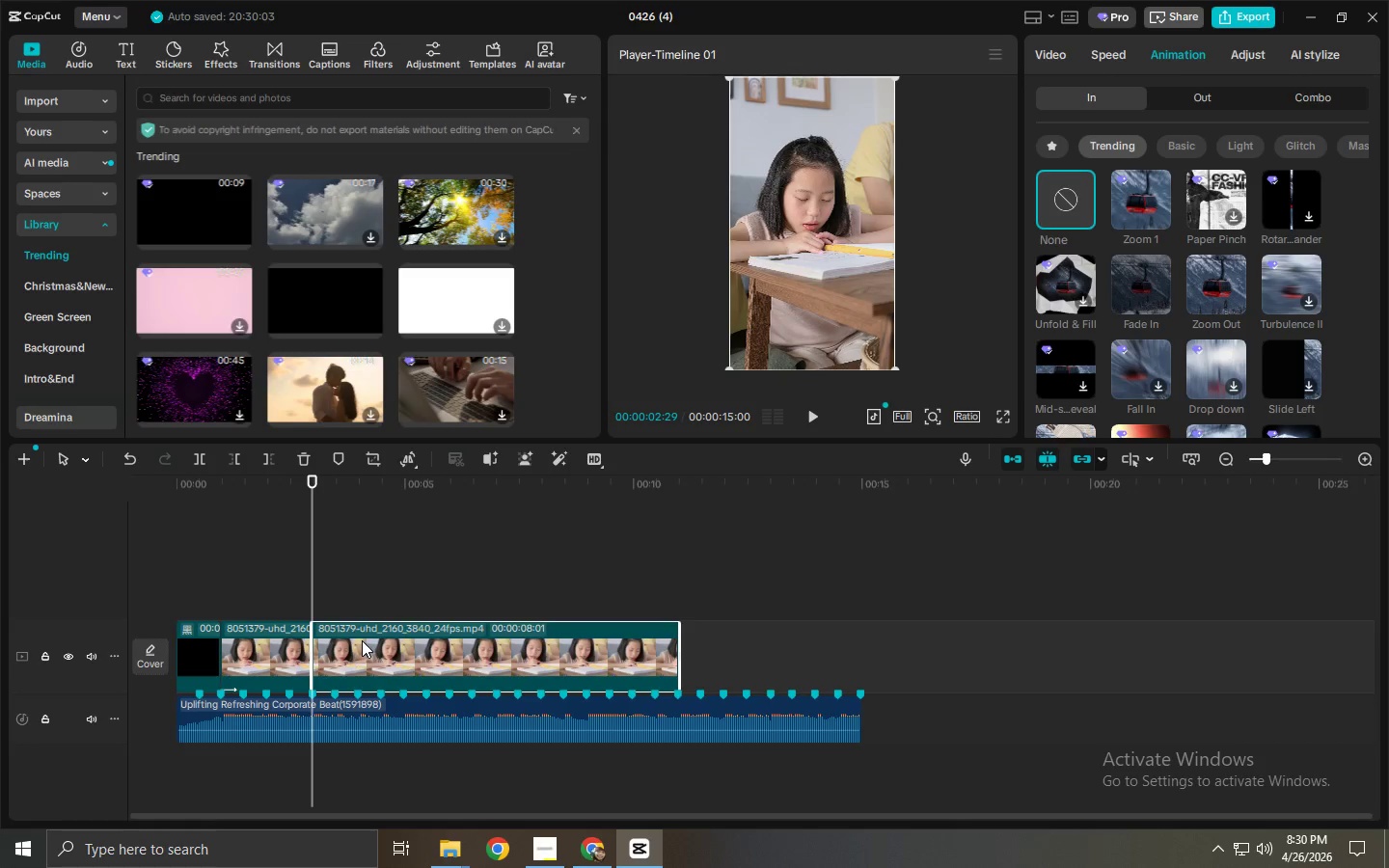 
left_click([362, 640])
 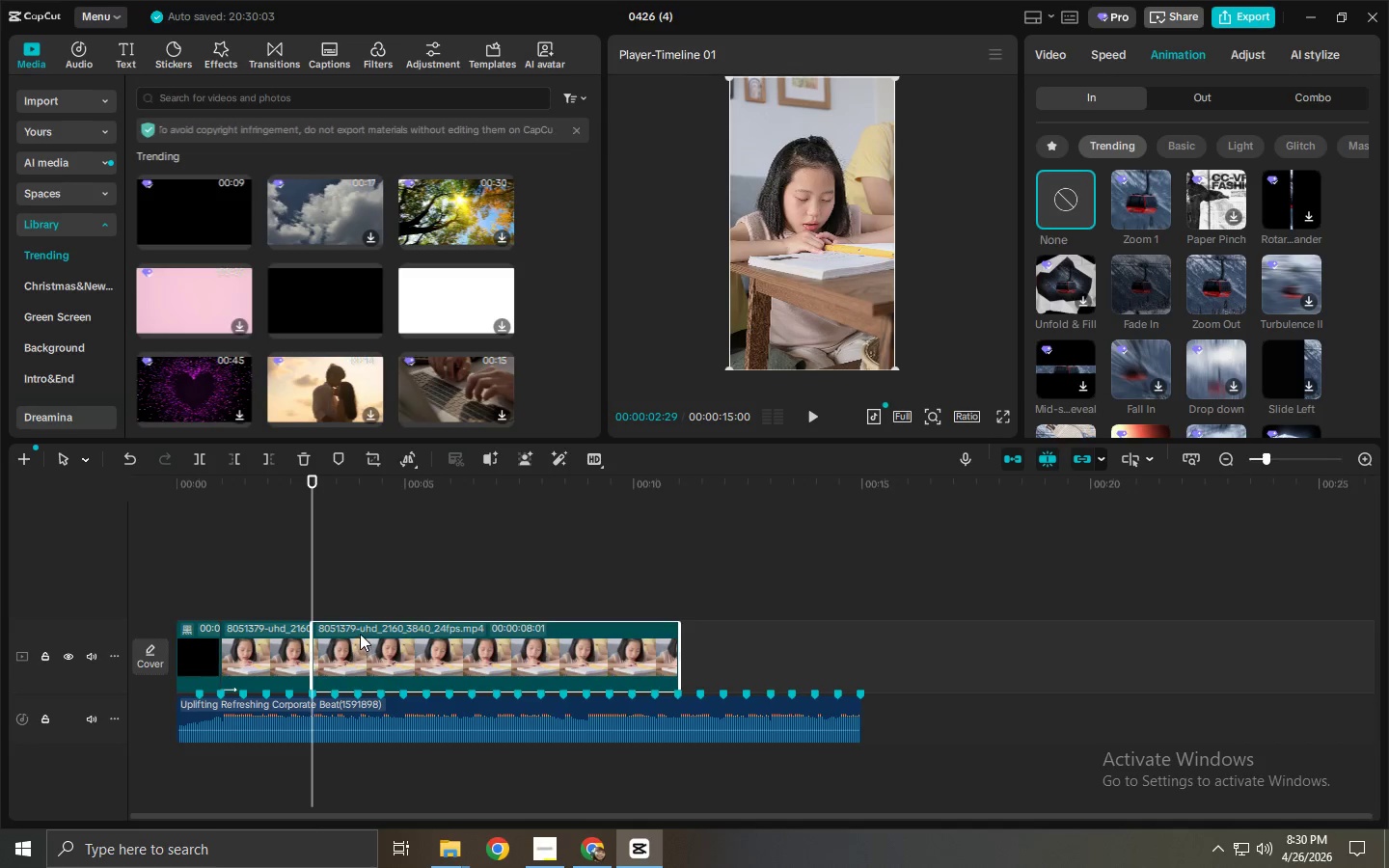 
key(Delete)
 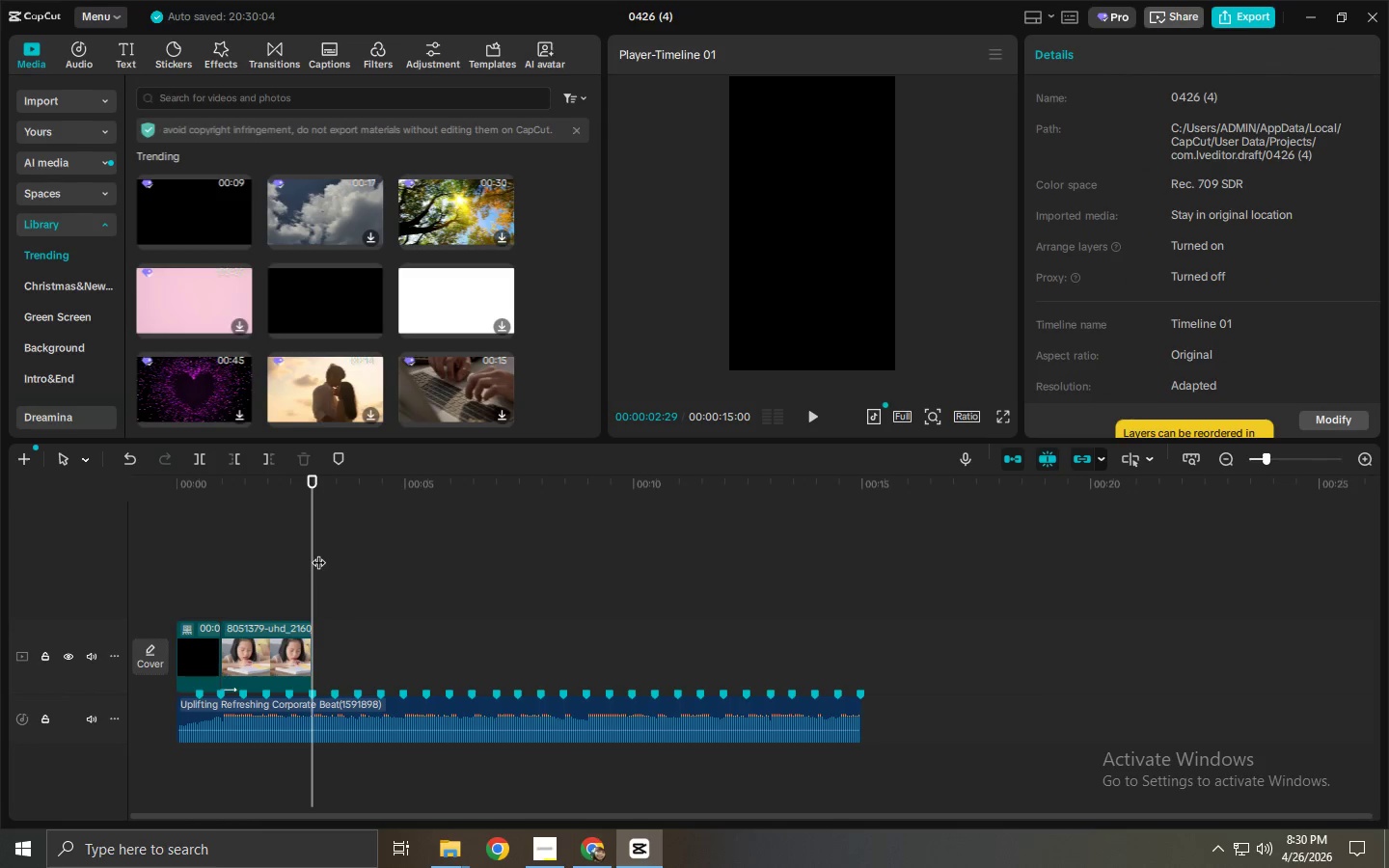 
wait(9.58)
 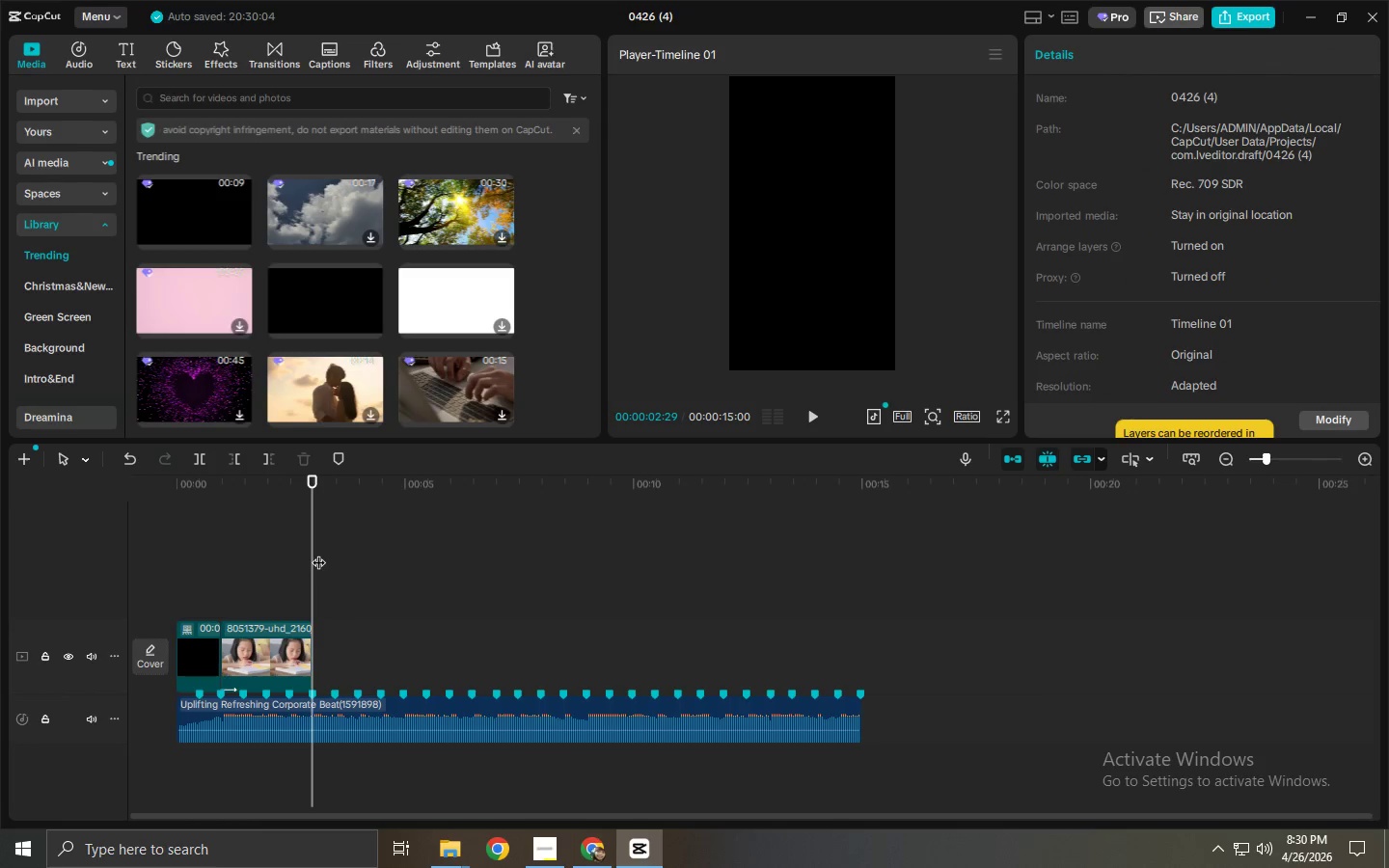 
mouse_move([315, 207])
 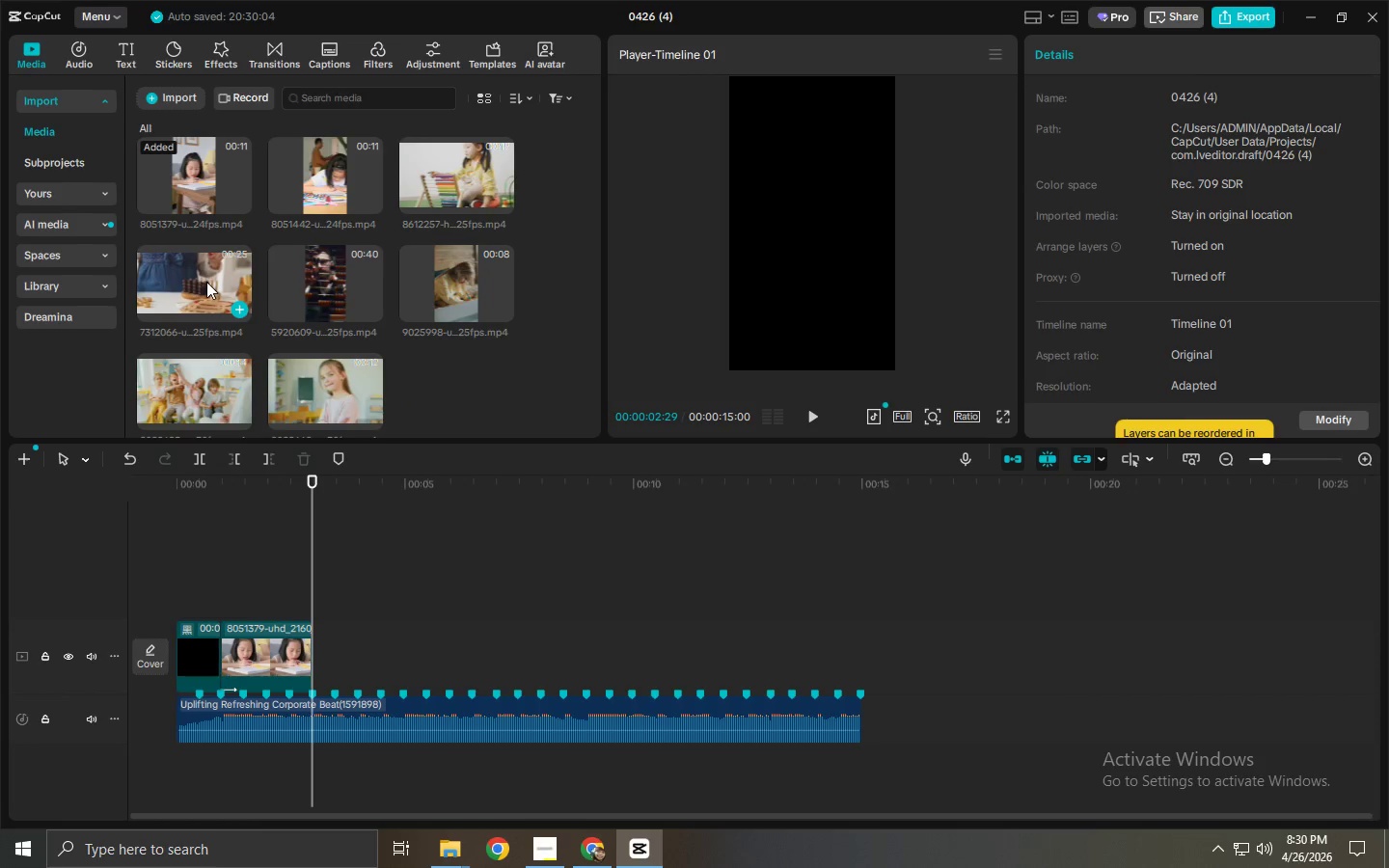 
left_click_drag(start_coordinate=[195, 285], to_coordinate=[324, 649])
 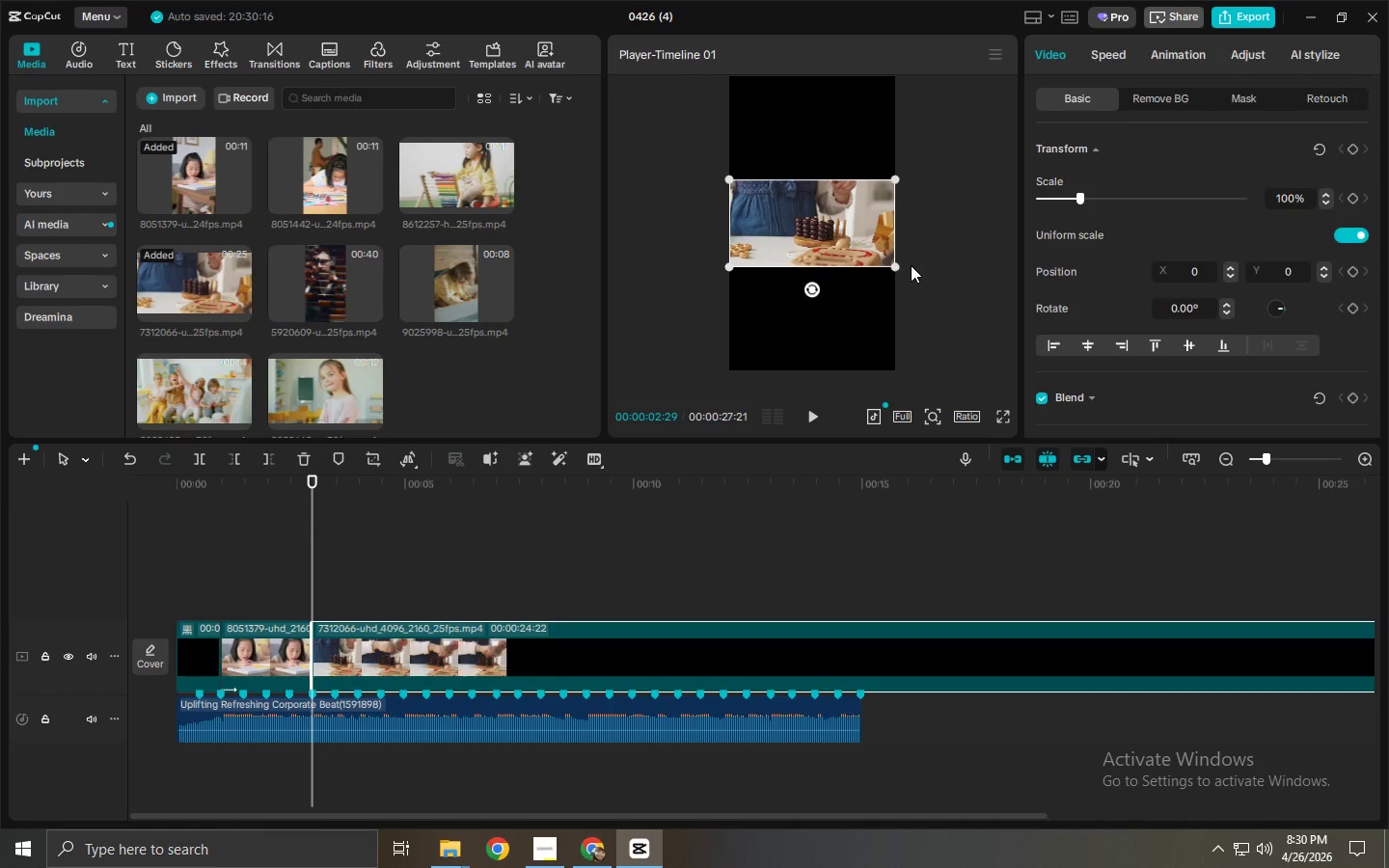 
left_click_drag(start_coordinate=[896, 265], to_coordinate=[1171, 451])
 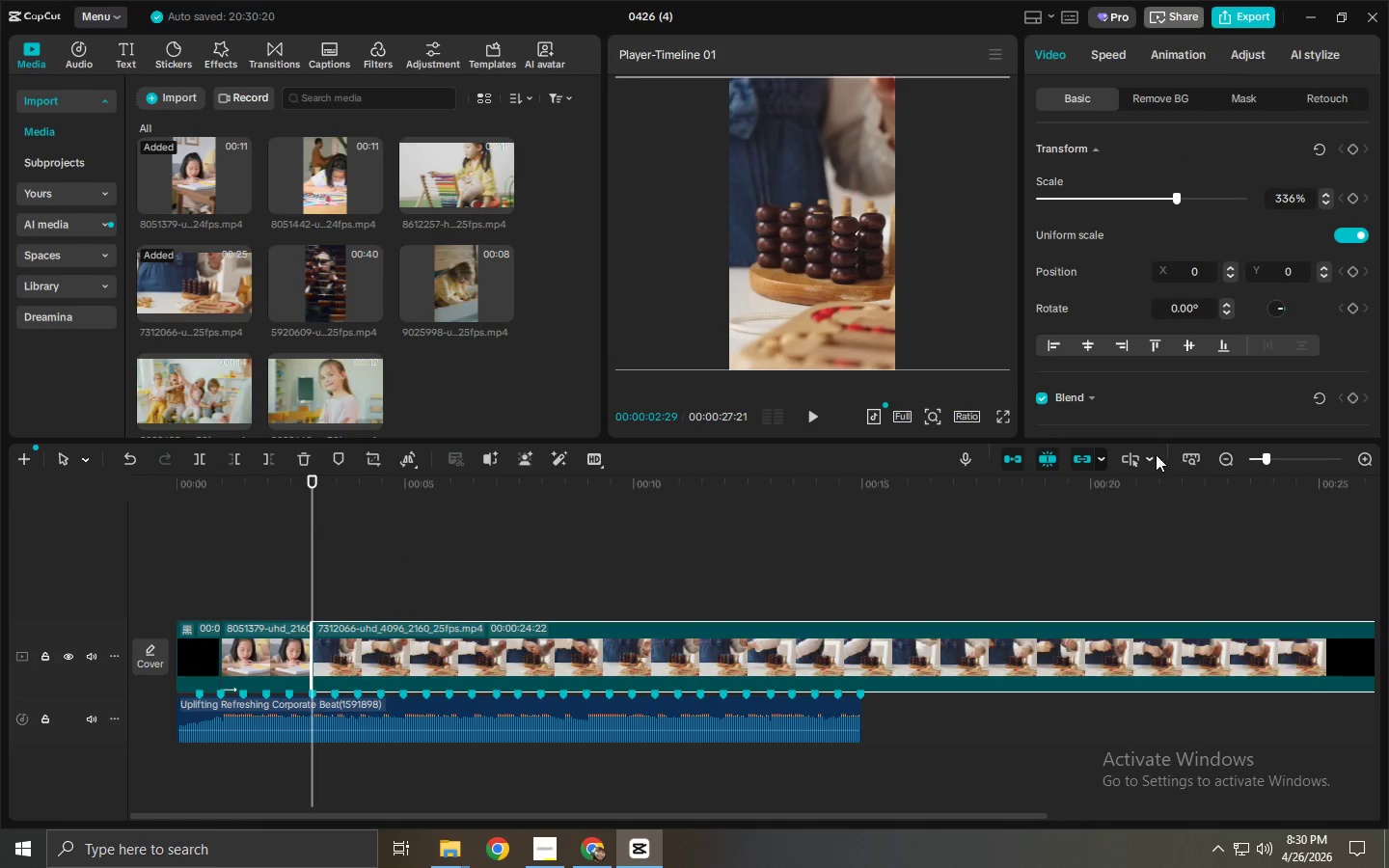 
key(Space)
 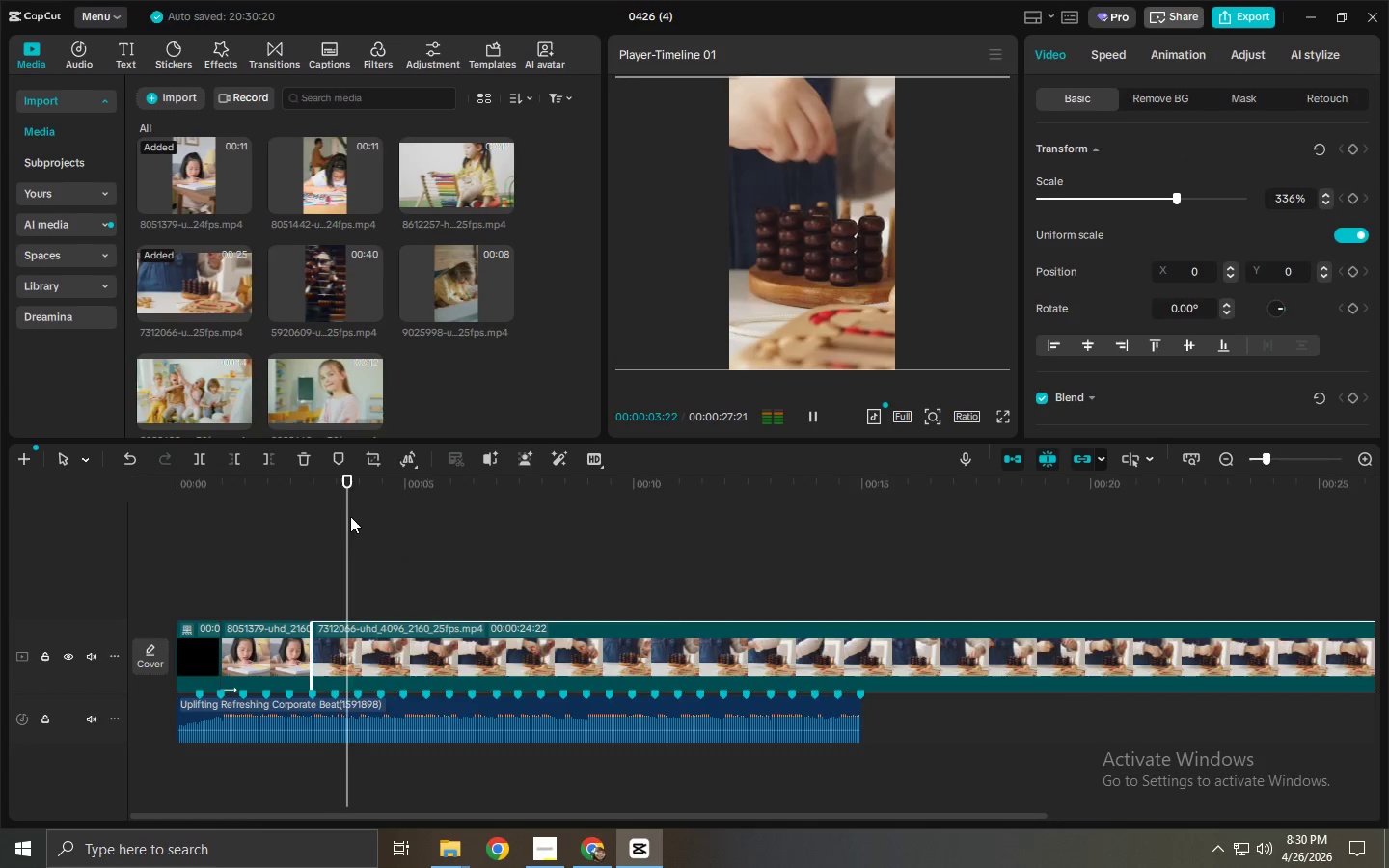 
key(Space)
 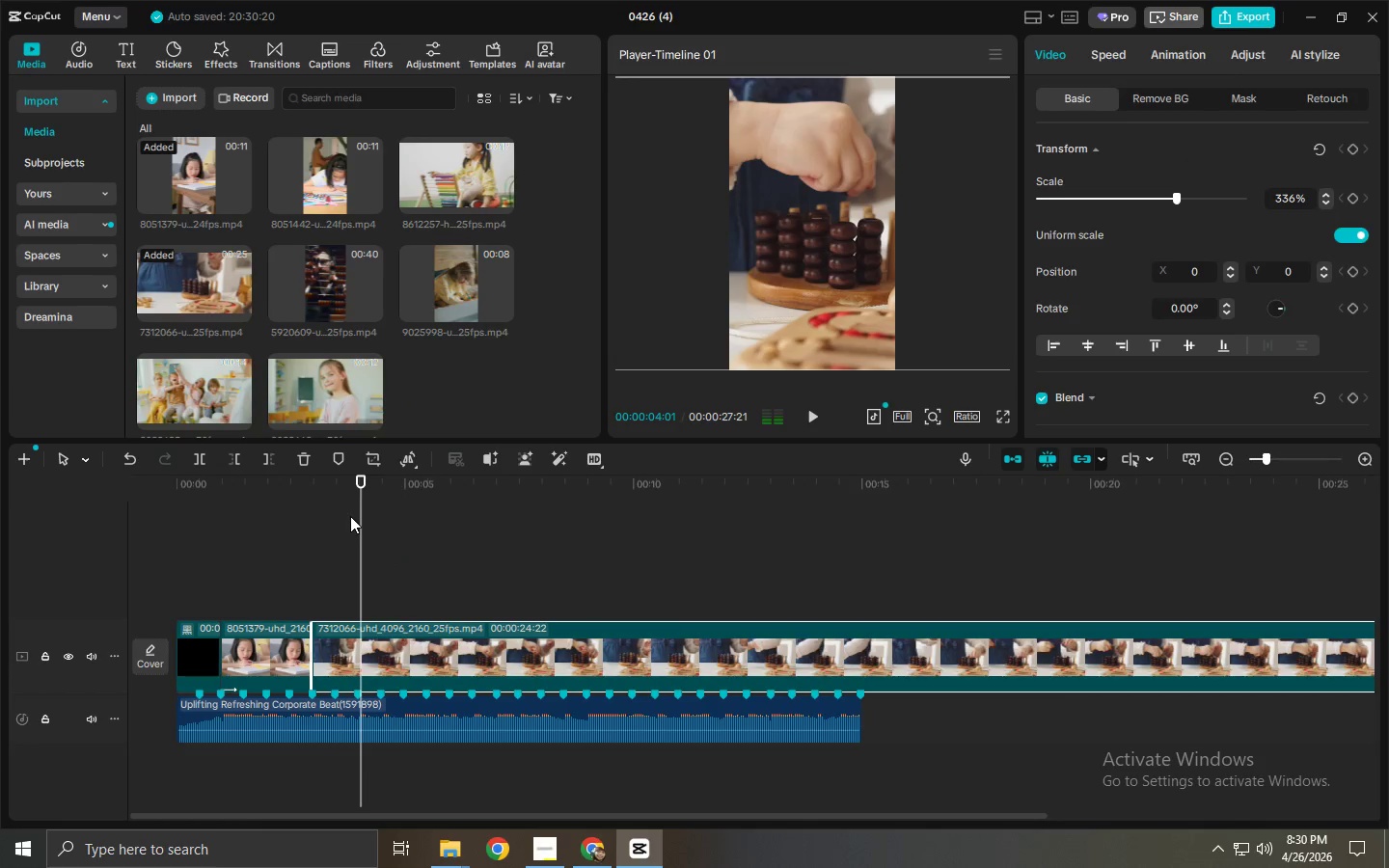 
key(Space)
 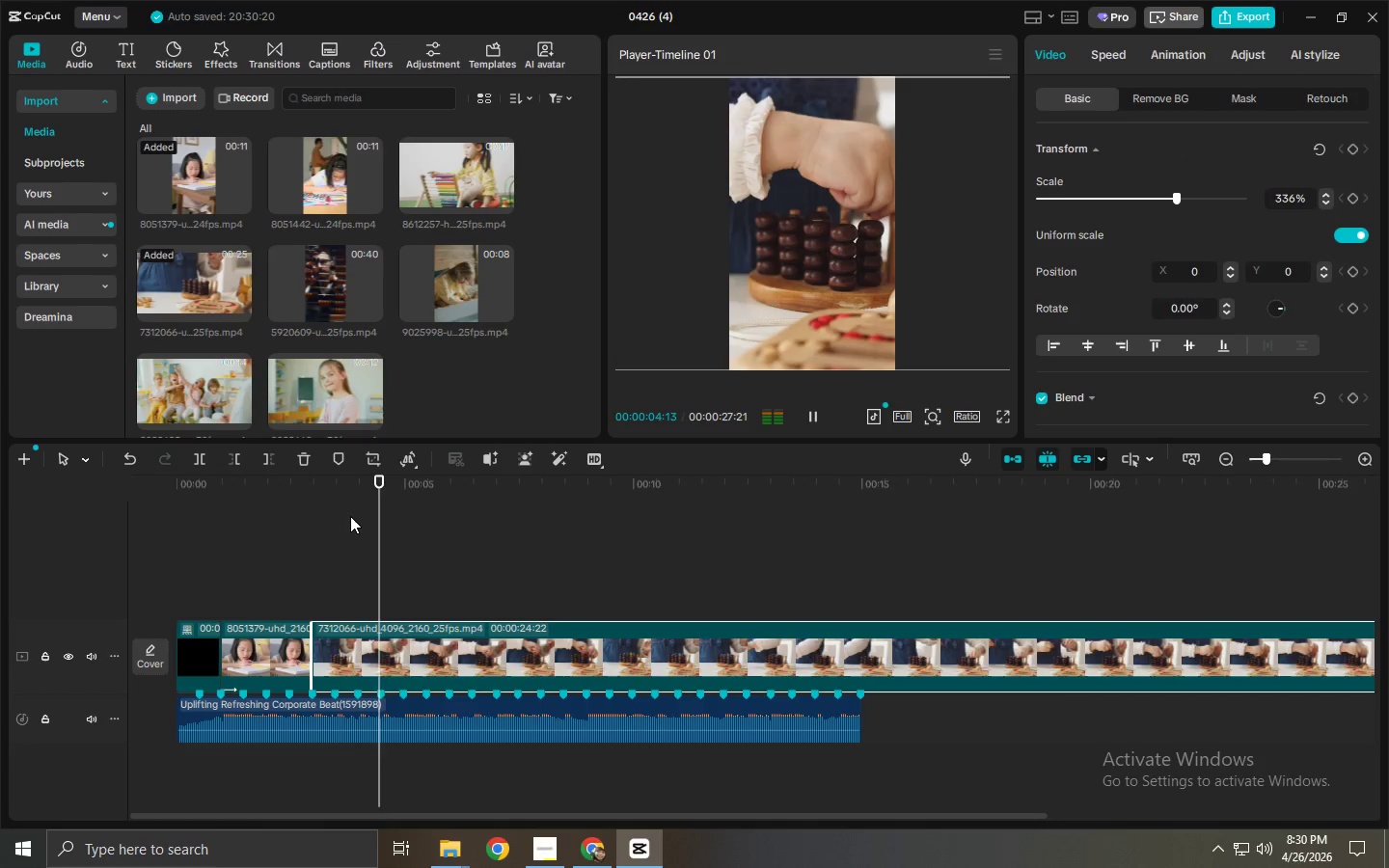 
key(Space)
 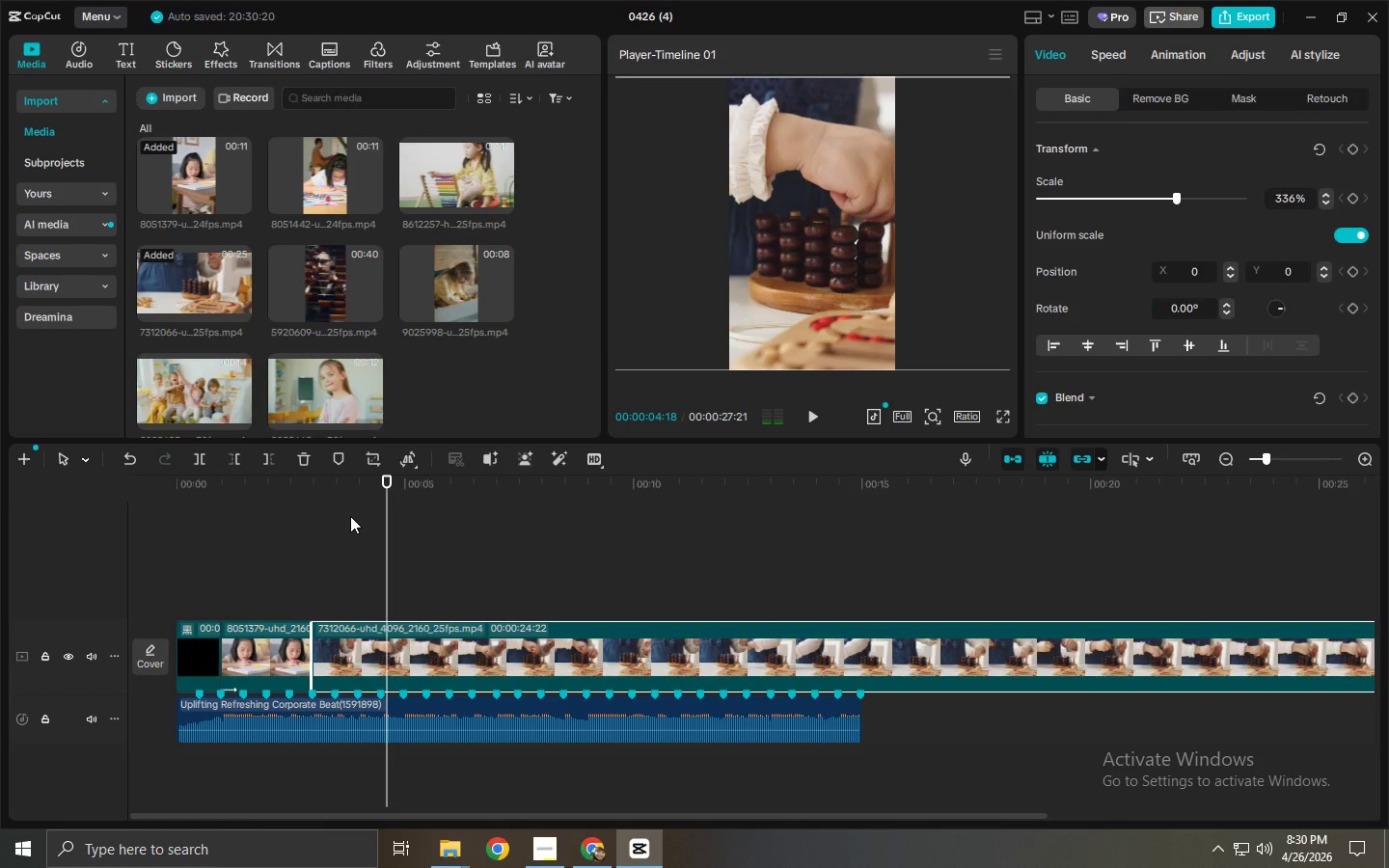 
key(Space)
 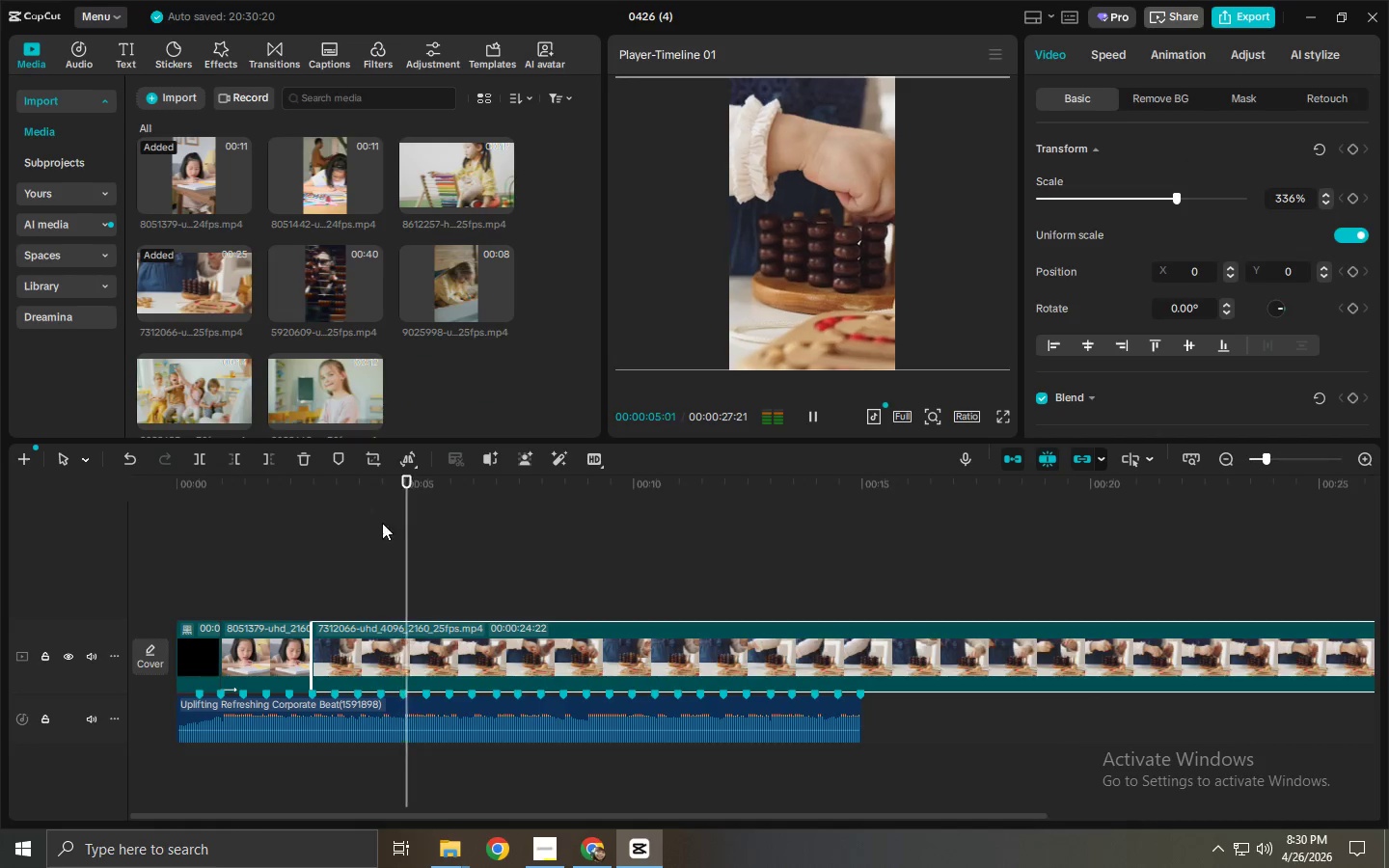 
key(Space)
 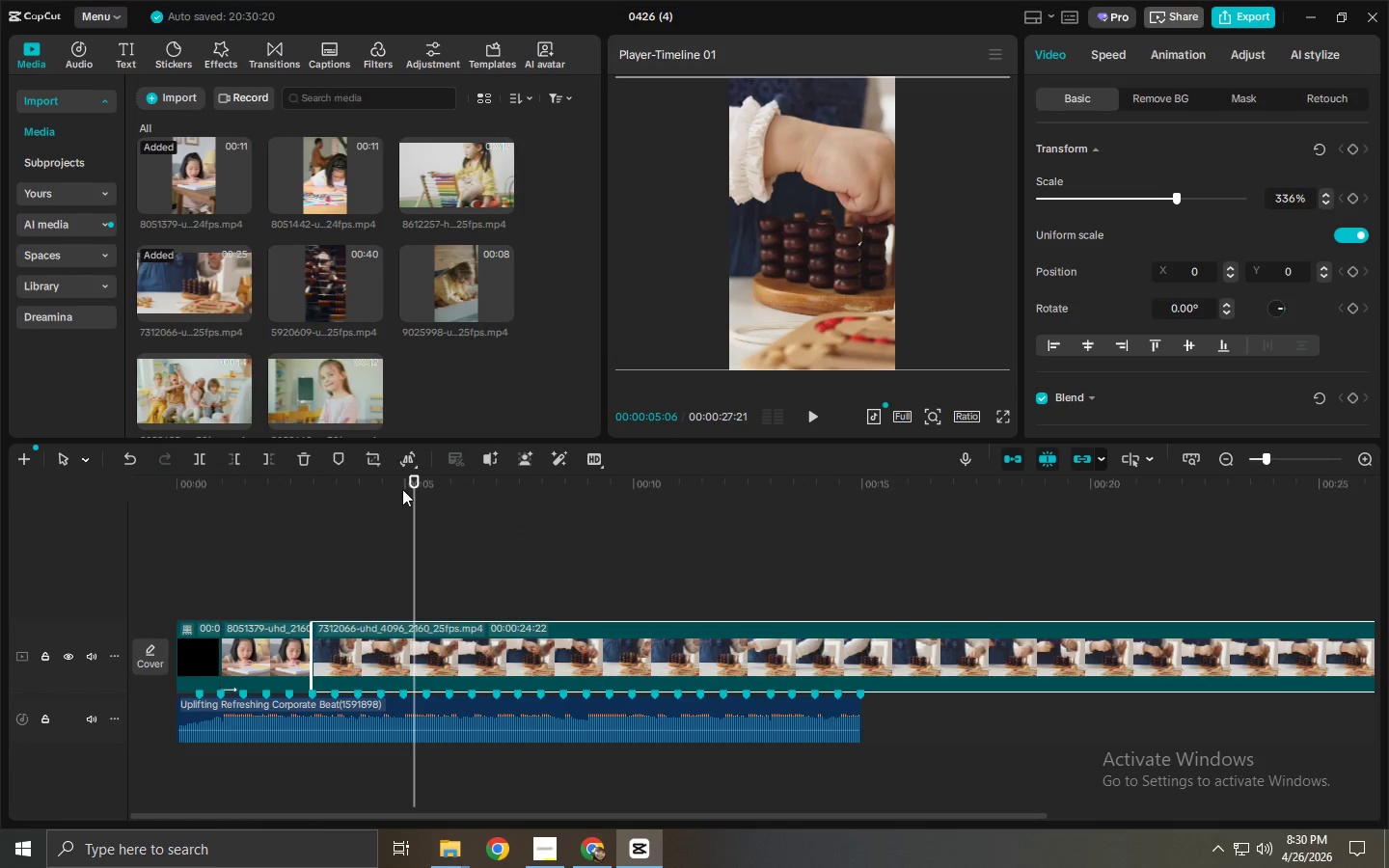 
left_click_drag(start_coordinate=[400, 488], to_coordinate=[402, 502])
 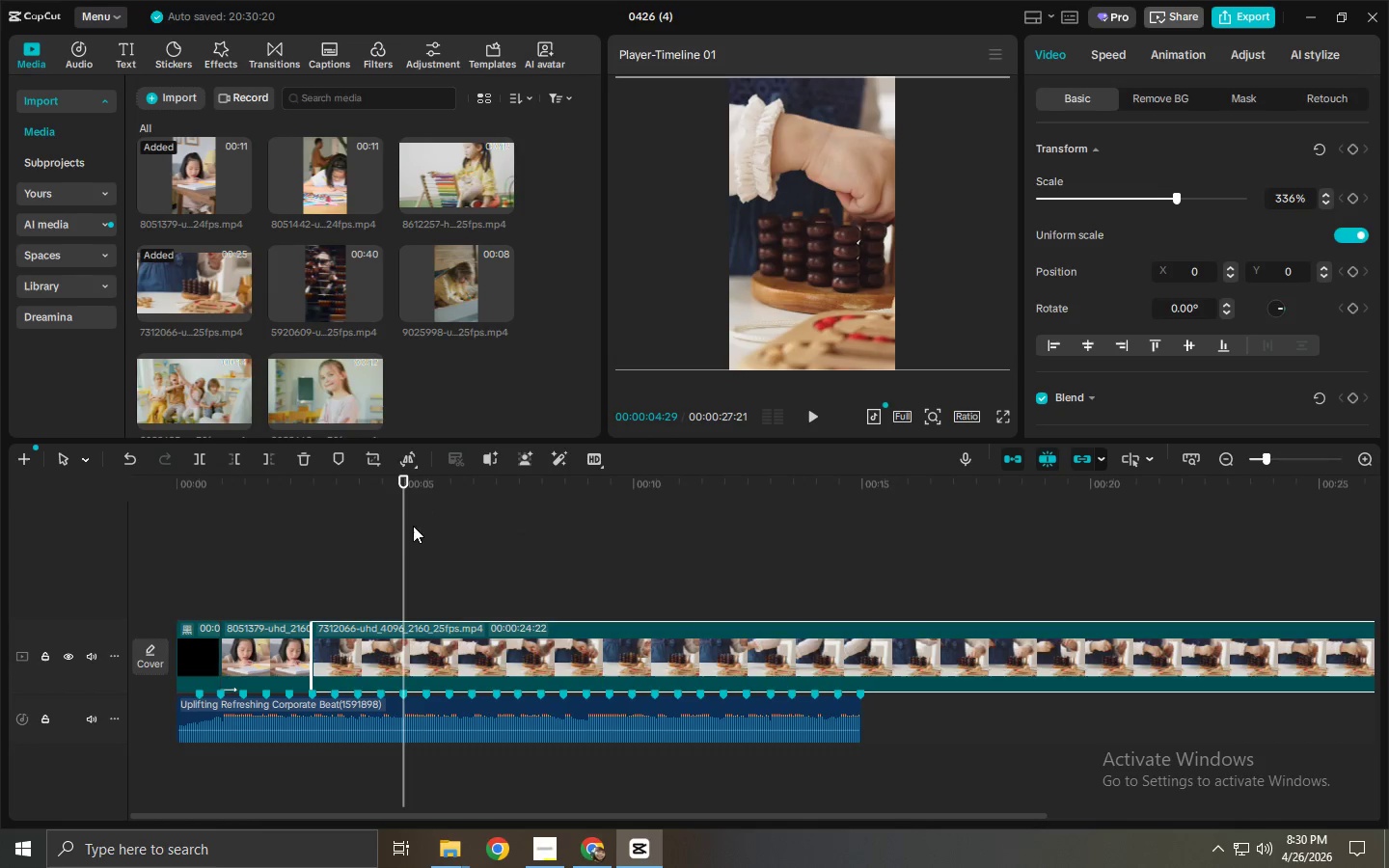 
key(Control+ControlLeft)
 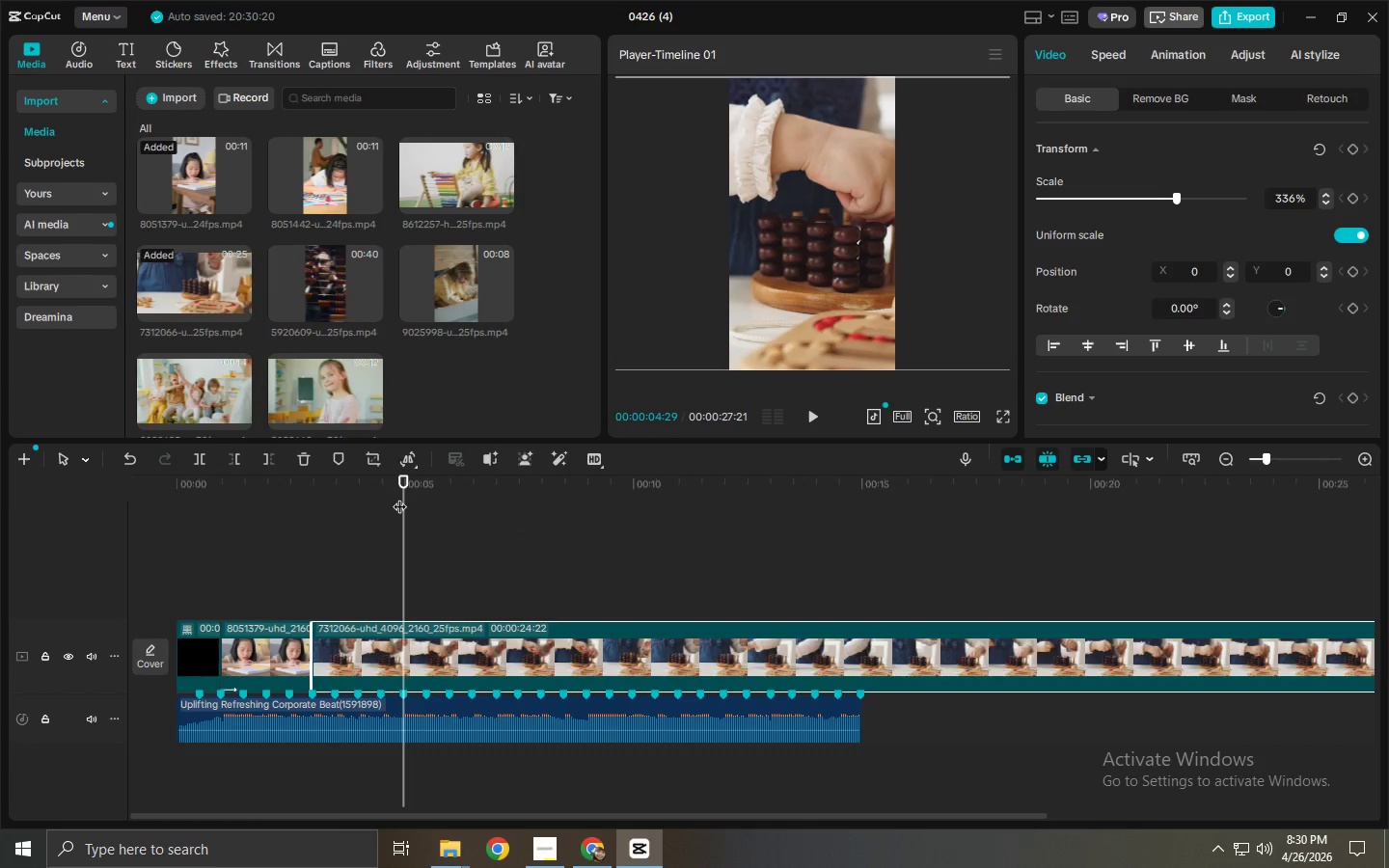 
left_click_drag(start_coordinate=[397, 497], to_coordinate=[384, 499])
 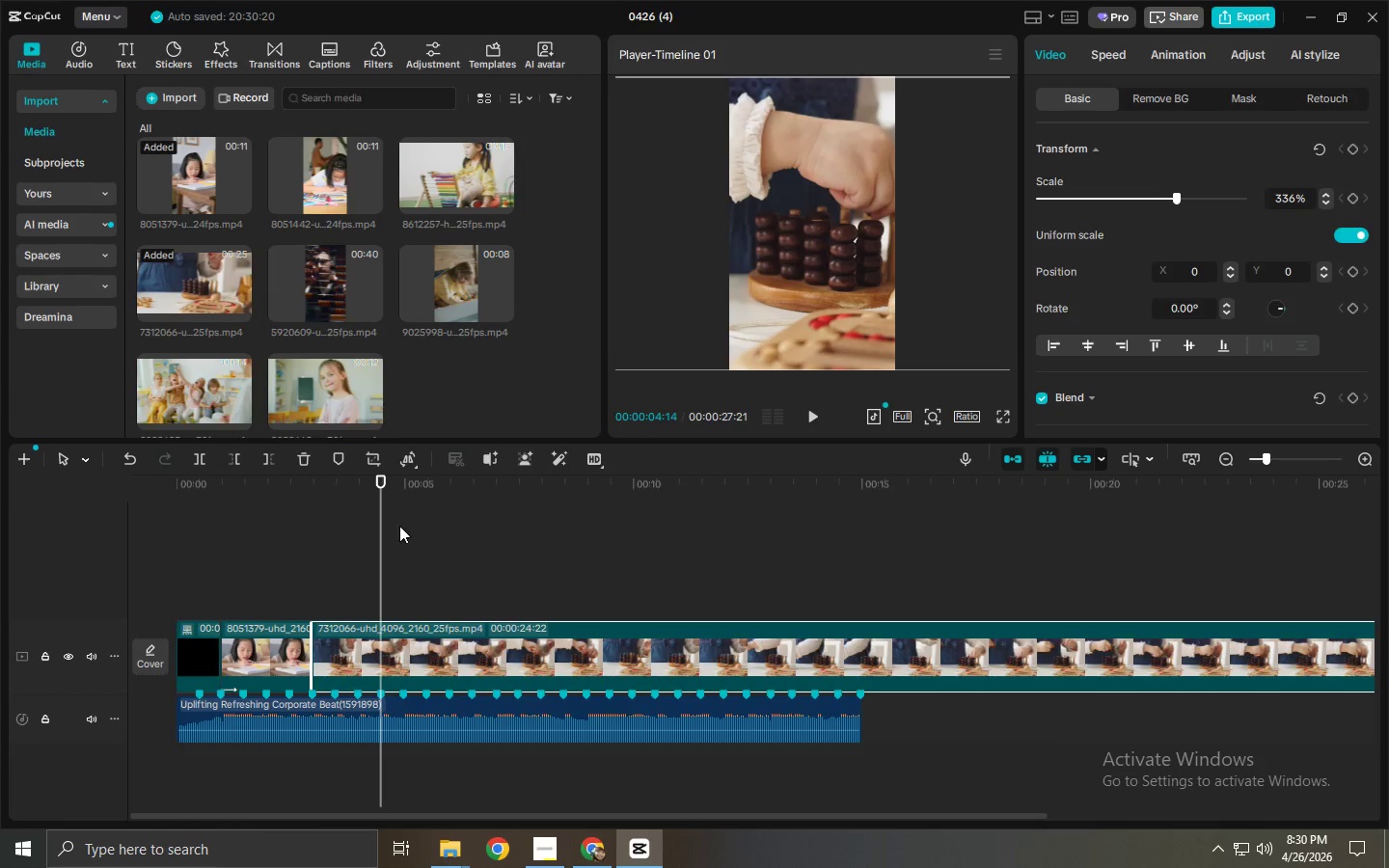 
hold_key(key=ControlLeft, duration=0.45)
 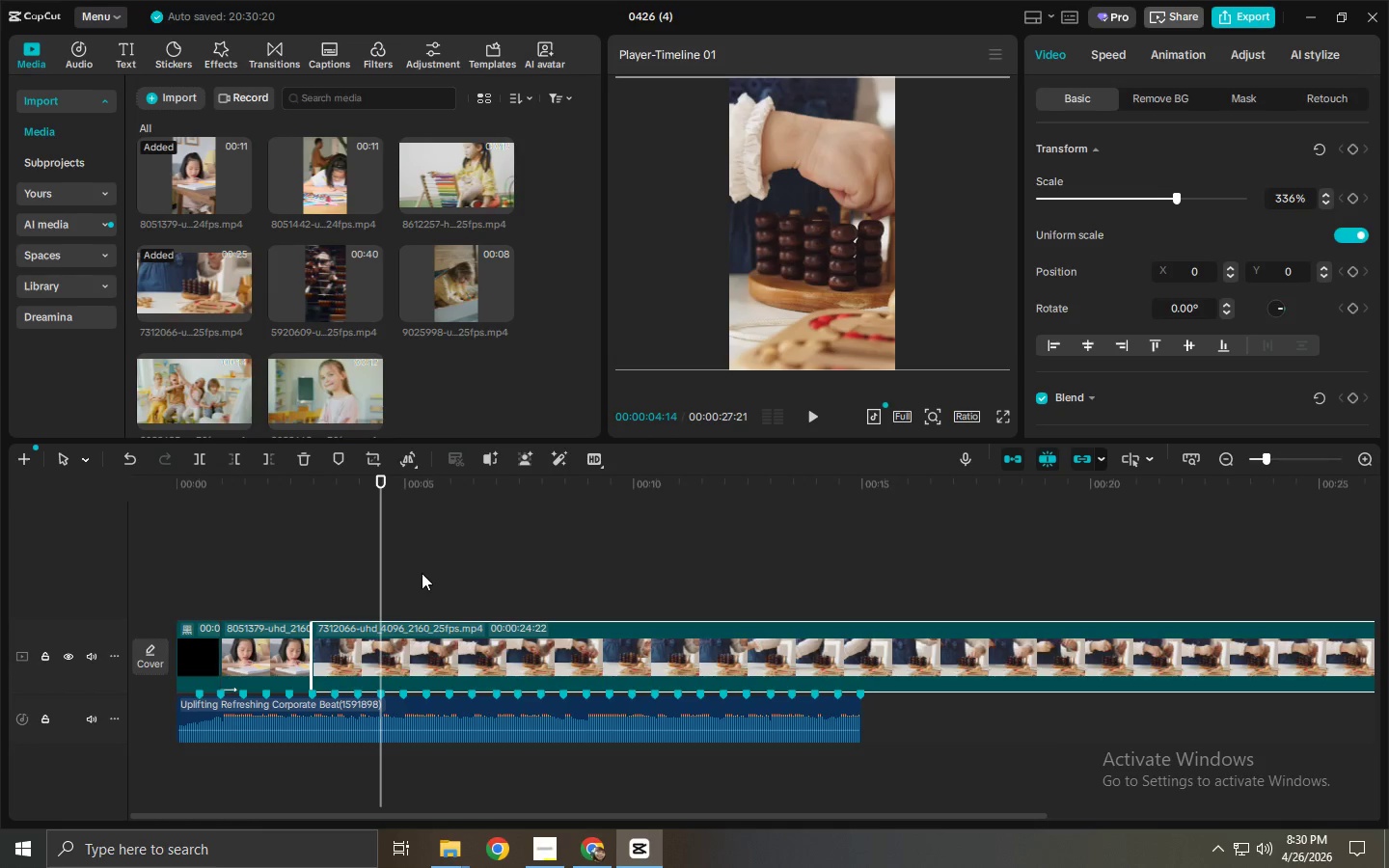 
key(Control+ControlLeft)
 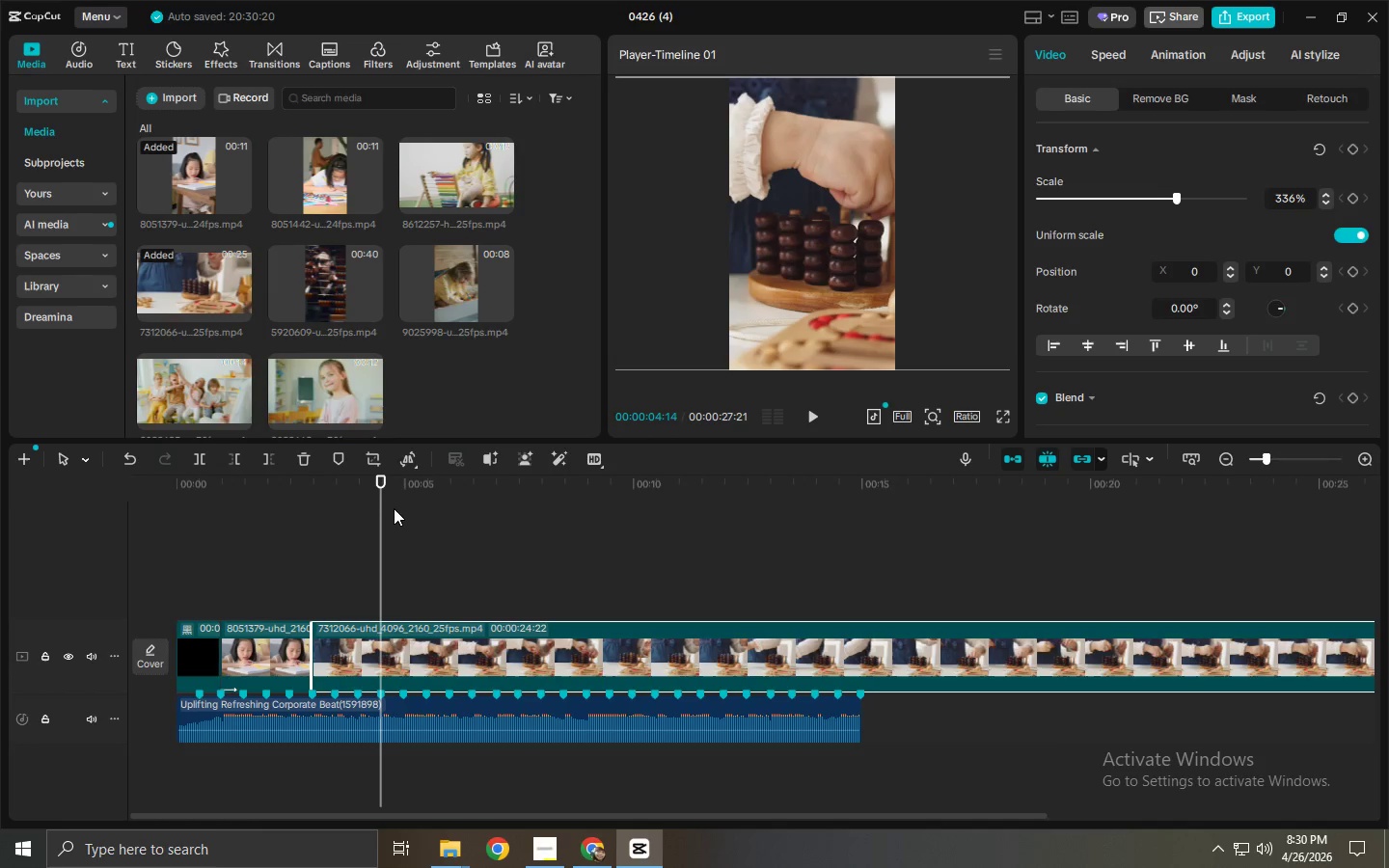 
left_click_drag(start_coordinate=[380, 493], to_coordinate=[403, 498])
 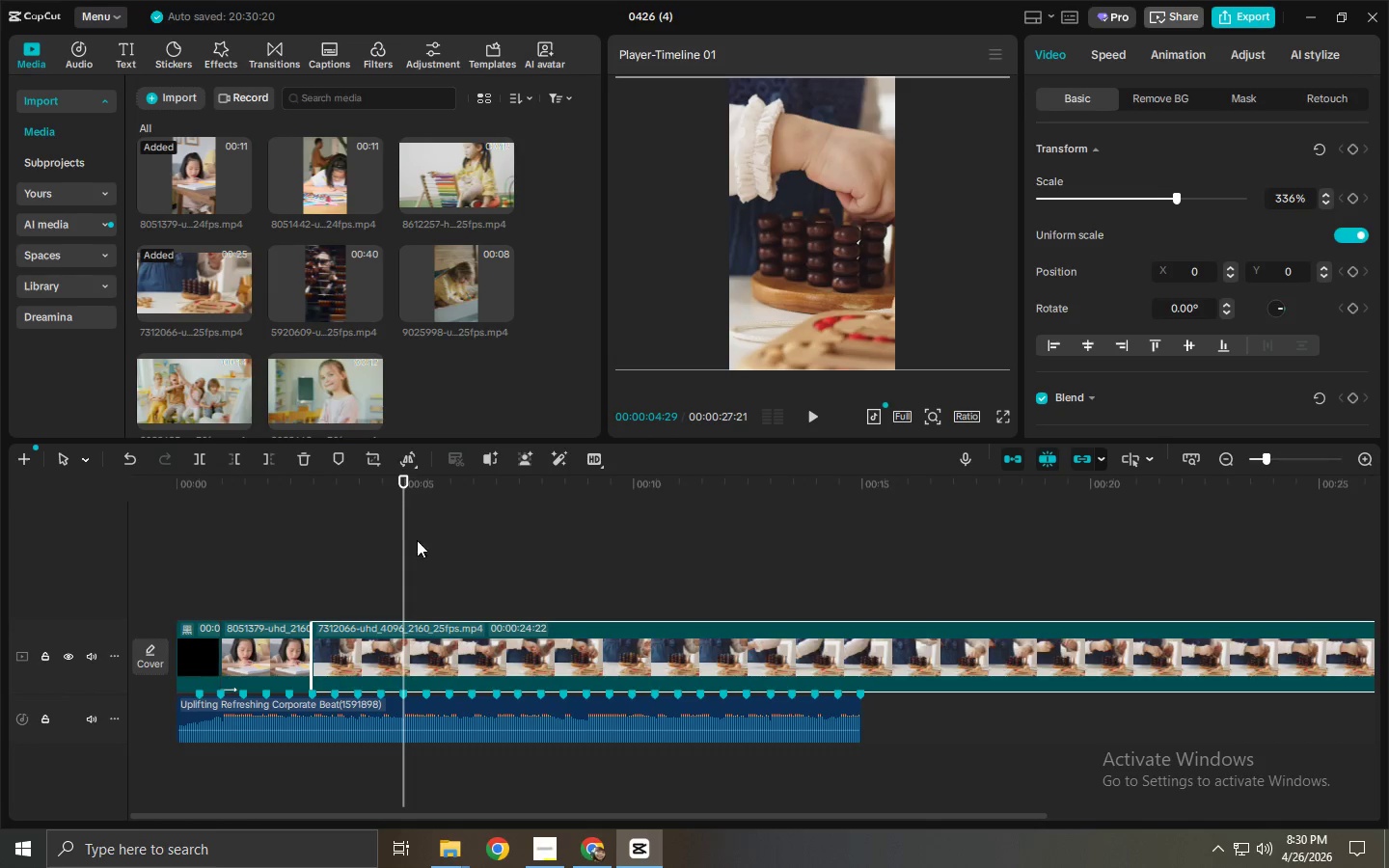 
key(Control+ControlLeft)
 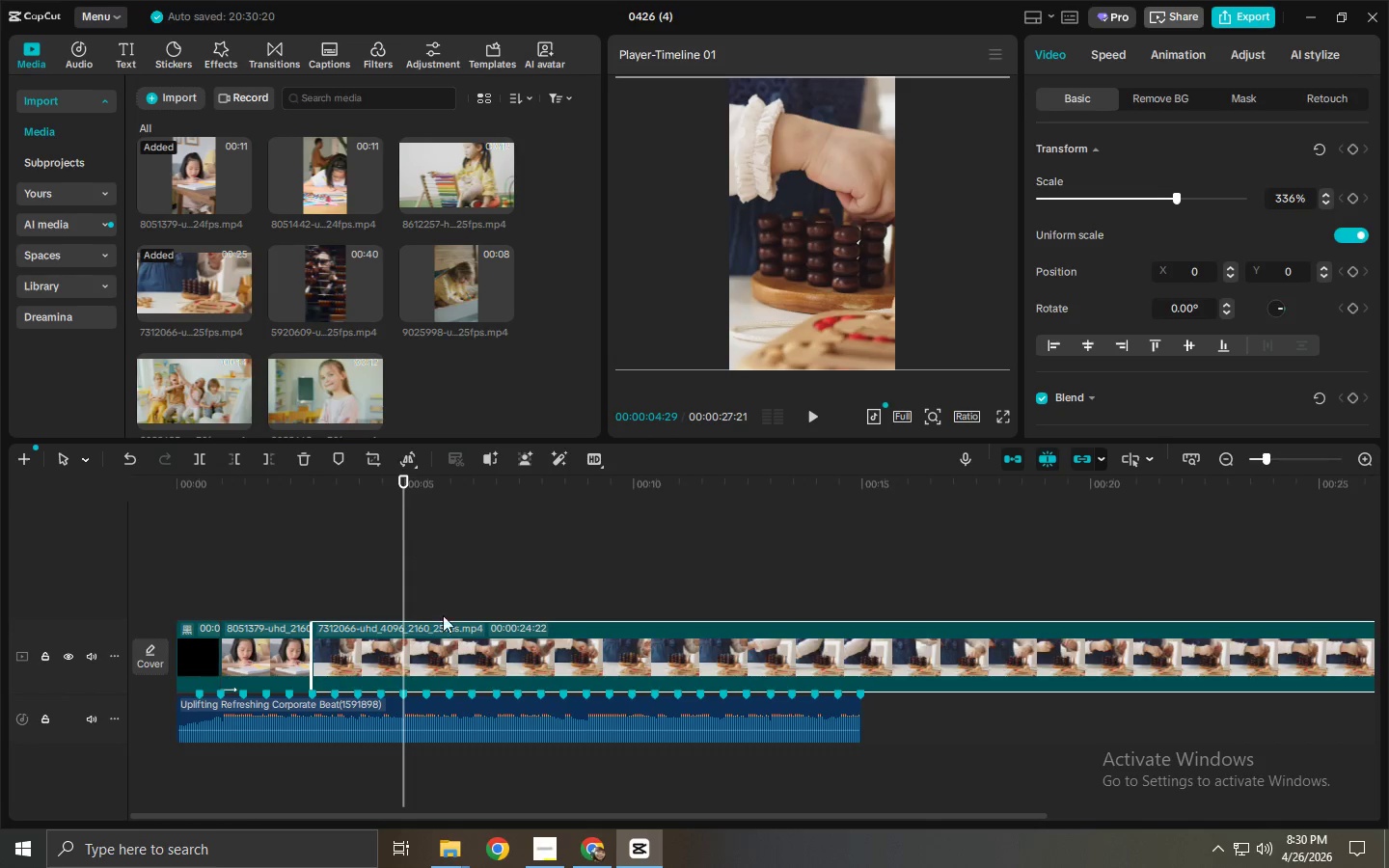 
key(Control+B)
 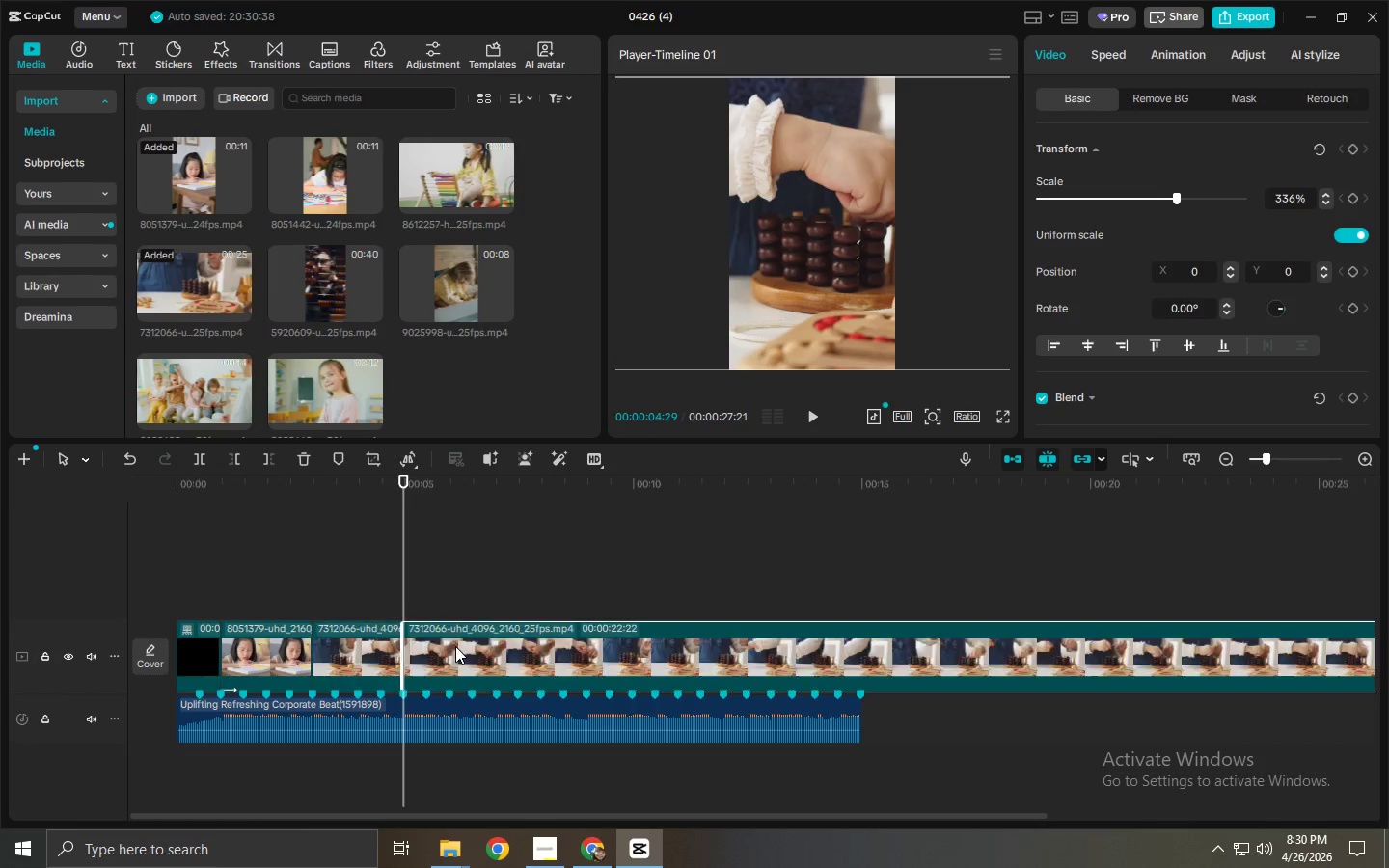 
left_click([455, 646])
 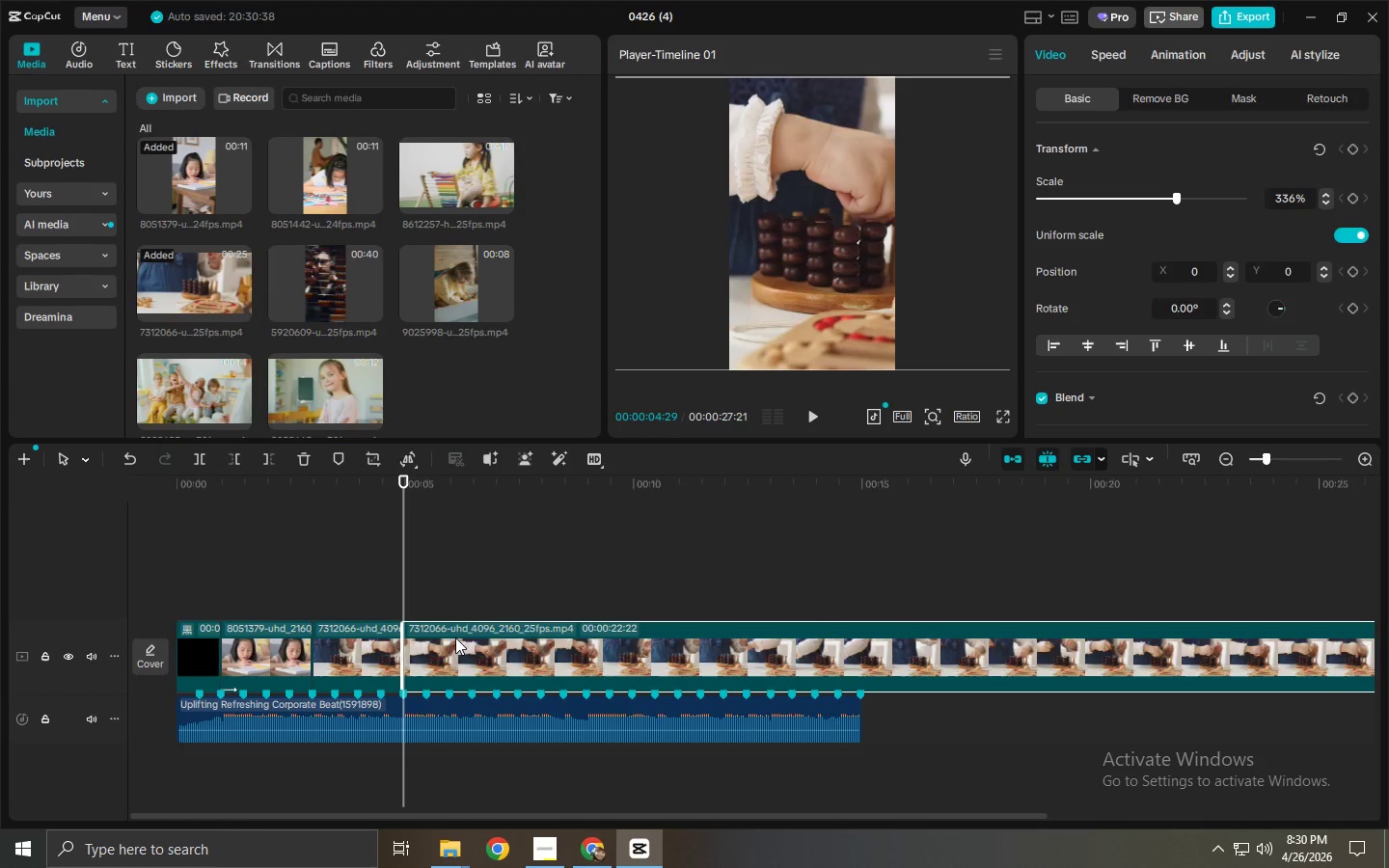 
key(Delete)
 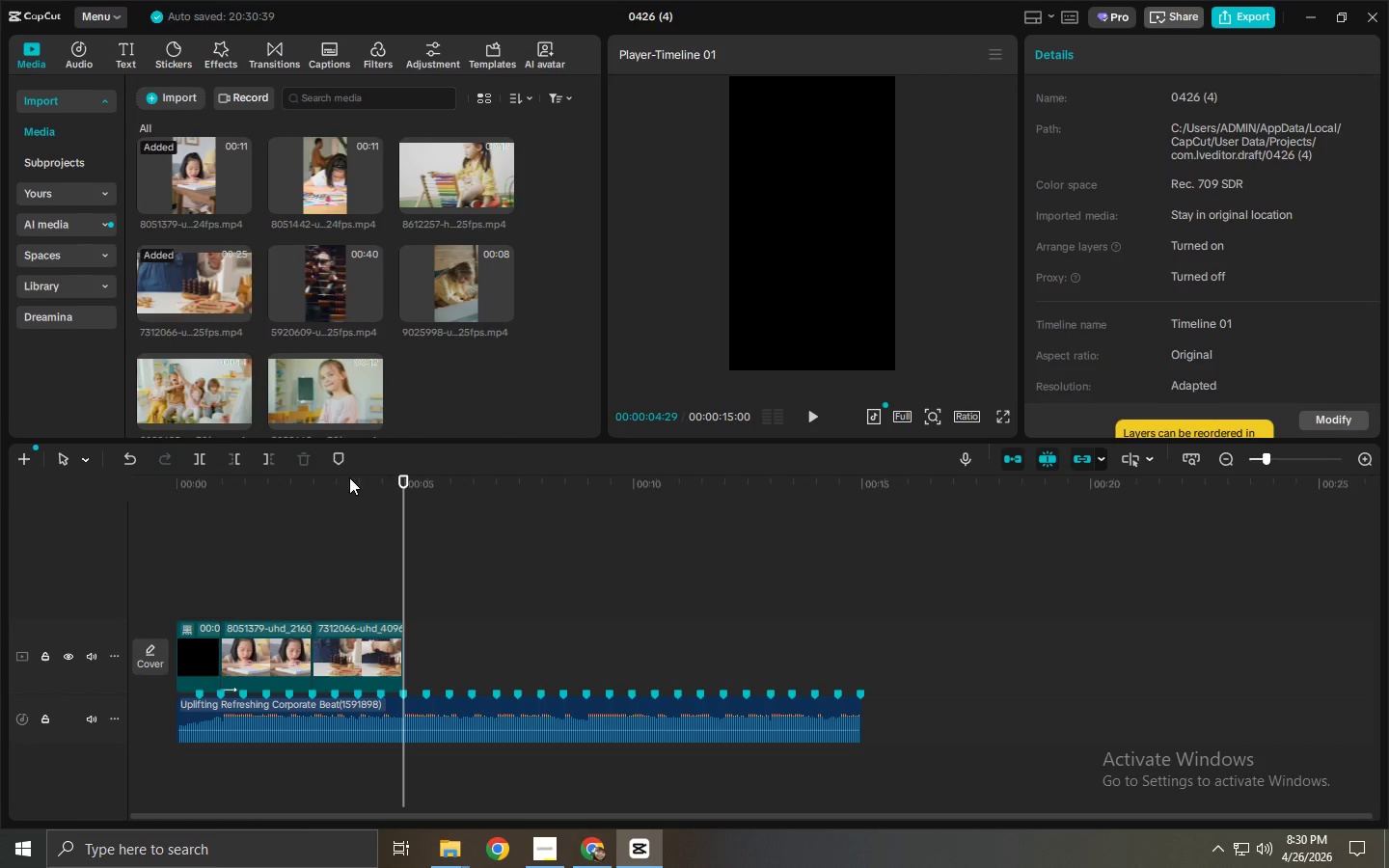 
left_click_drag(start_coordinate=[313, 169], to_coordinate=[423, 634])
 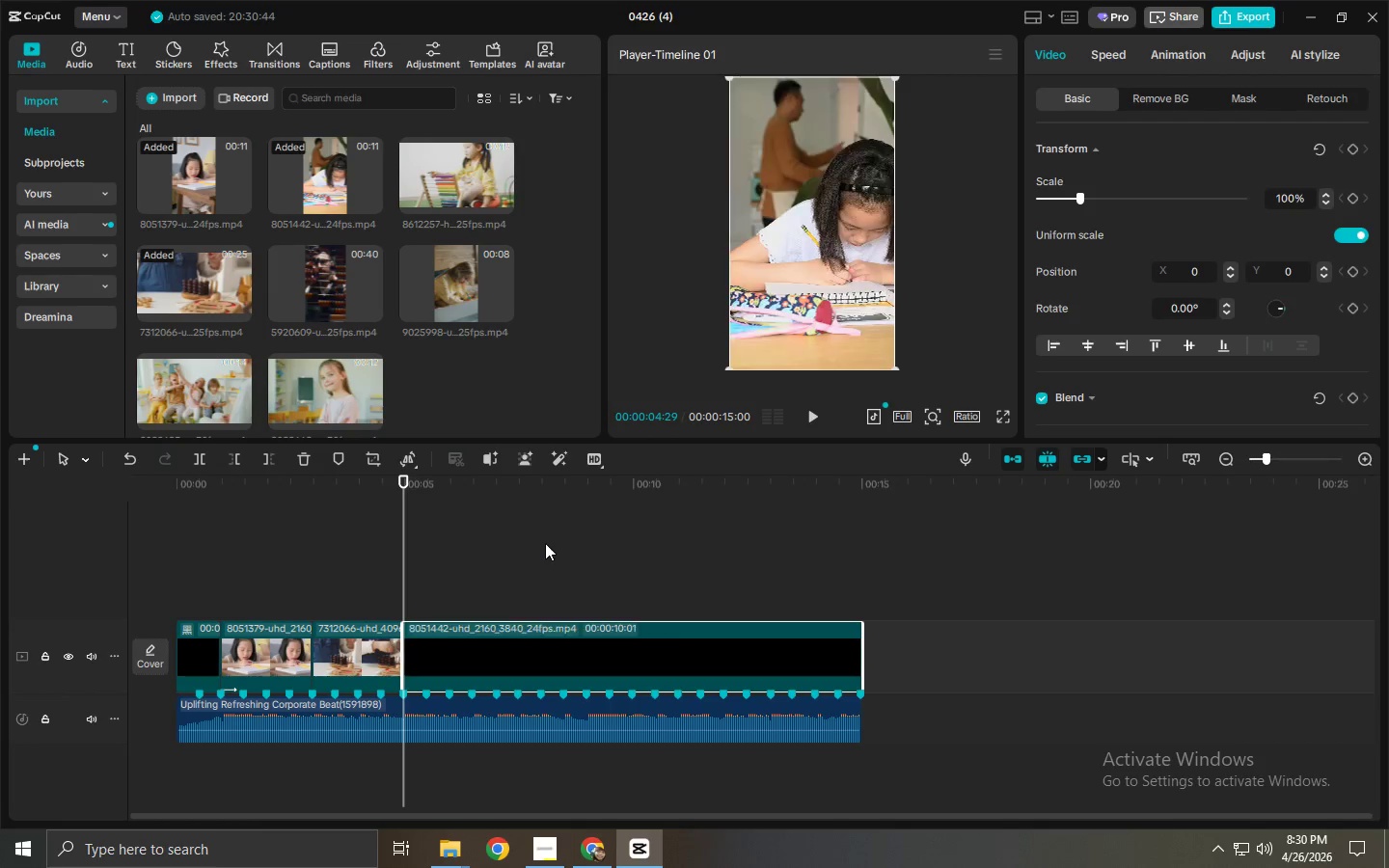 
key(Space)
 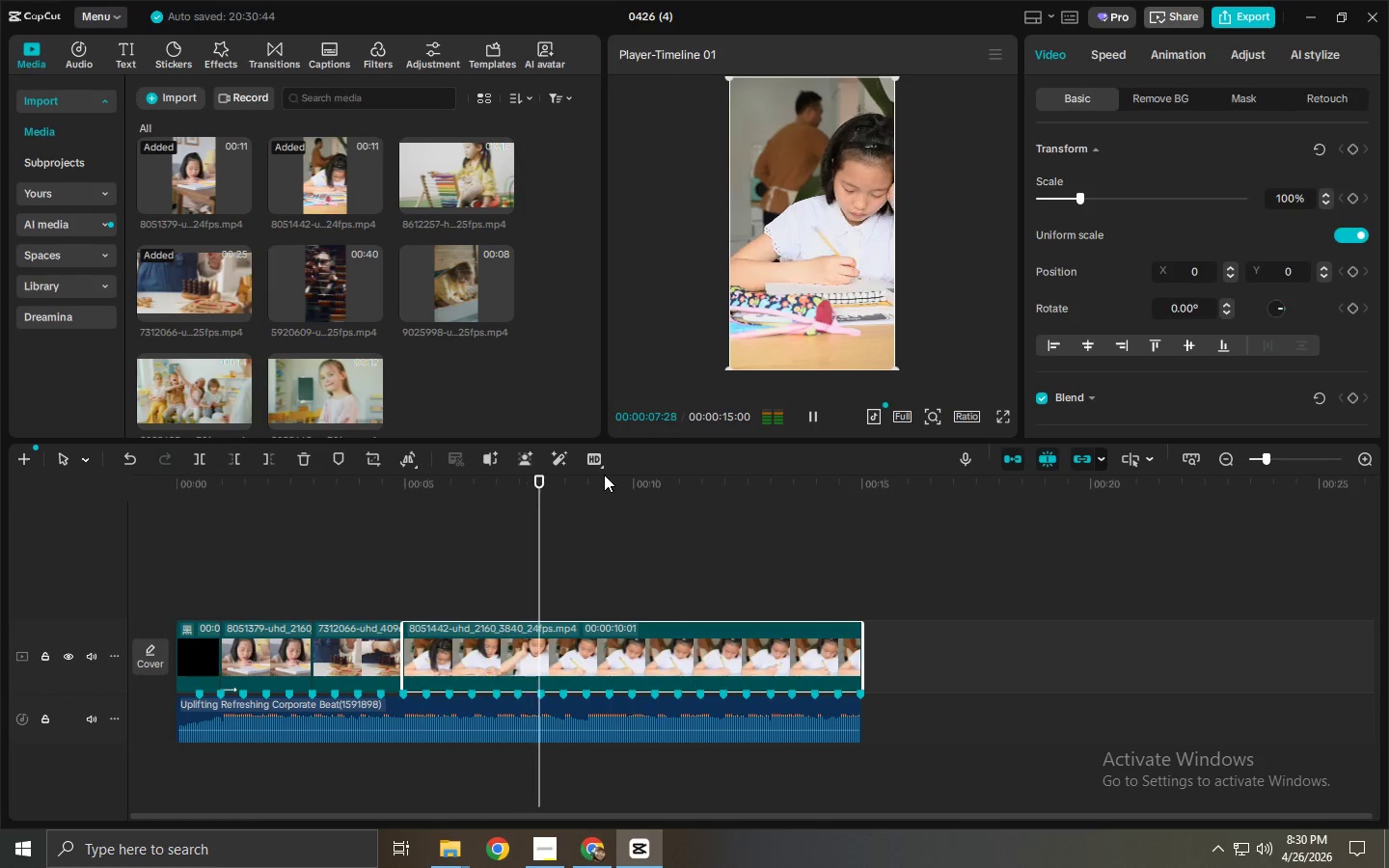 
left_click_drag(start_coordinate=[611, 495], to_coordinate=[504, 516])
 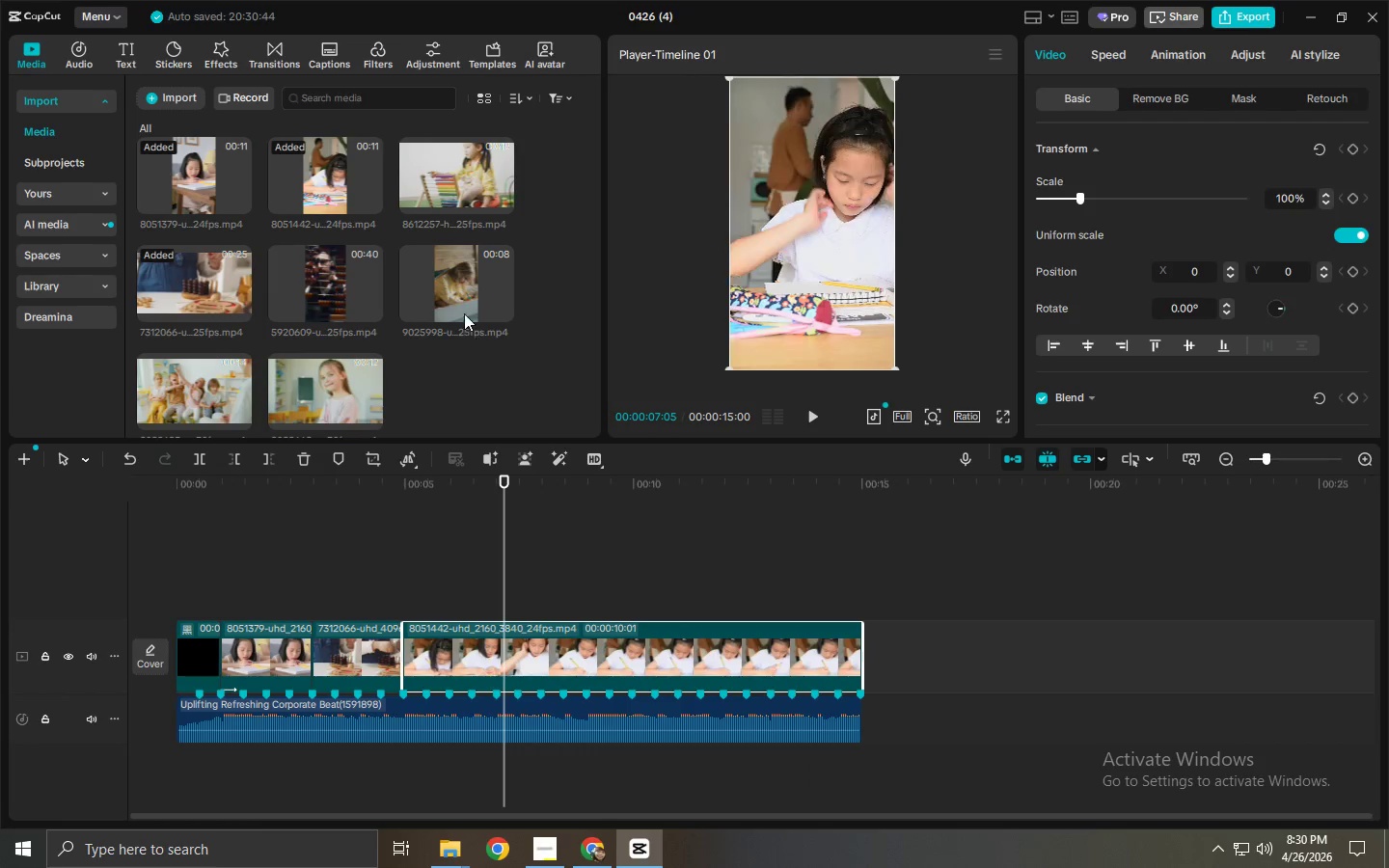 
left_click_drag(start_coordinate=[456, 291], to_coordinate=[448, 643])
 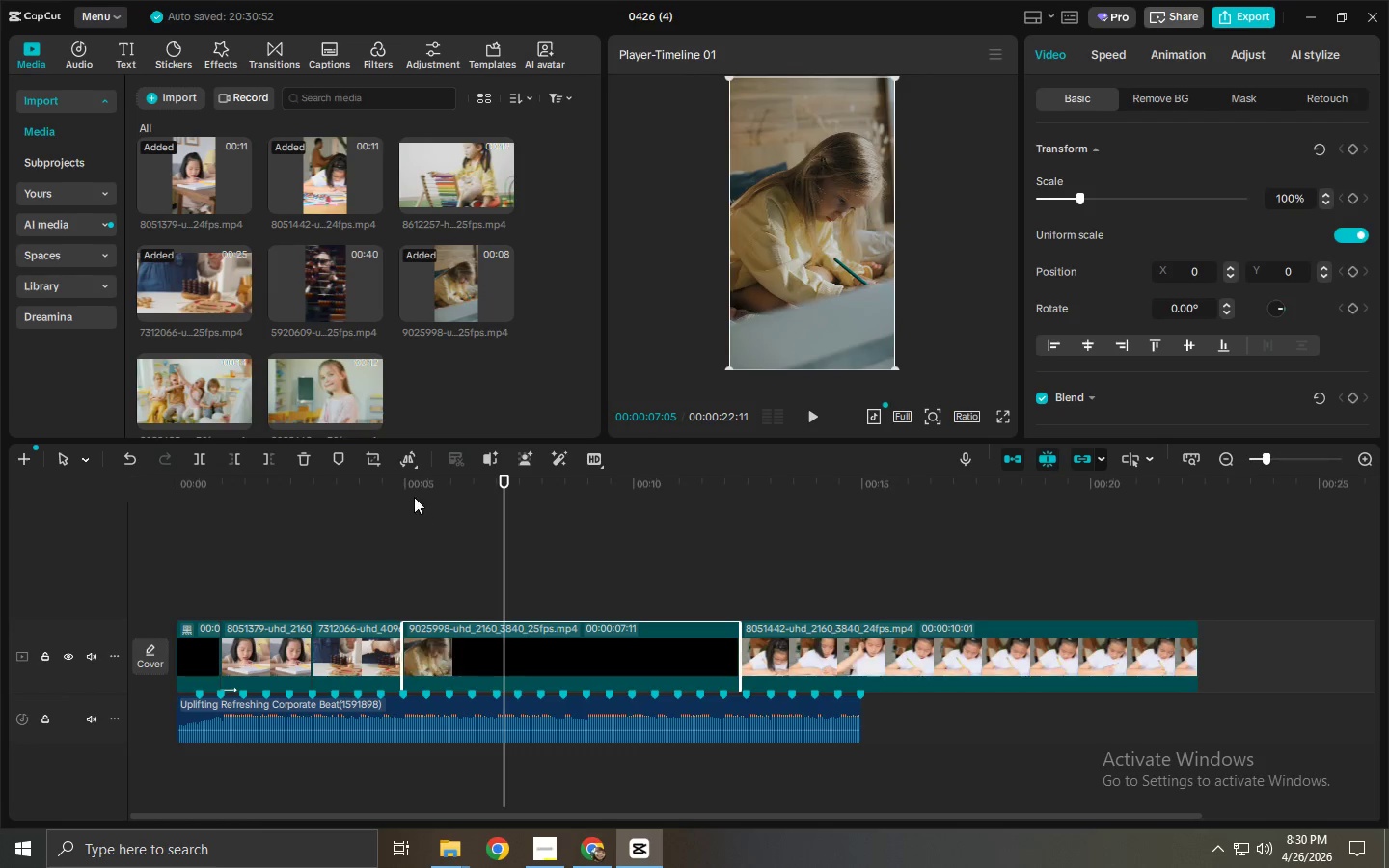 
left_click_drag(start_coordinate=[411, 489], to_coordinate=[386, 491])
 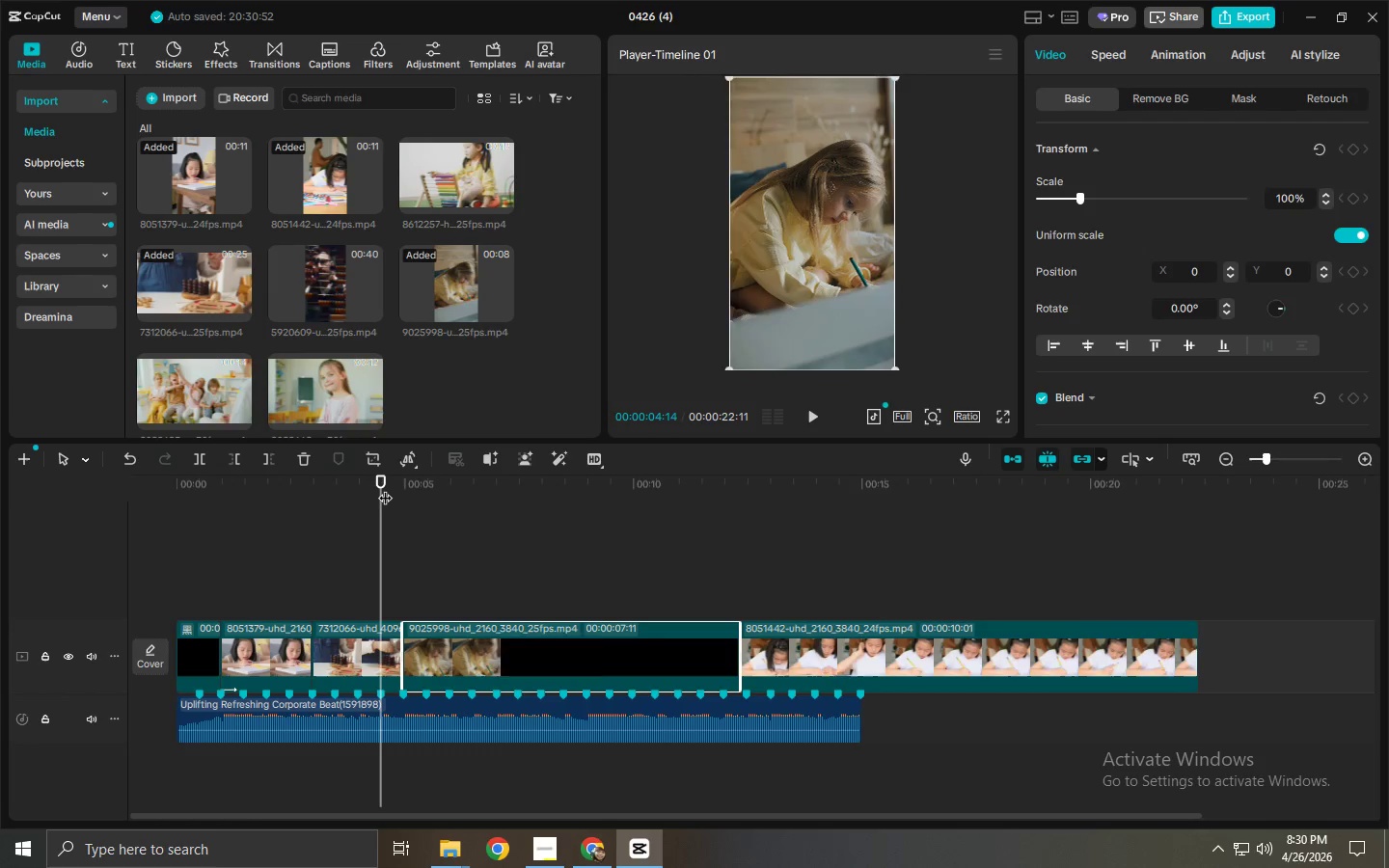 
key(Space)
 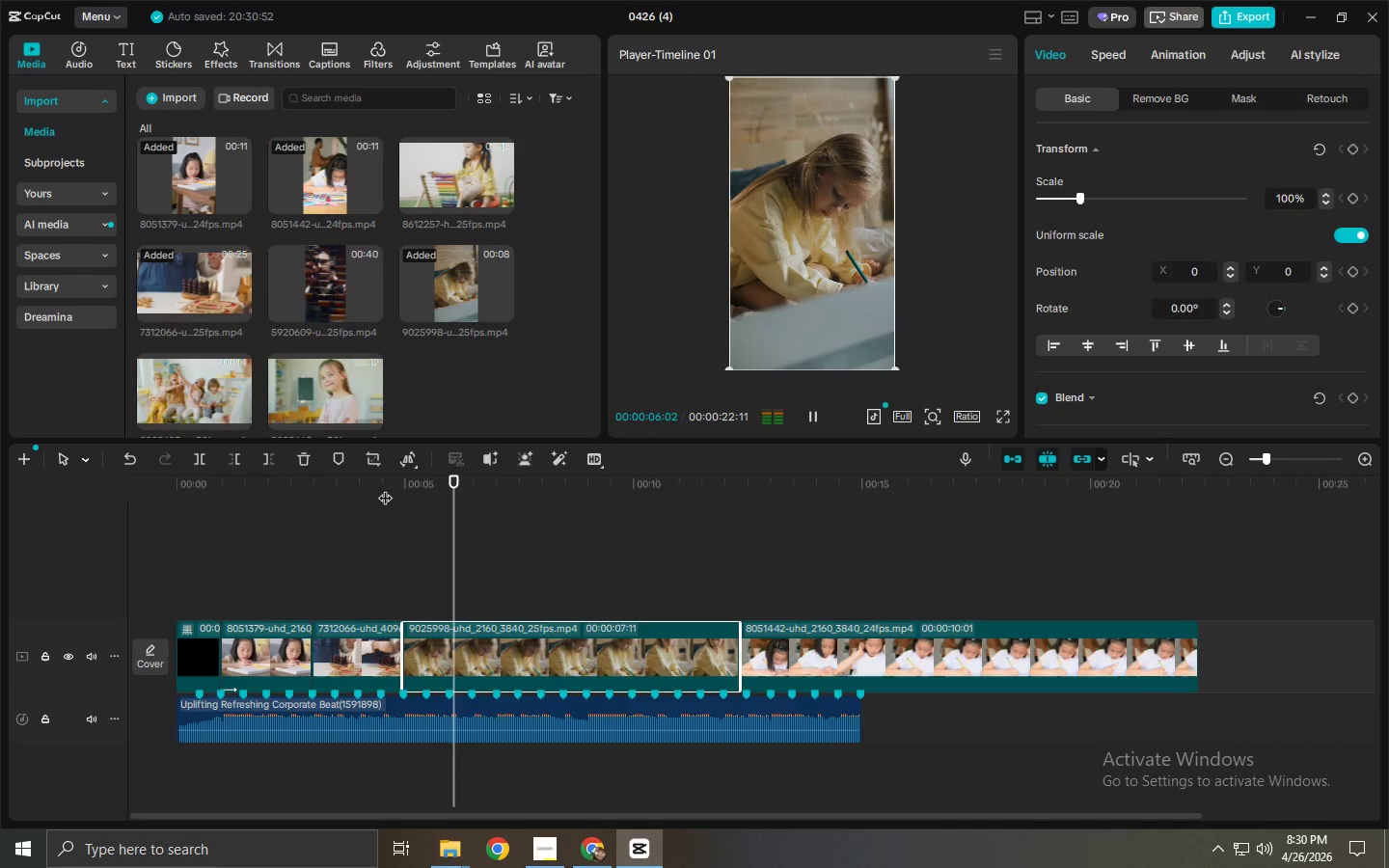 
key(Space)
 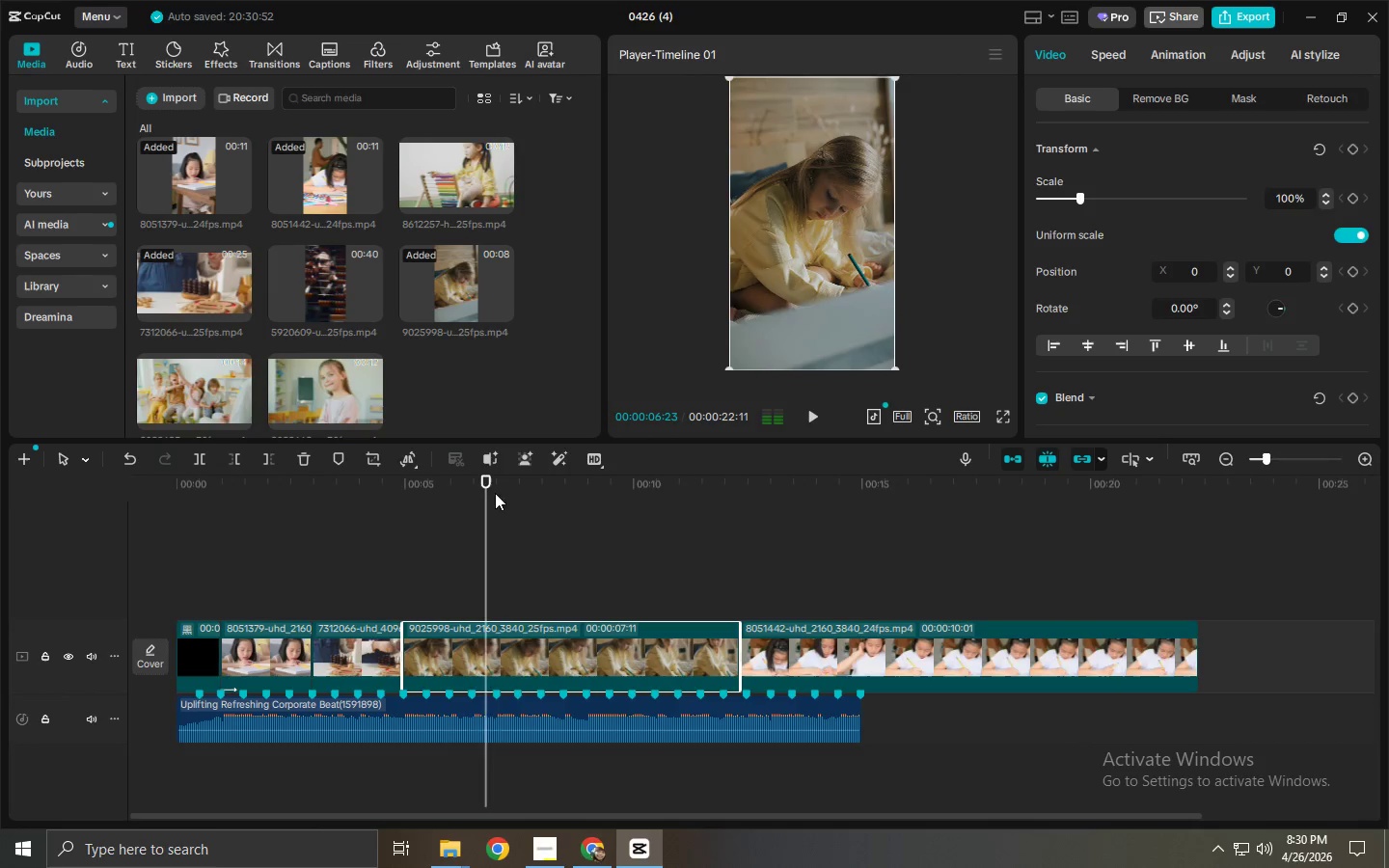 
left_click_drag(start_coordinate=[495, 493], to_coordinate=[521, 502])
 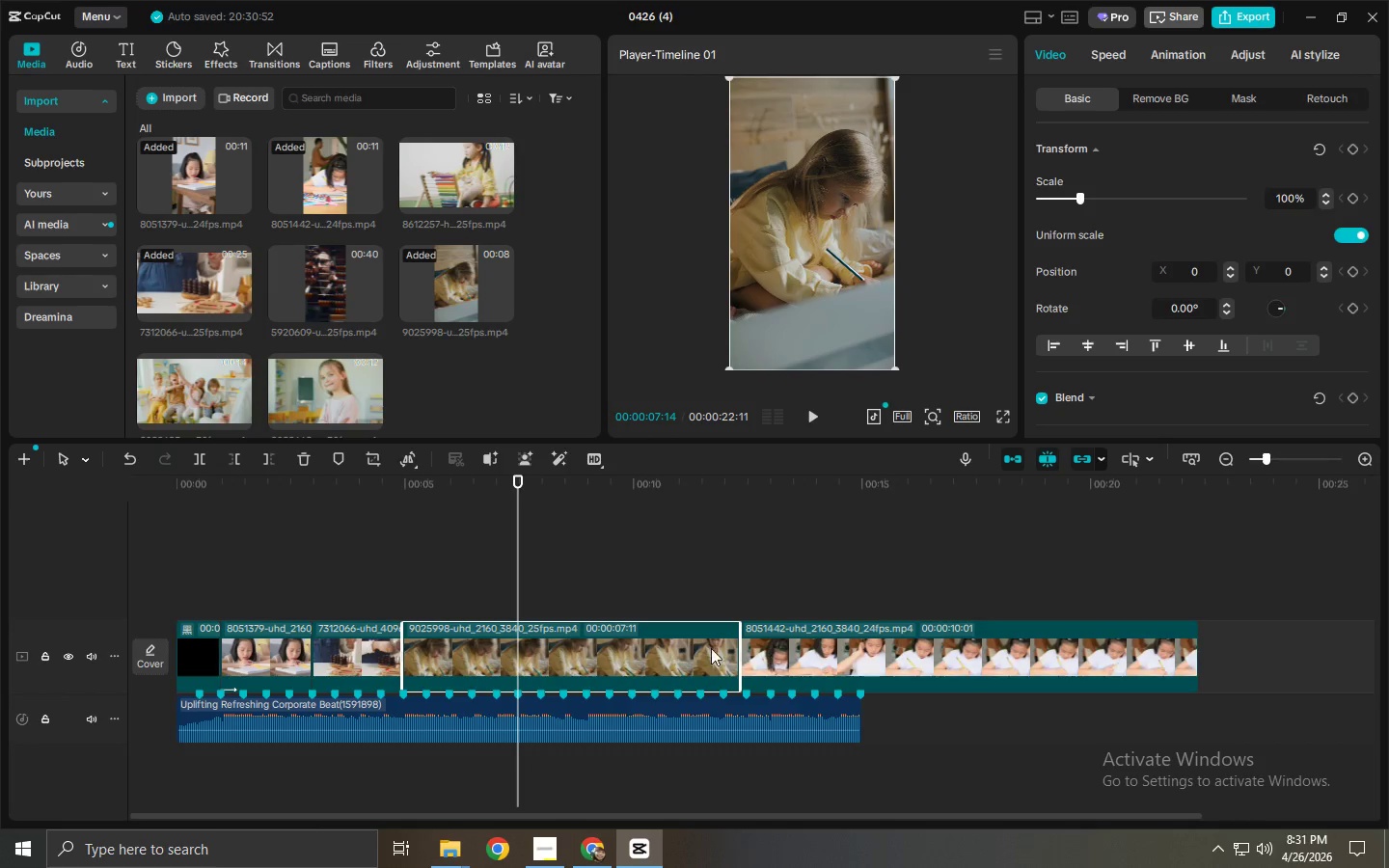 
key(Control+B)
 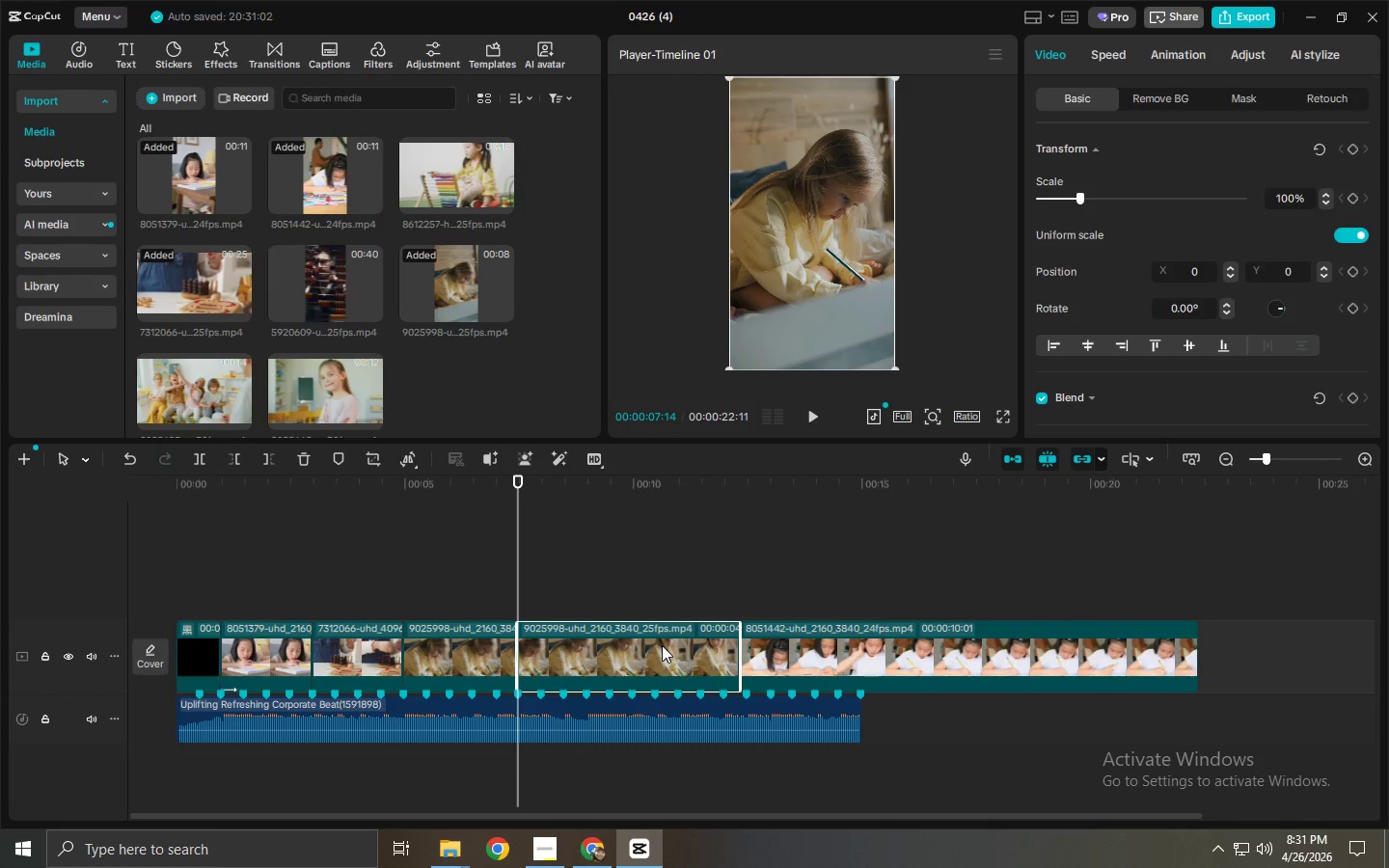 
left_click([662, 645])
 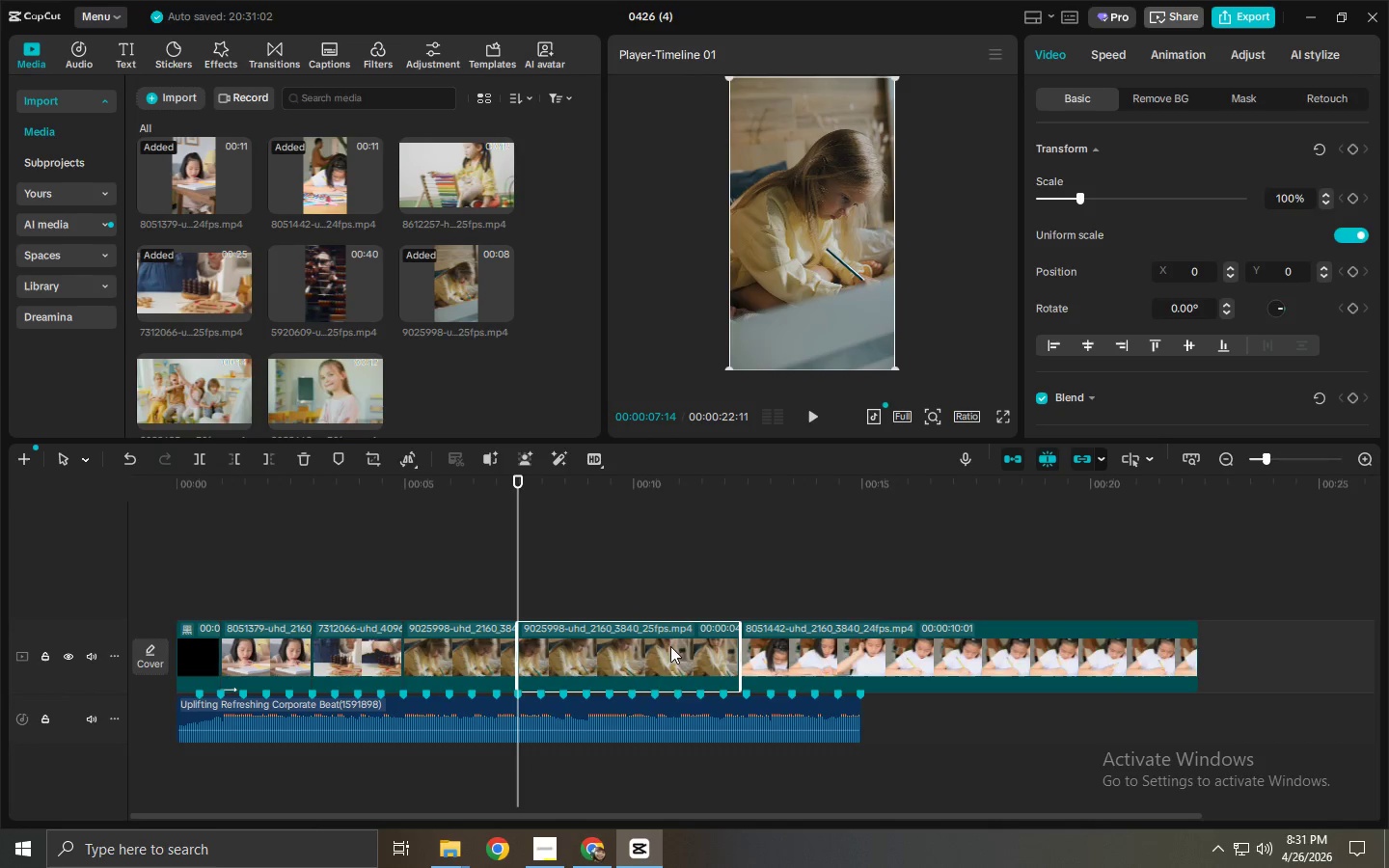 
key(Delete)
 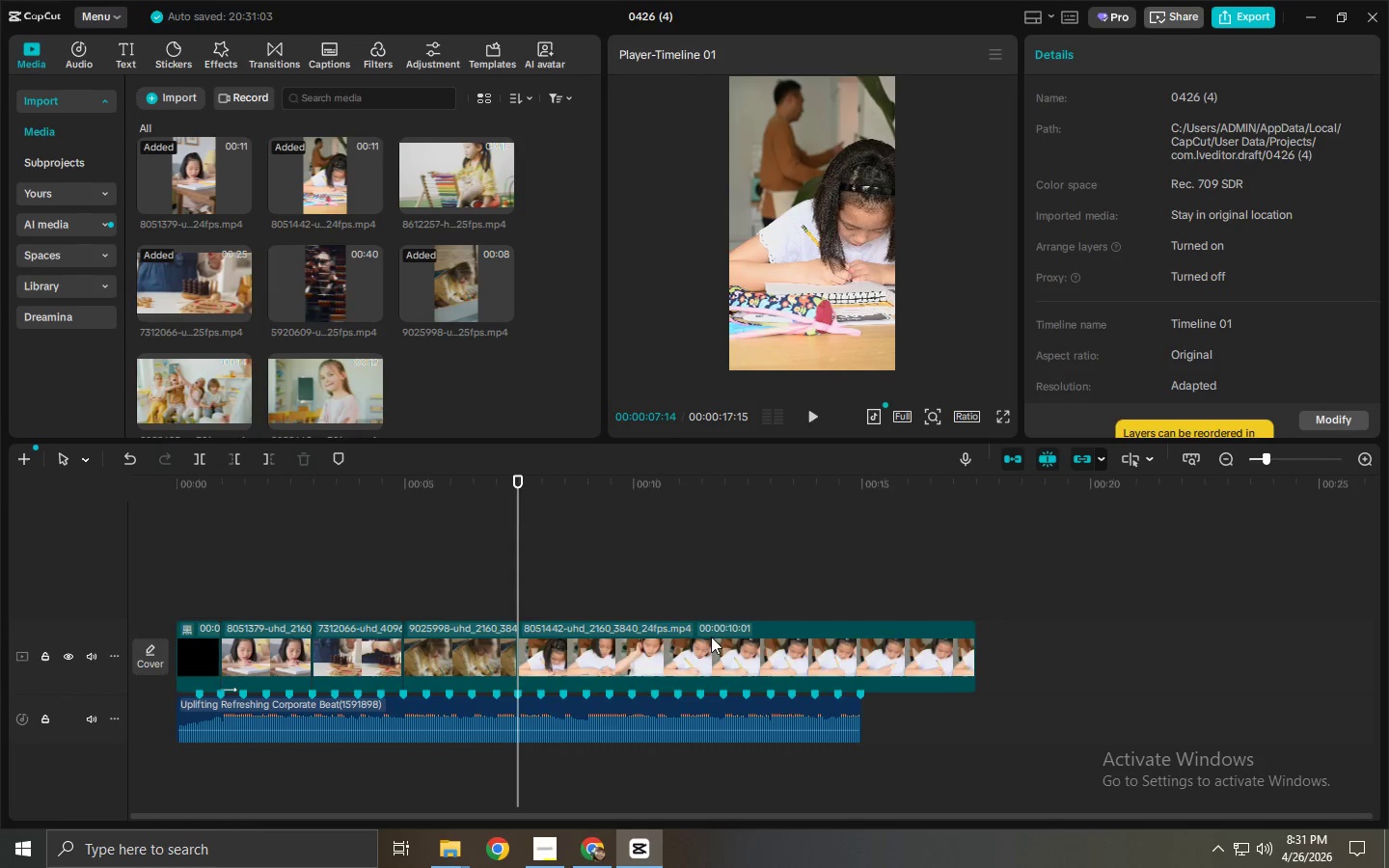 
left_click([711, 637])
 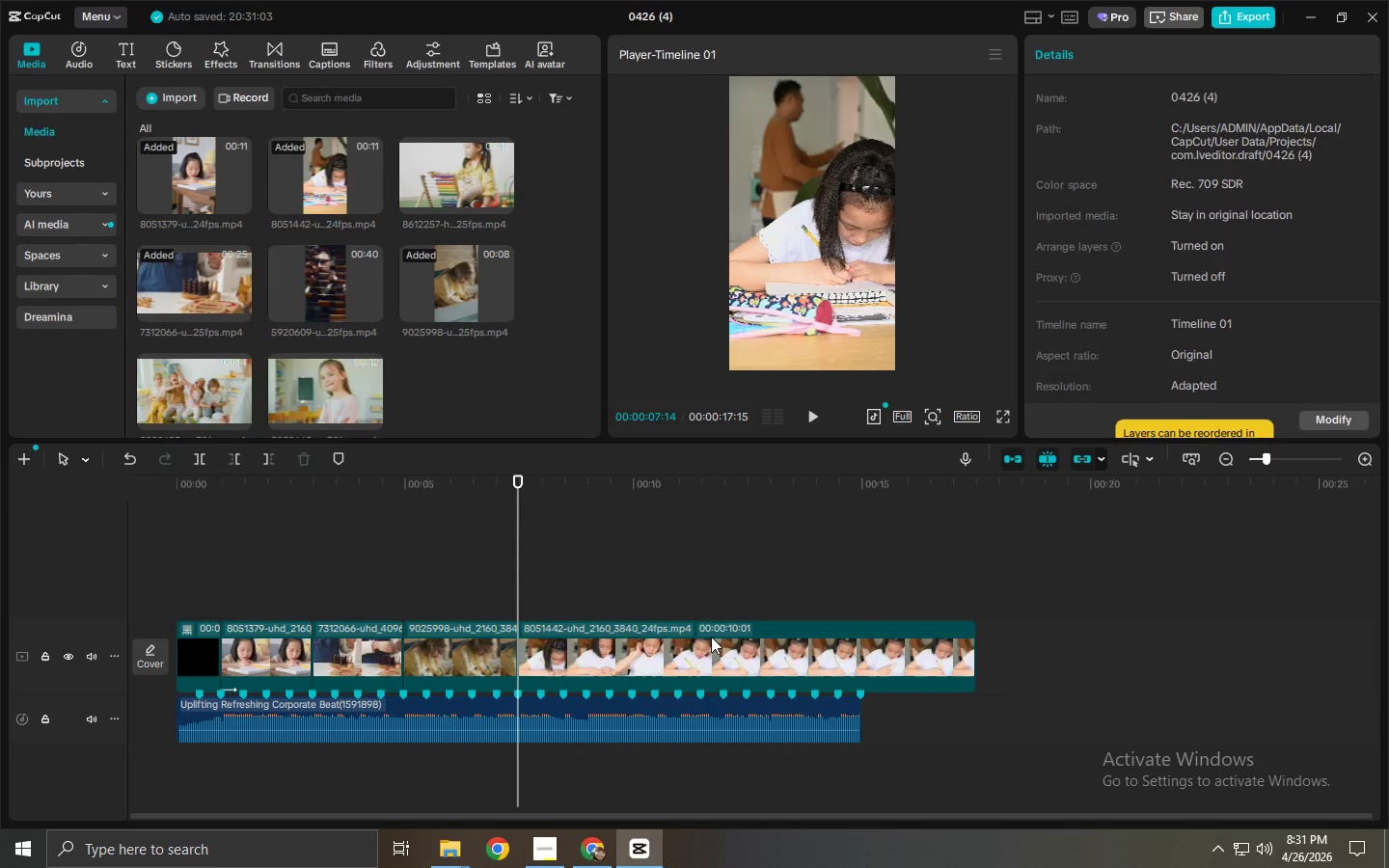 
key(Delete)
 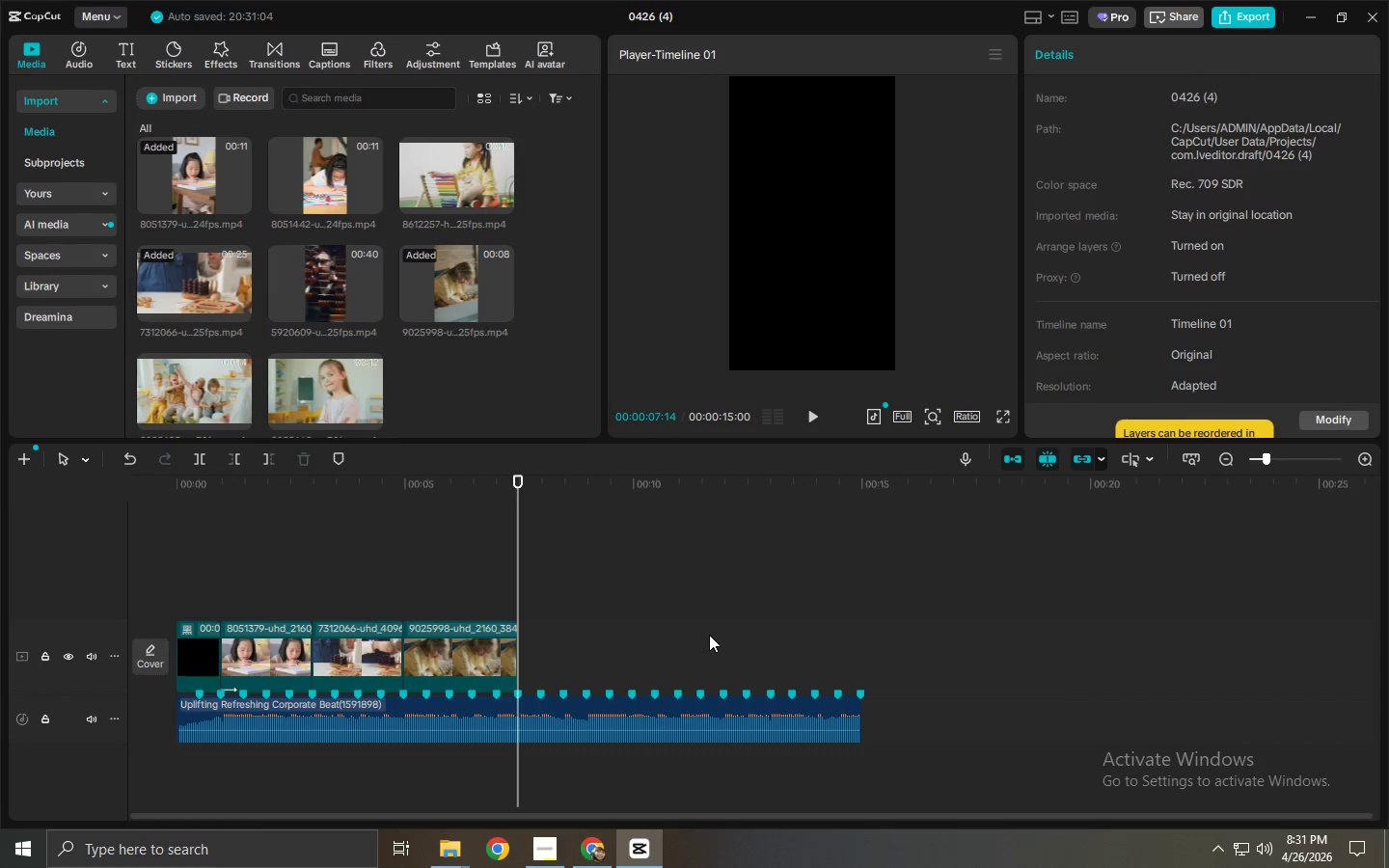 
wait(11.69)
 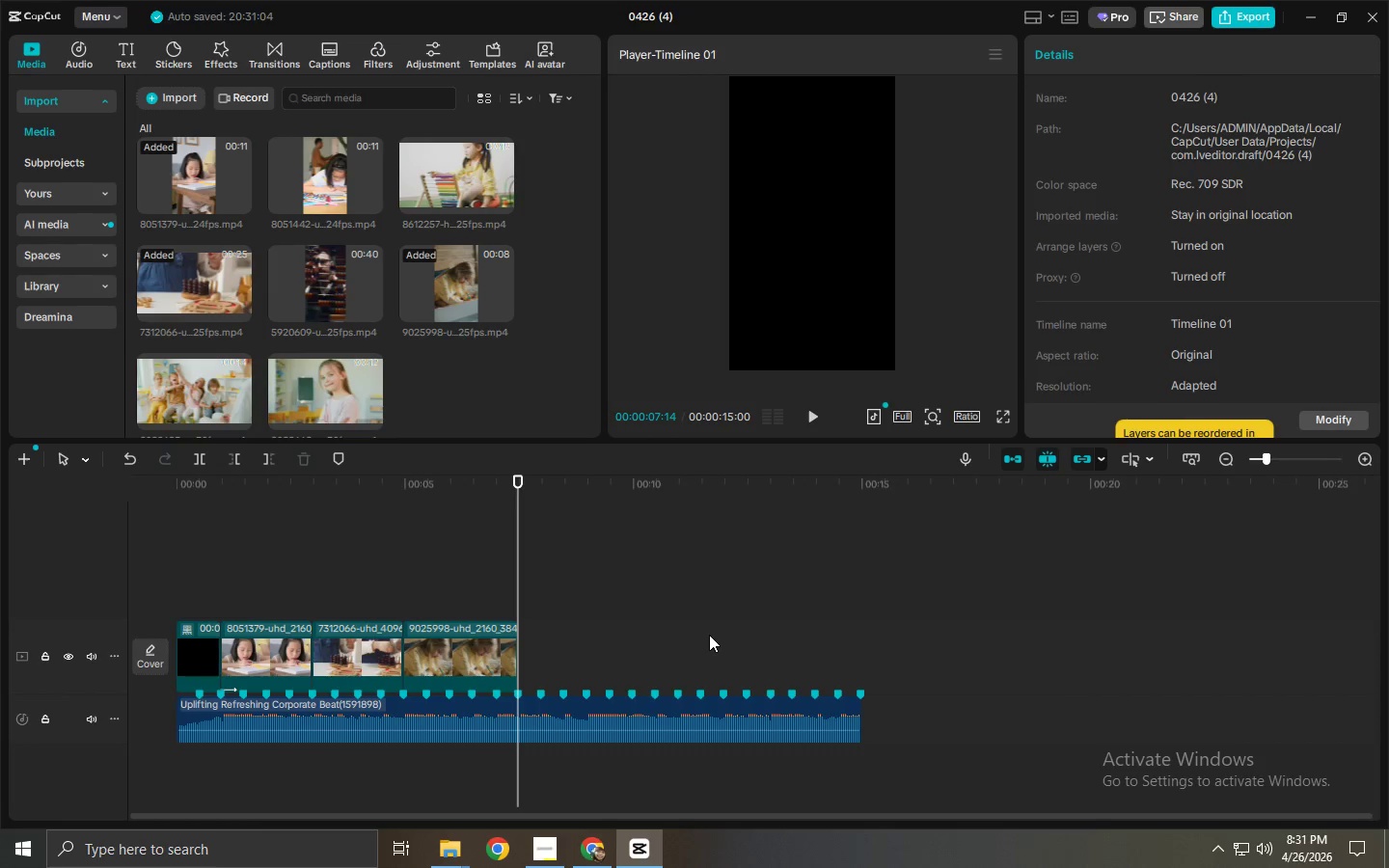 
scroll: coordinate [442, 411], scroll_direction: up, amount: 2.0
 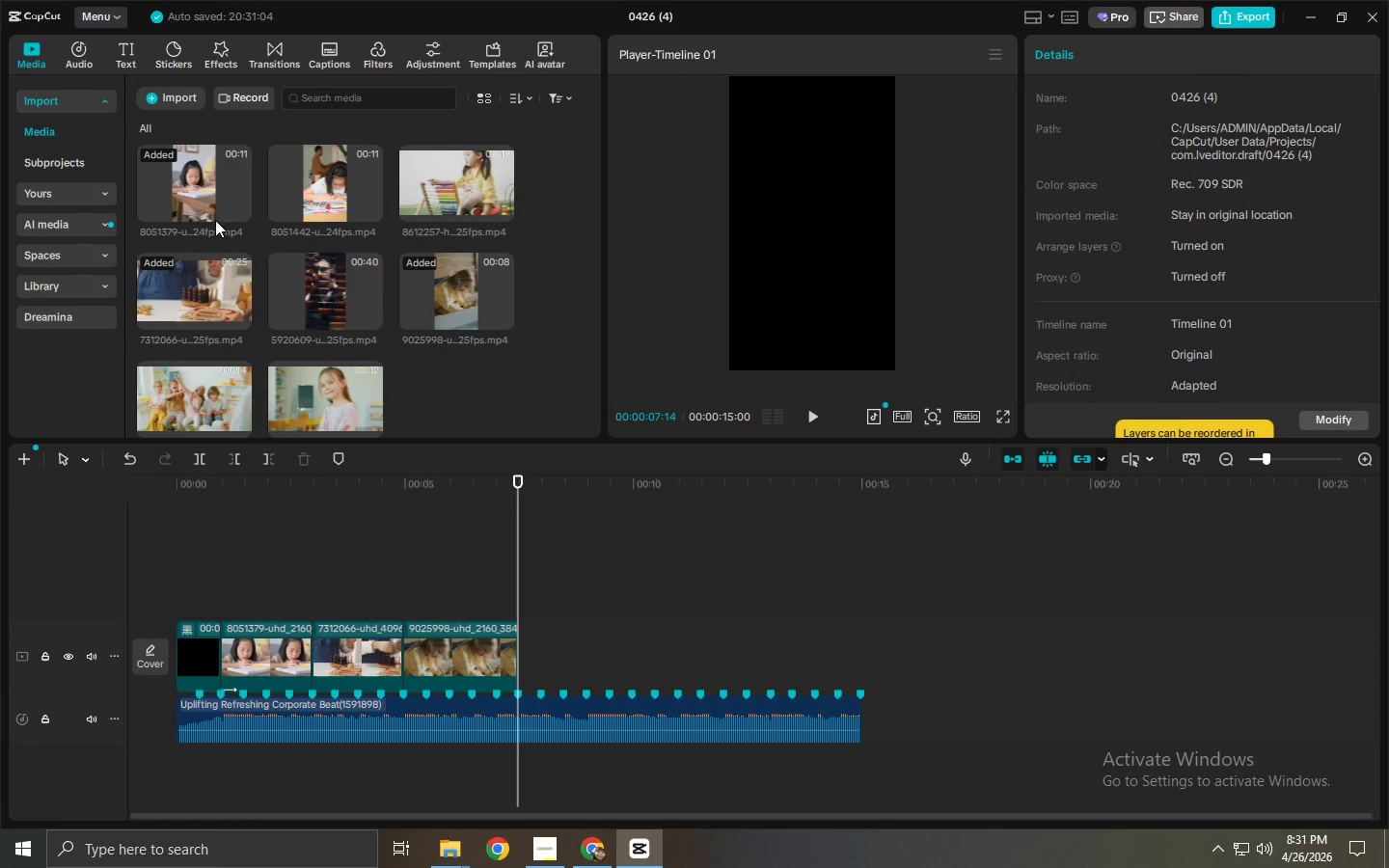 
left_click_drag(start_coordinate=[191, 187], to_coordinate=[176, 194])
 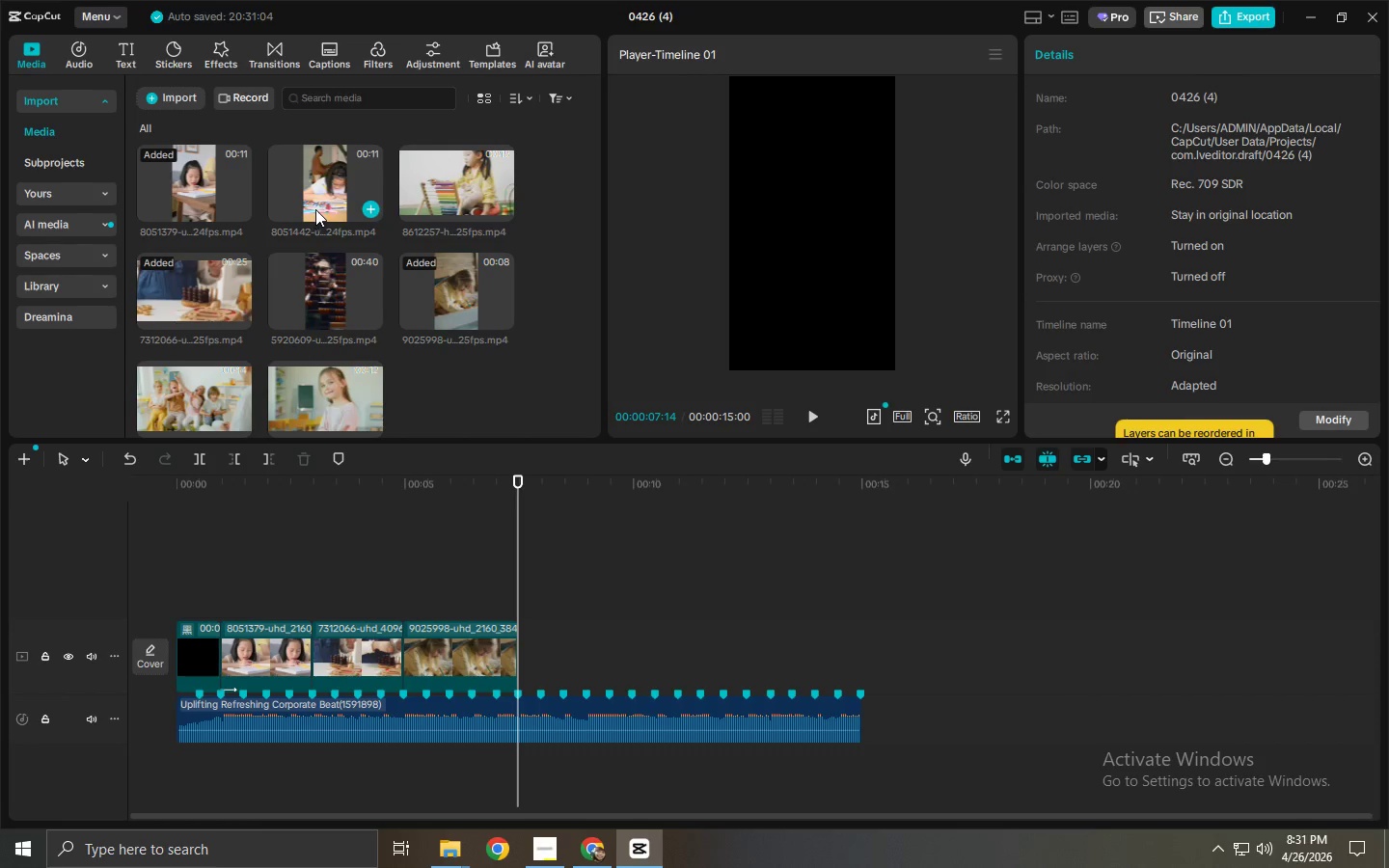 
left_click_drag(start_coordinate=[317, 209], to_coordinate=[534, 659])
 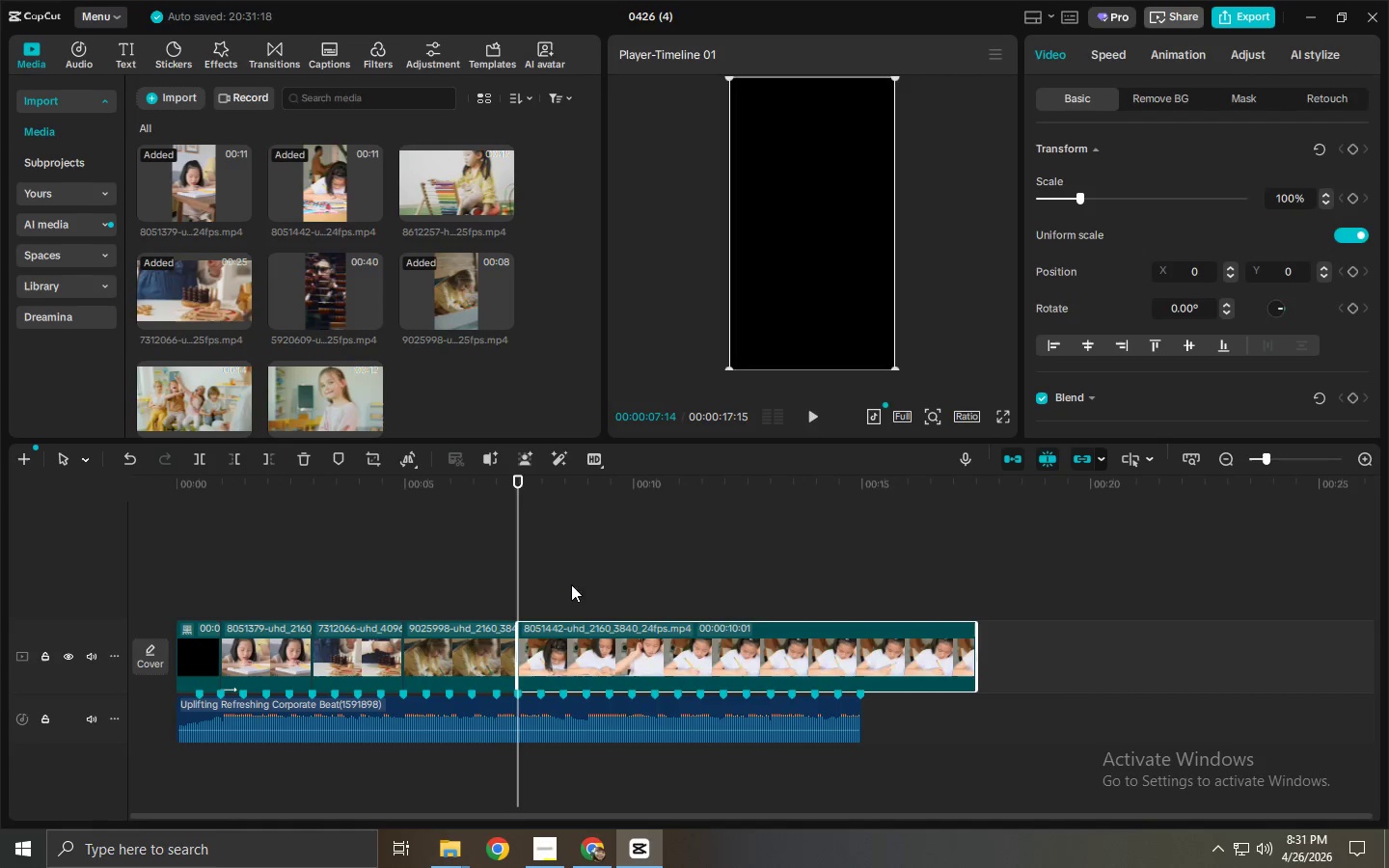 
key(Space)
 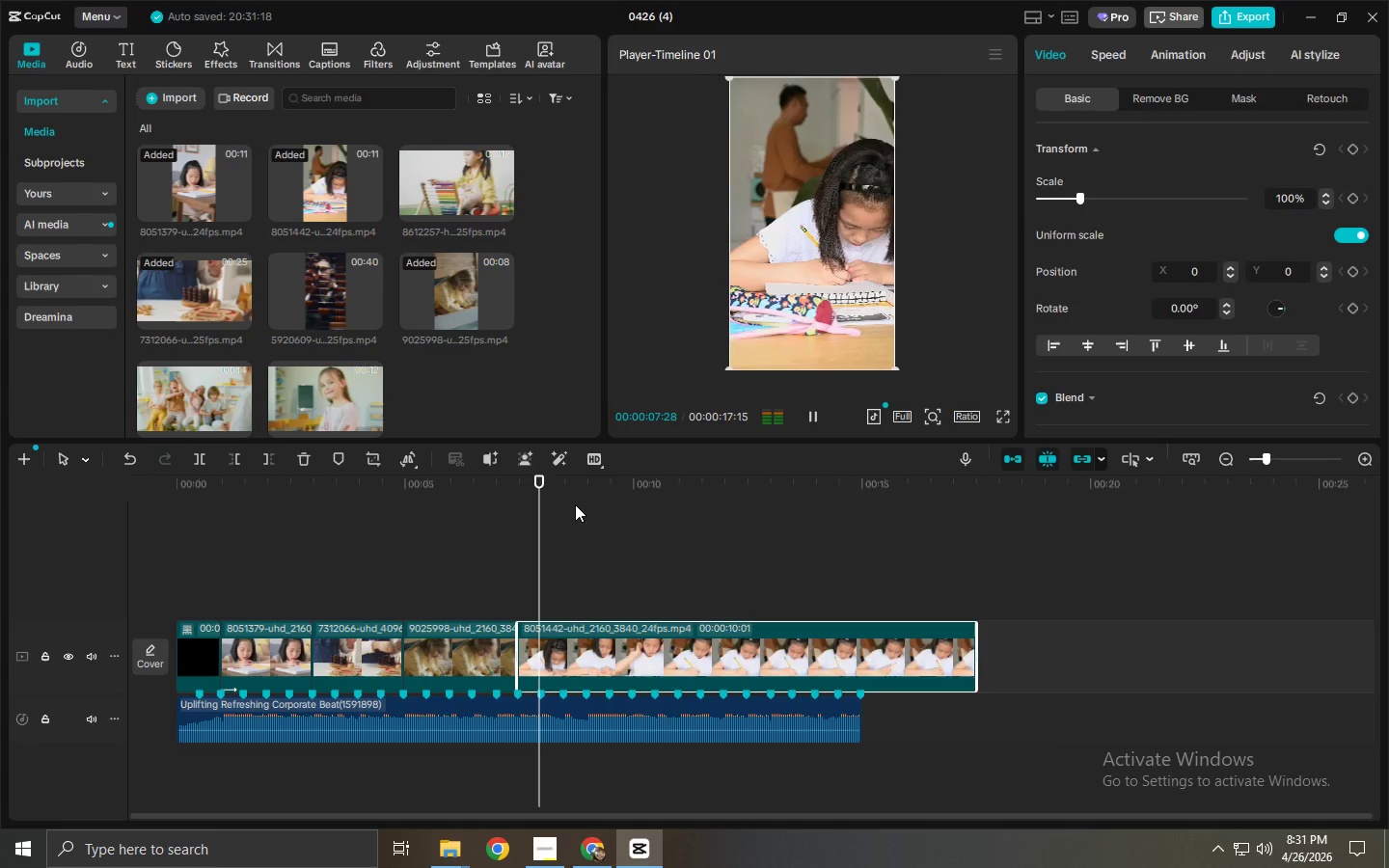 
left_click_drag(start_coordinate=[575, 504], to_coordinate=[635, 504])
 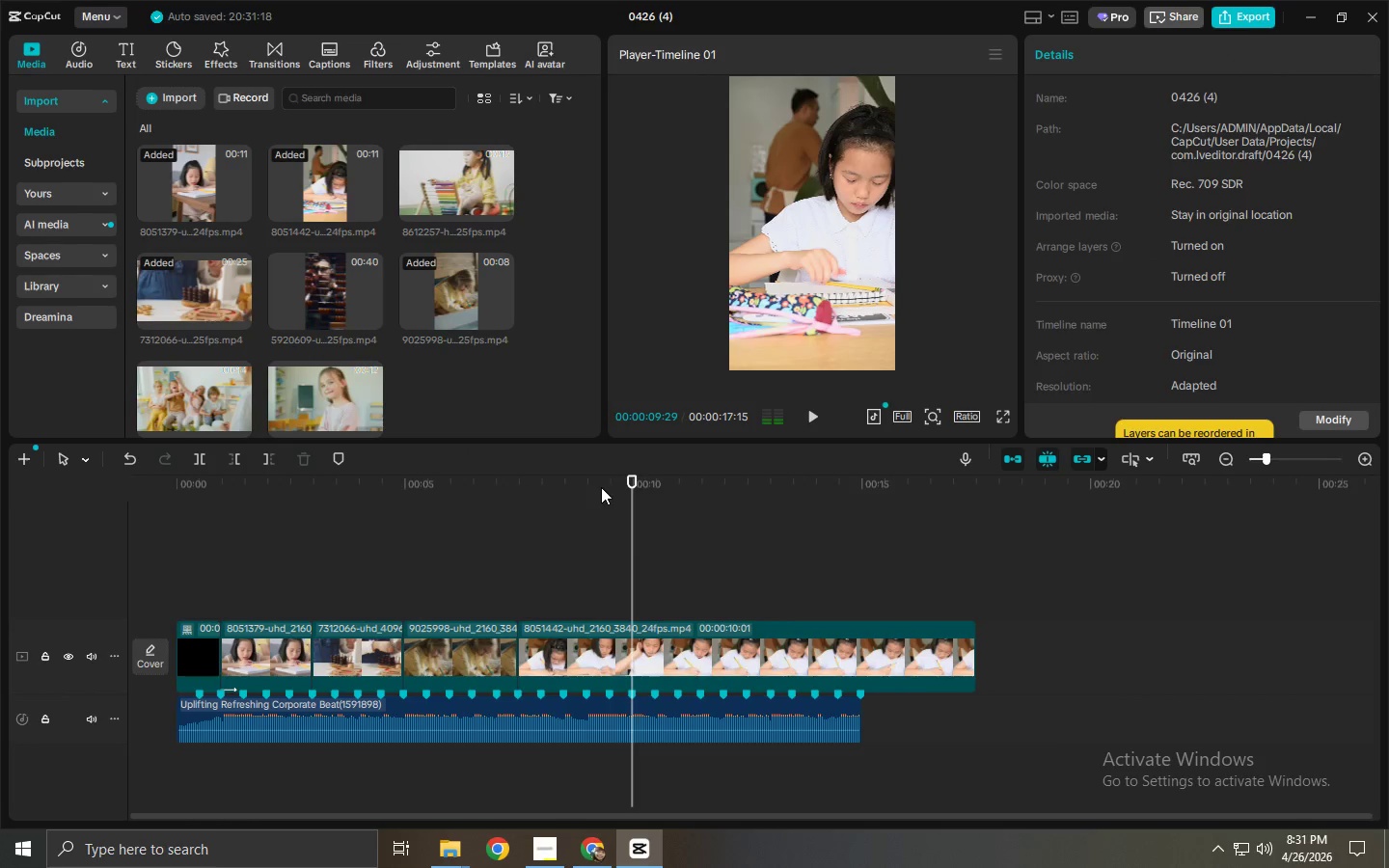 
left_click_drag(start_coordinate=[601, 487], to_coordinate=[667, 489])
 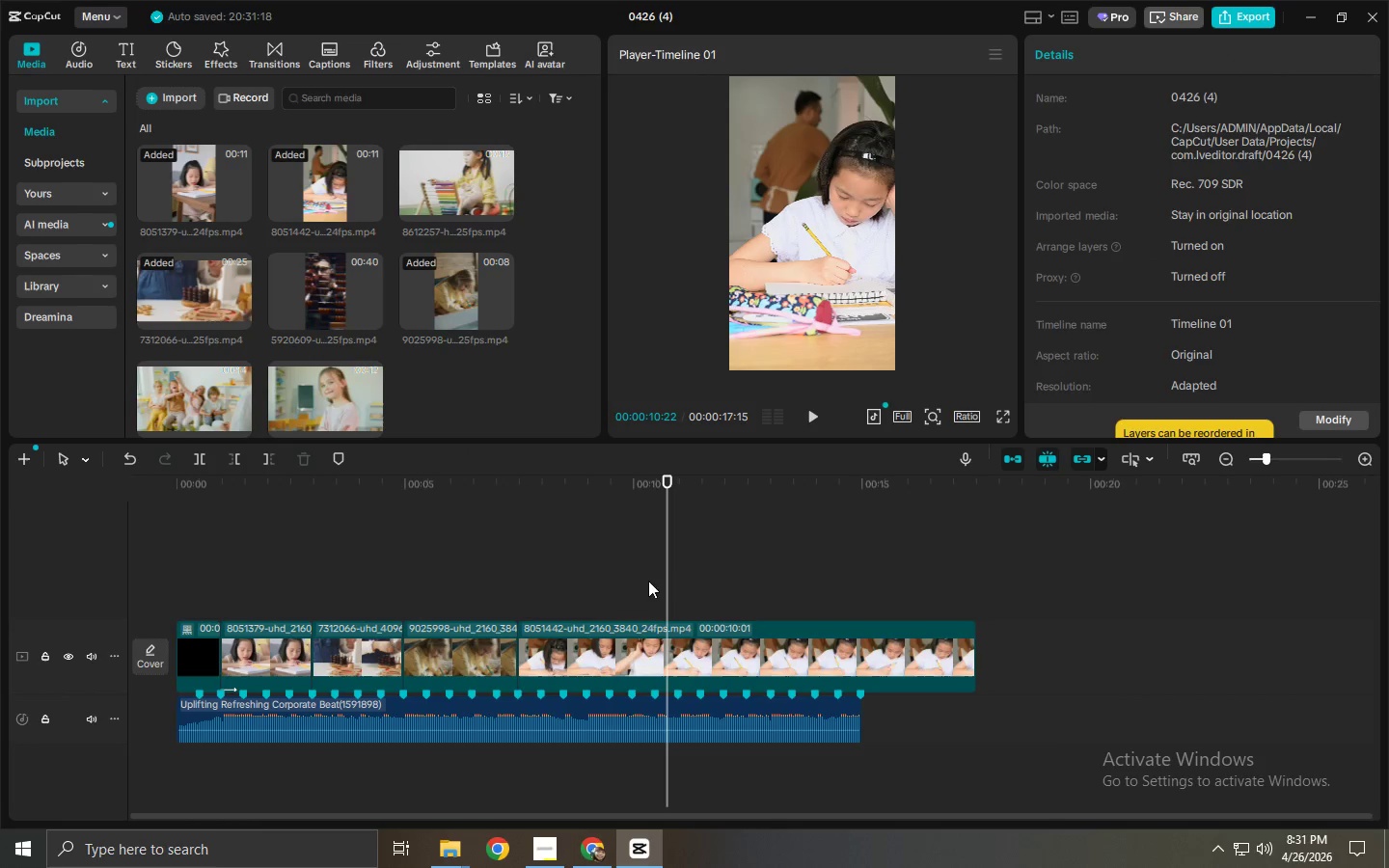 
key(Control+ControlLeft)
 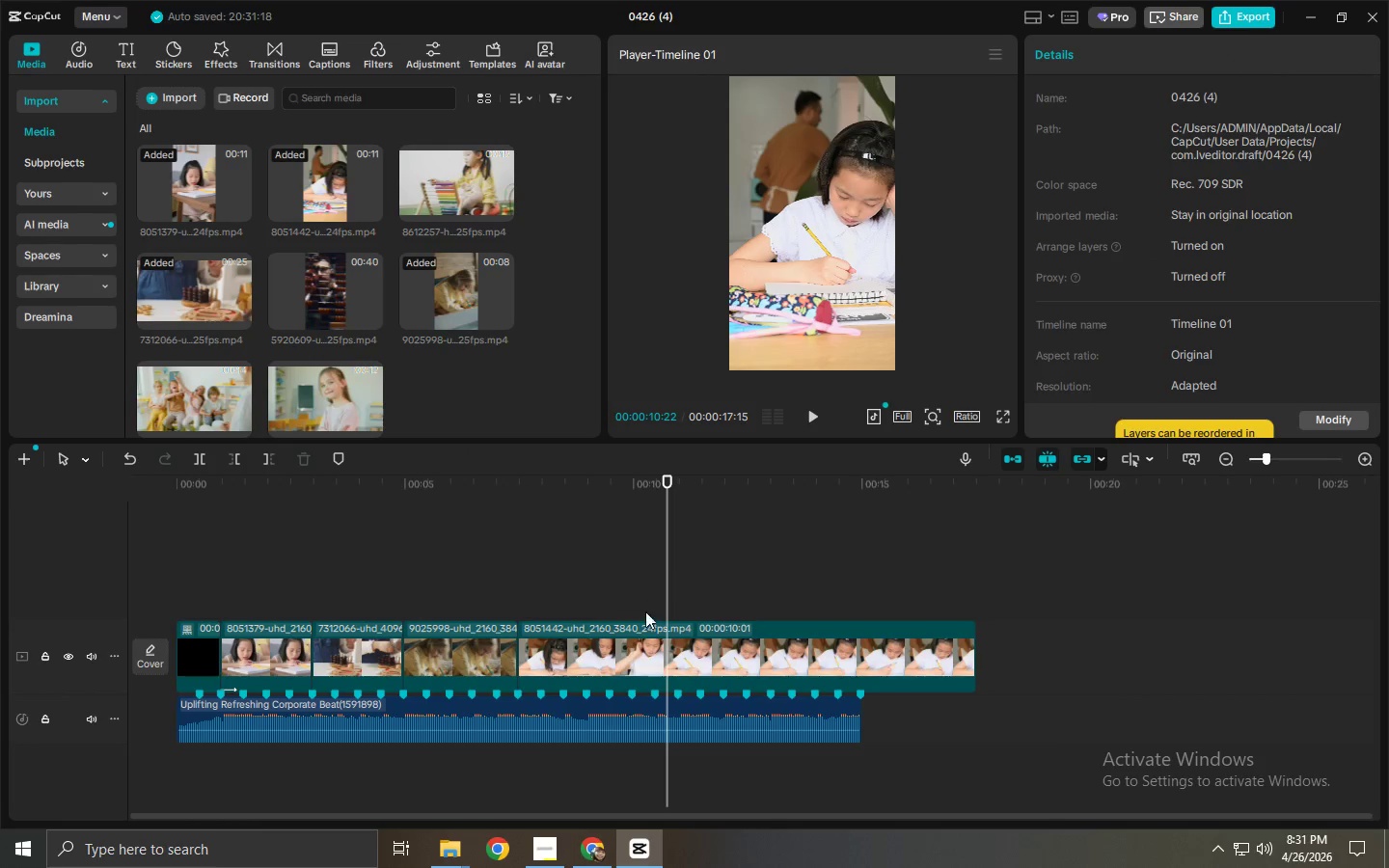 
key(Control+B)
 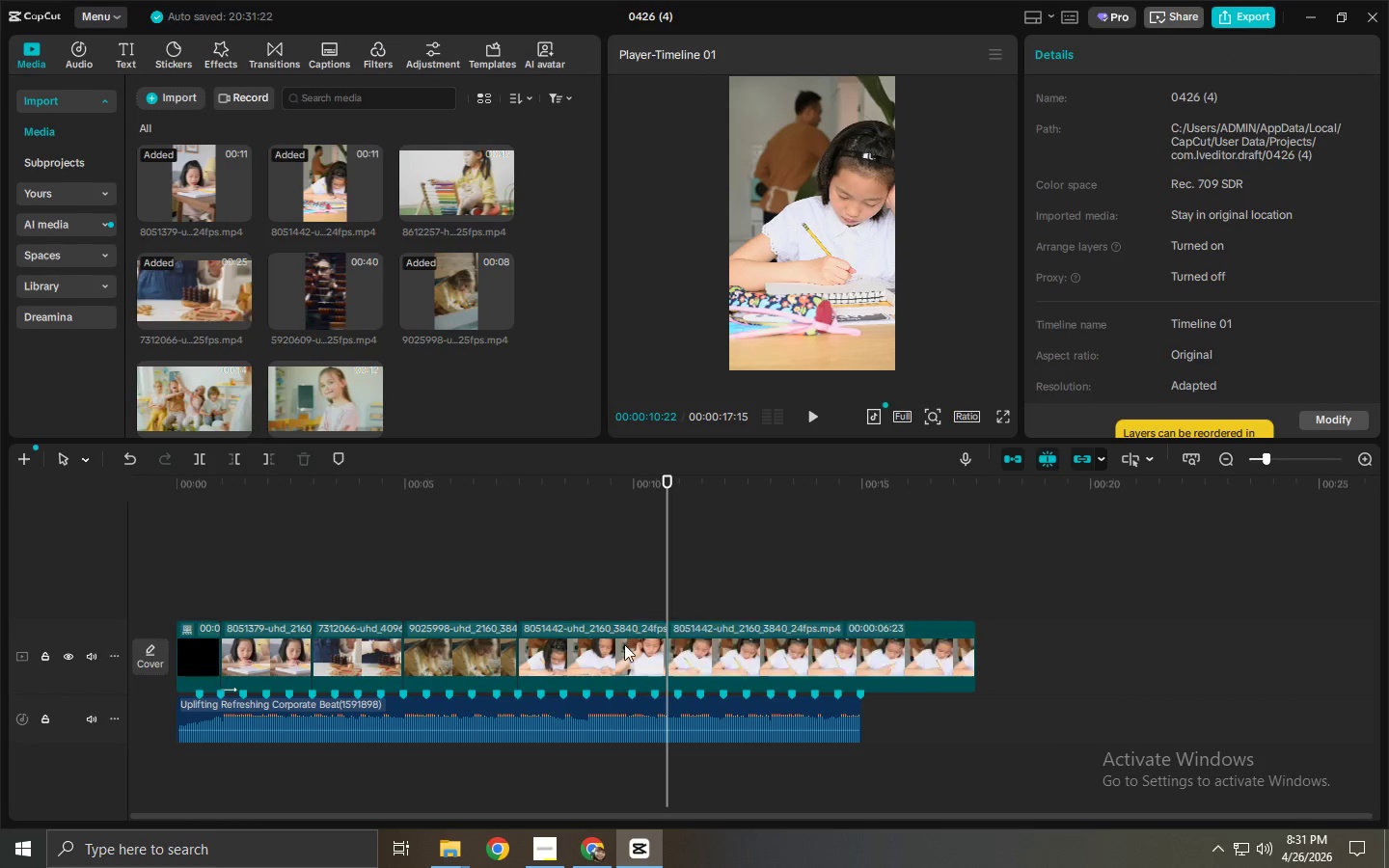 
left_click([623, 647])
 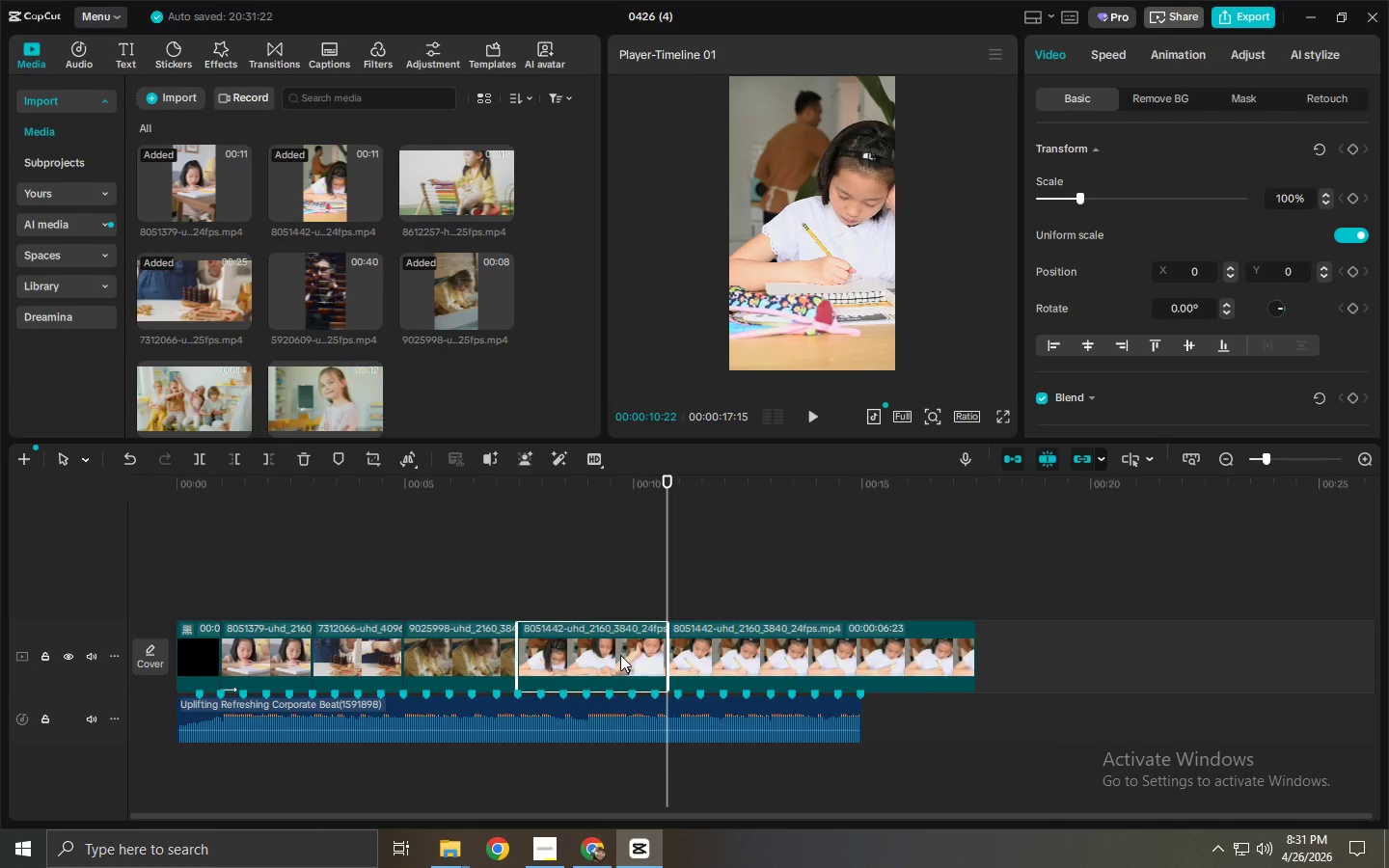 
key(Delete)
 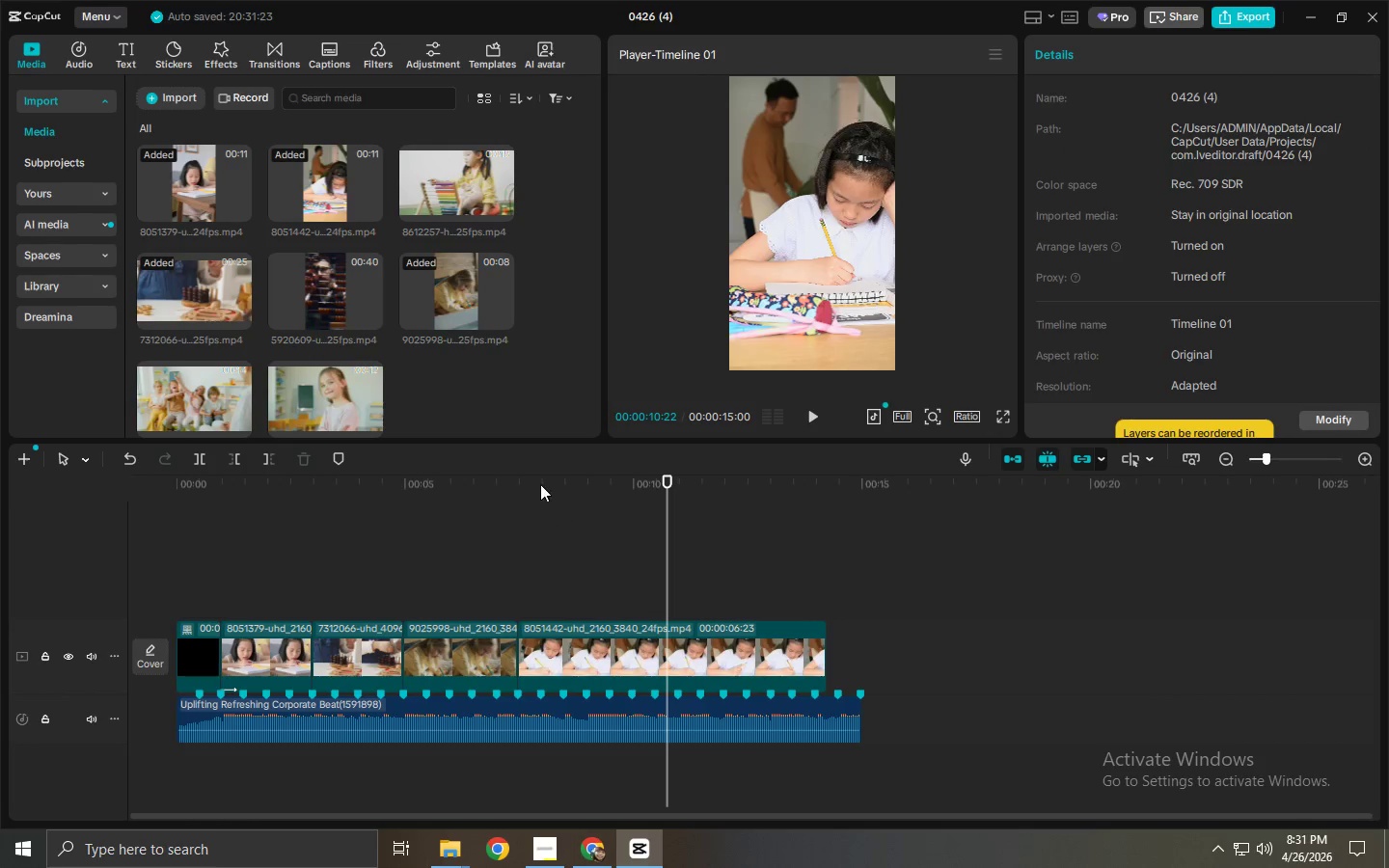 
left_click_drag(start_coordinate=[538, 482], to_coordinate=[583, 487])
 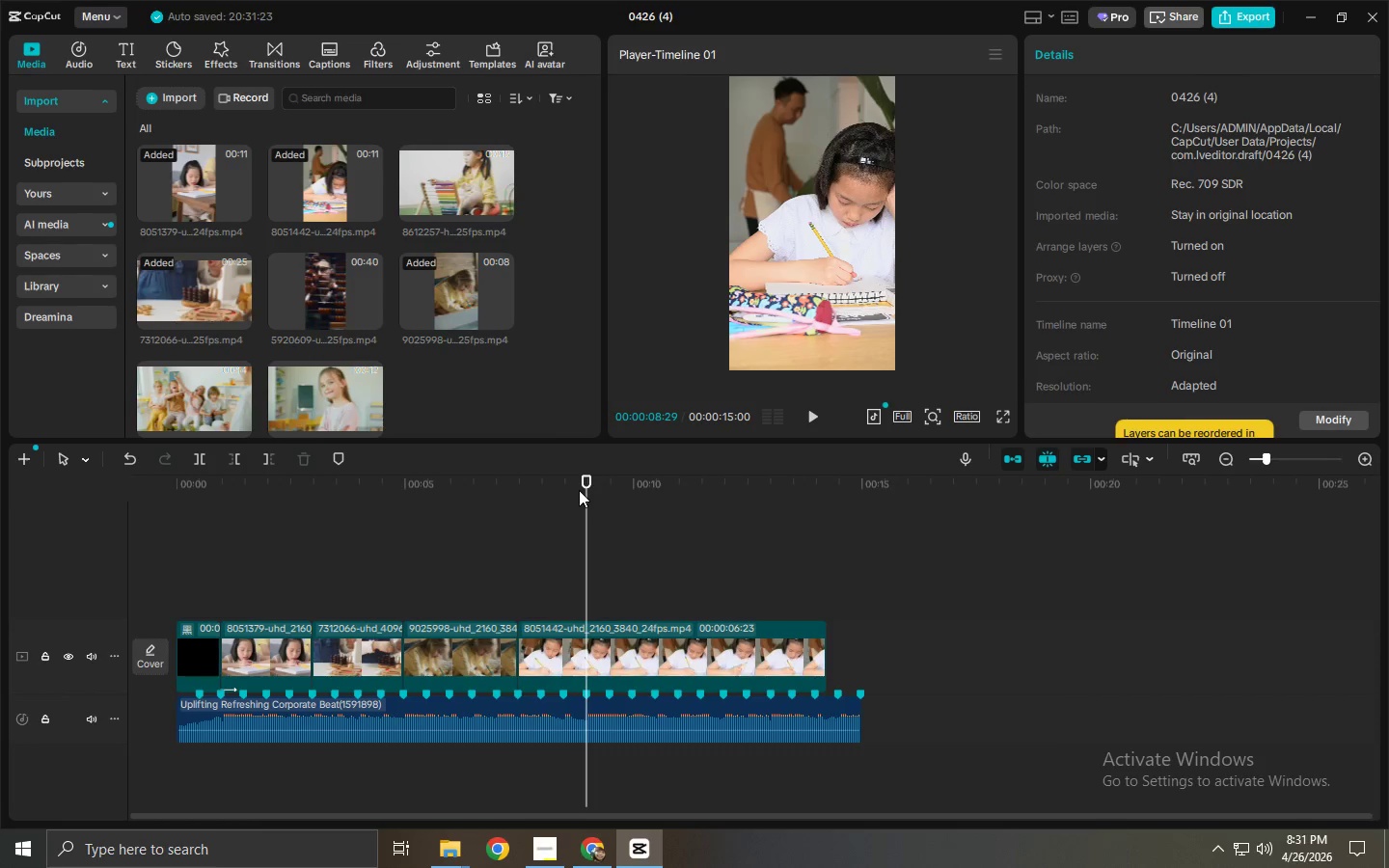 
wait(5.11)
 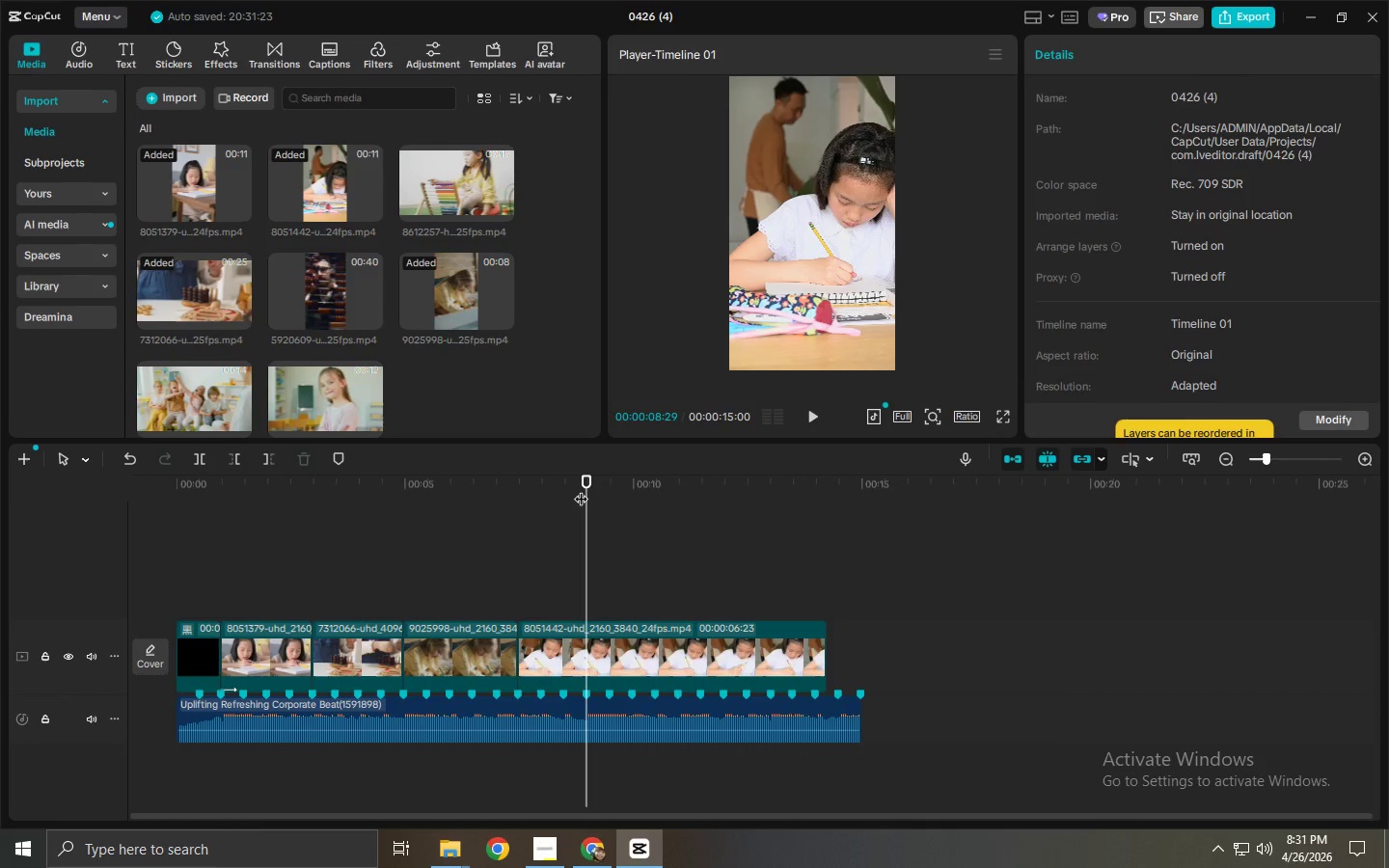 
left_click_drag(start_coordinate=[589, 488], to_coordinate=[611, 490])
 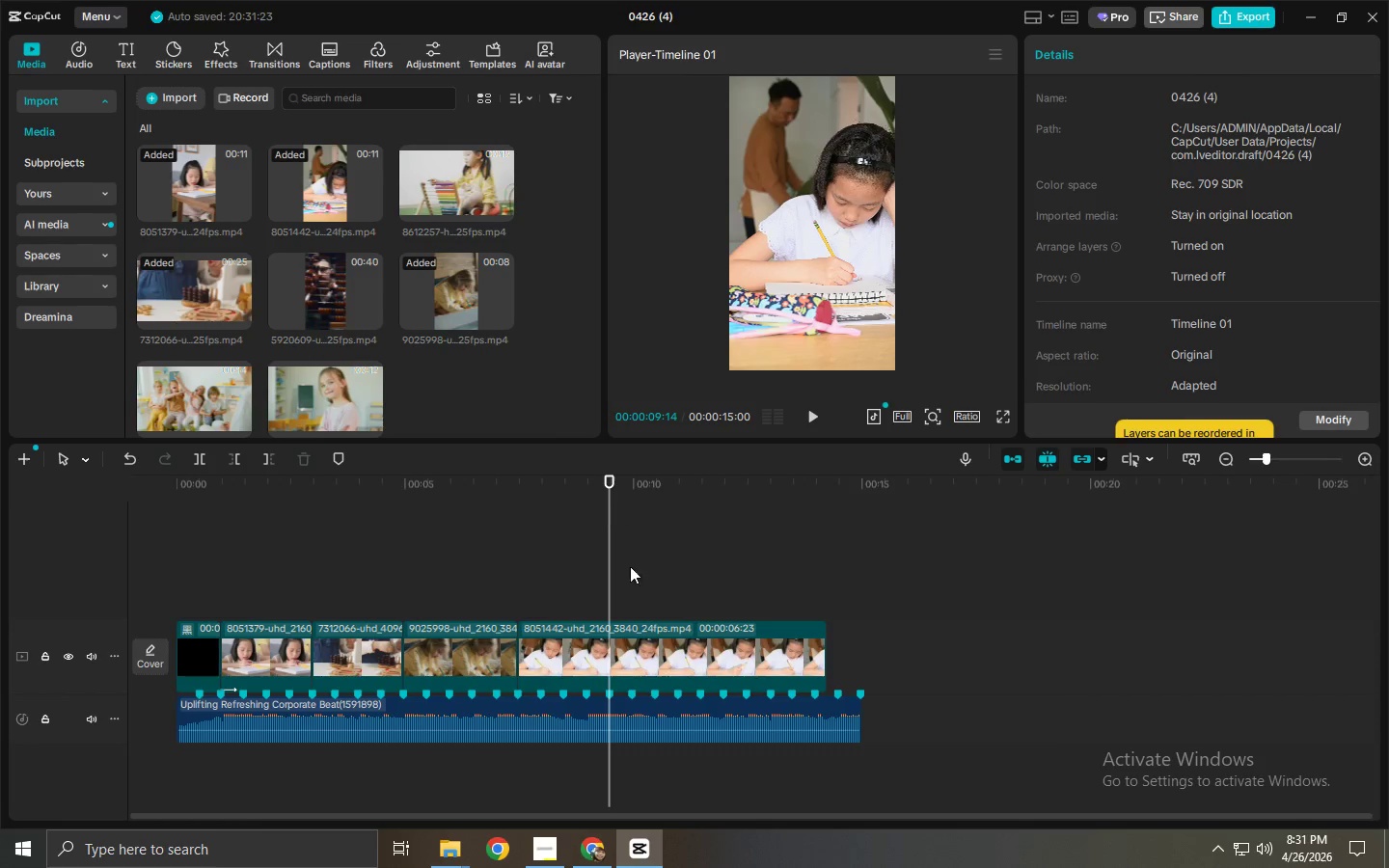 
key(Control+B)
 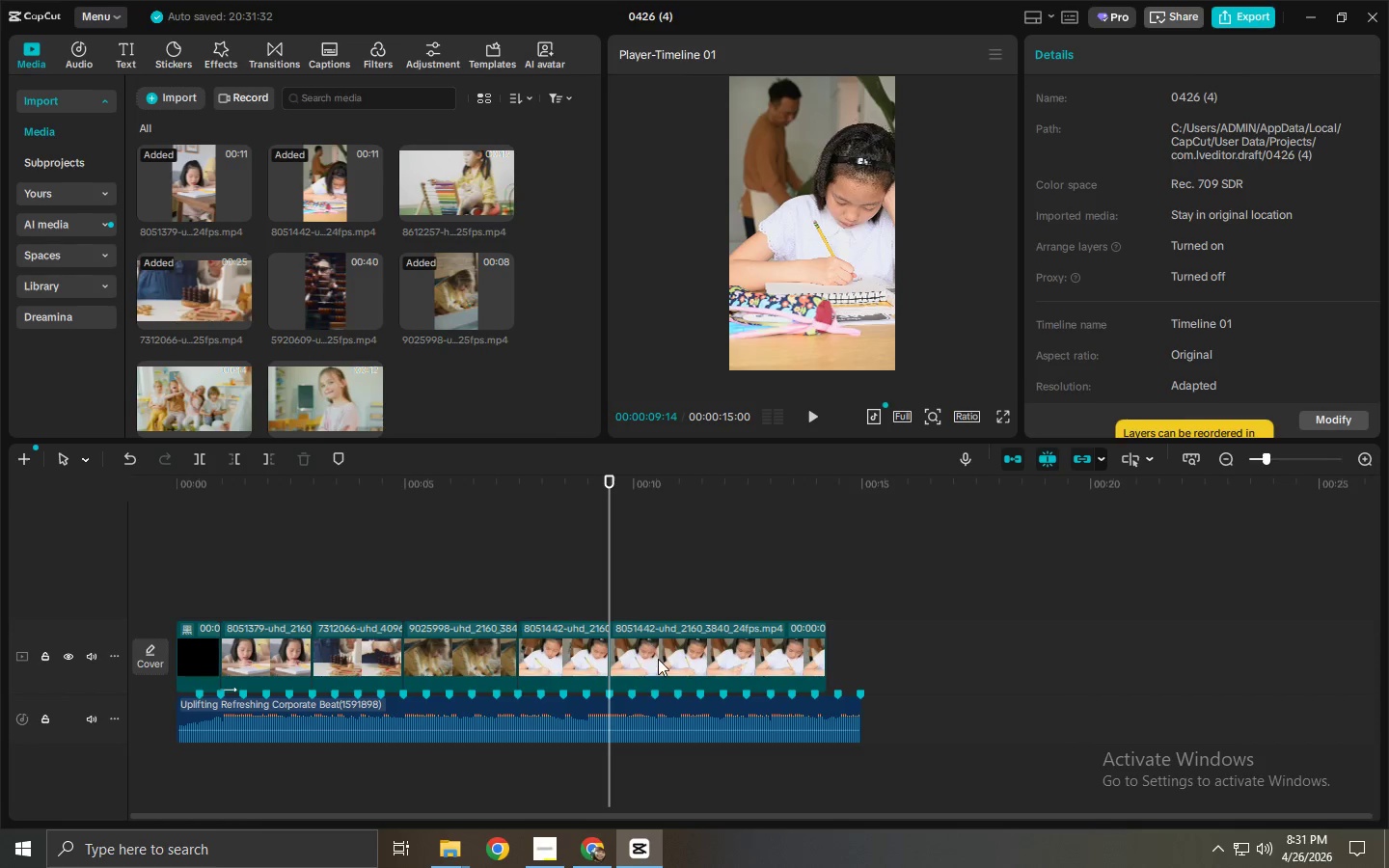 
left_click([659, 660])
 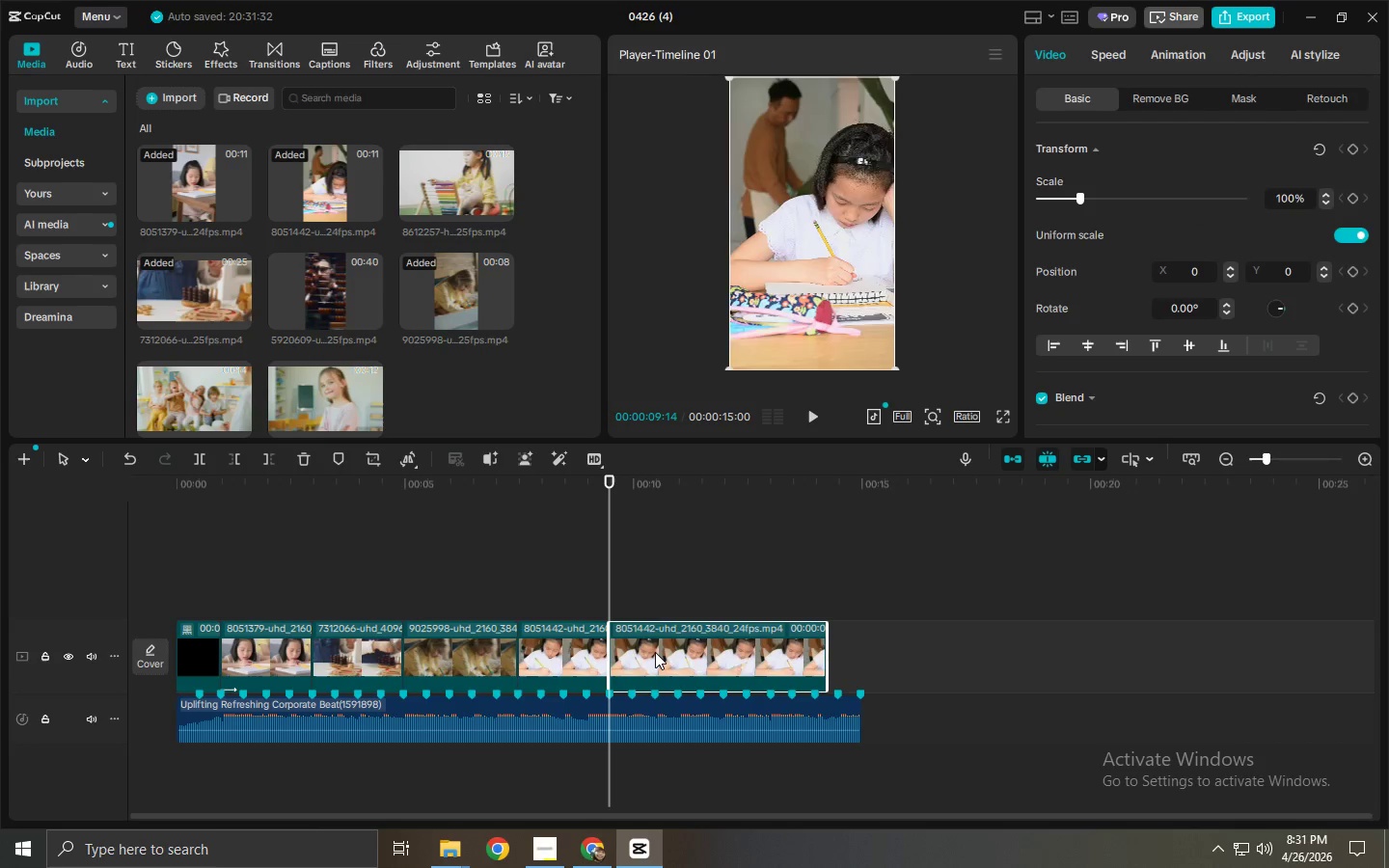 
key(Delete)
 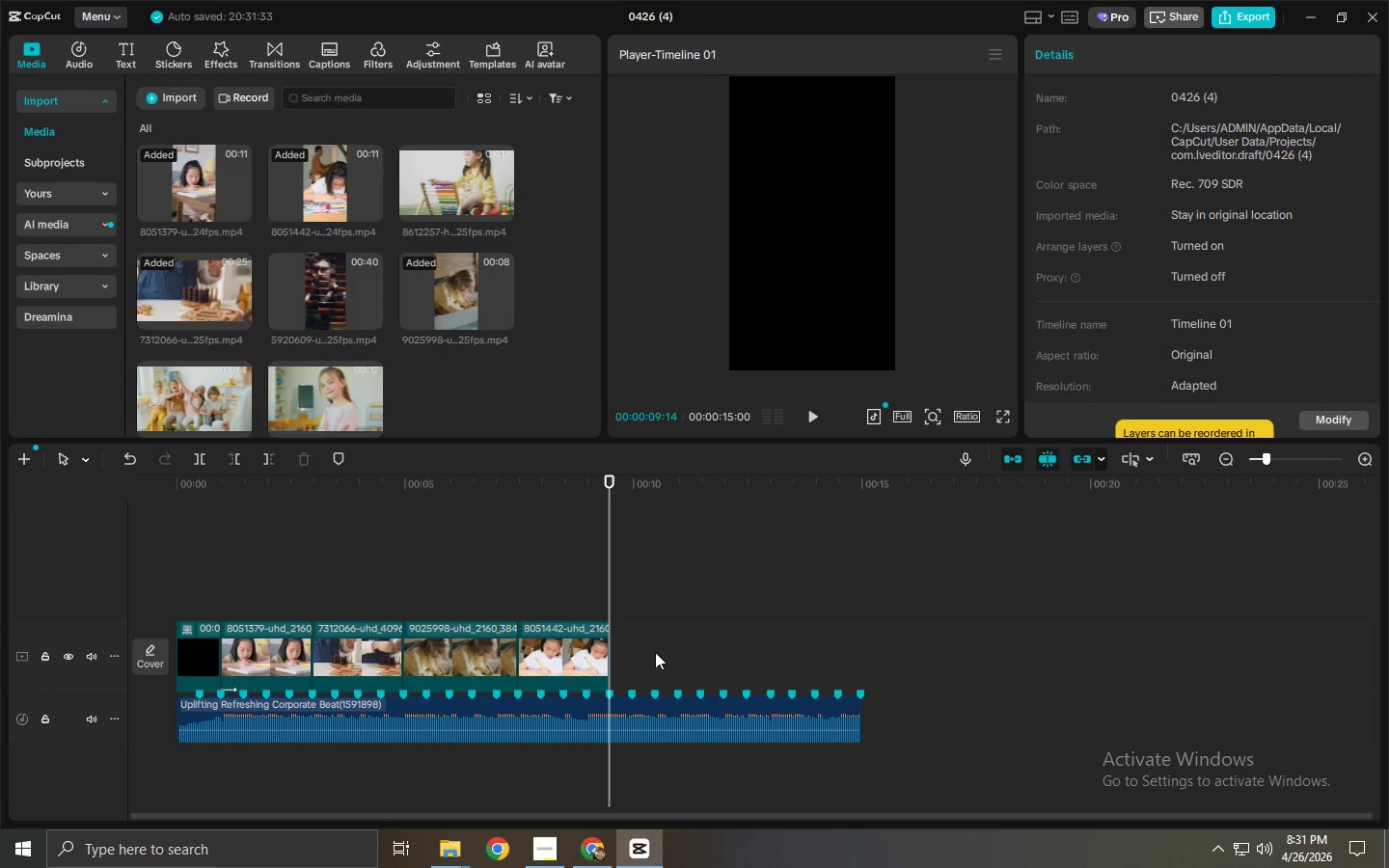 
wait(5.03)
 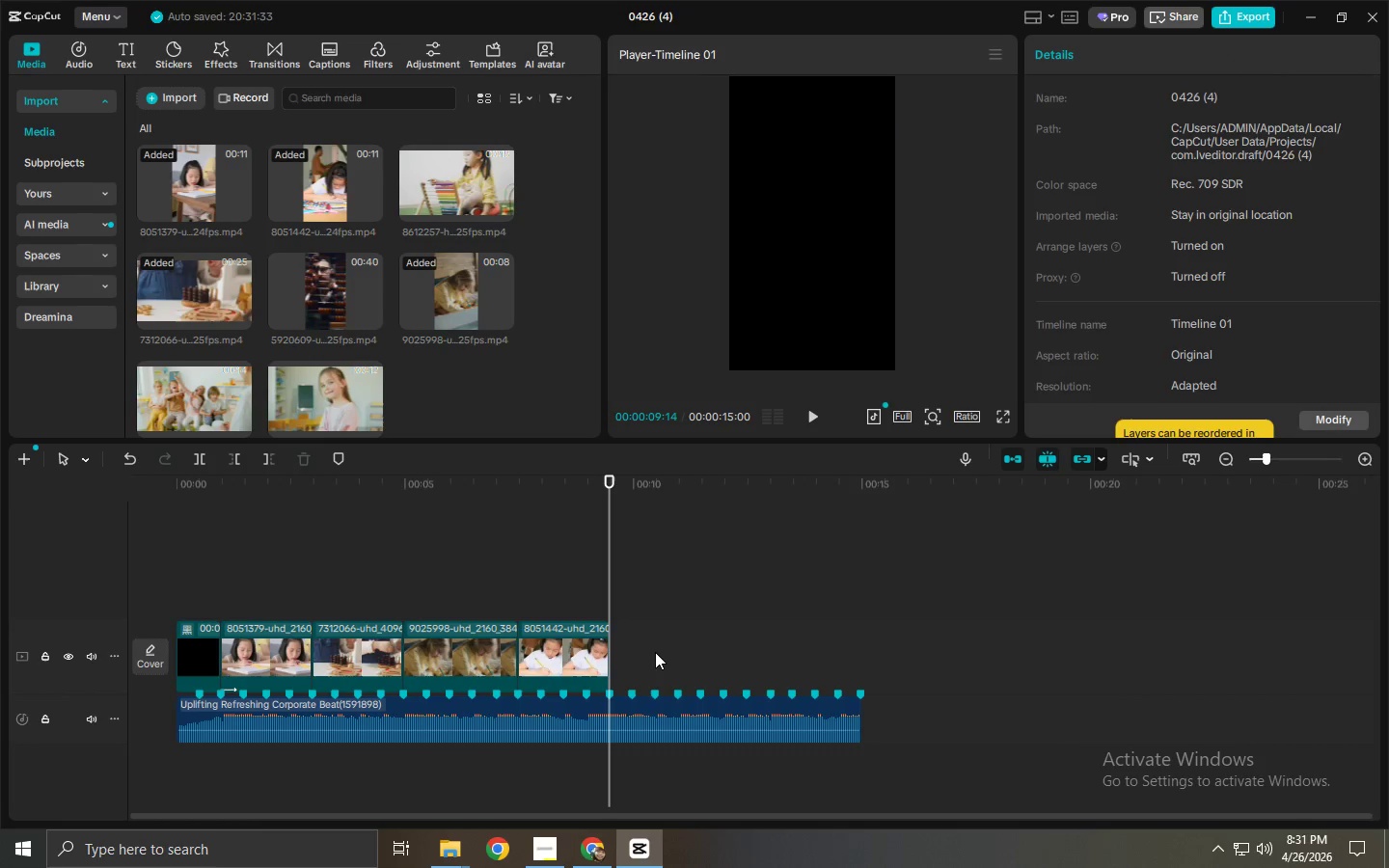 
left_click_drag(start_coordinate=[328, 393], to_coordinate=[637, 647])
 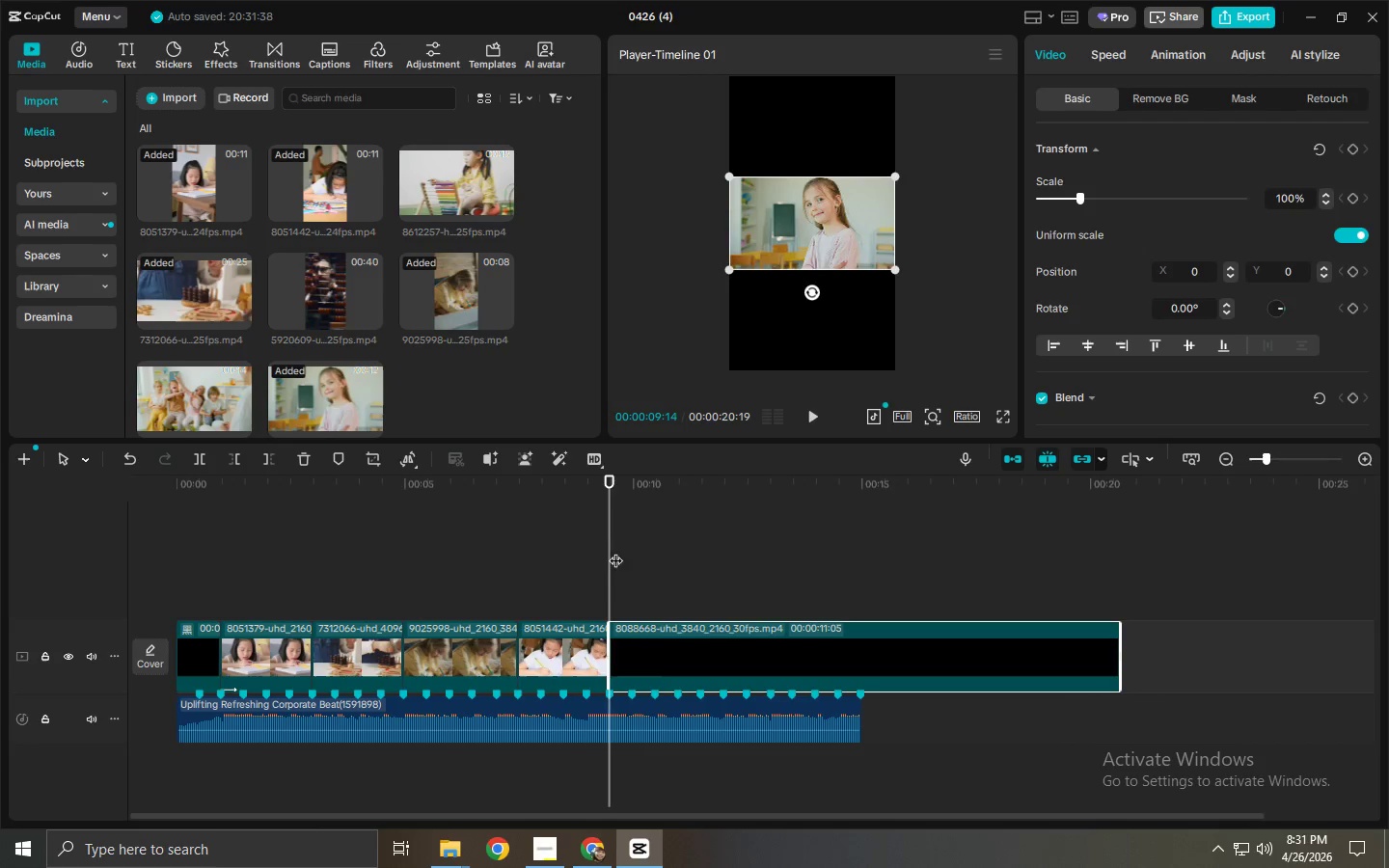 
key(Space)
 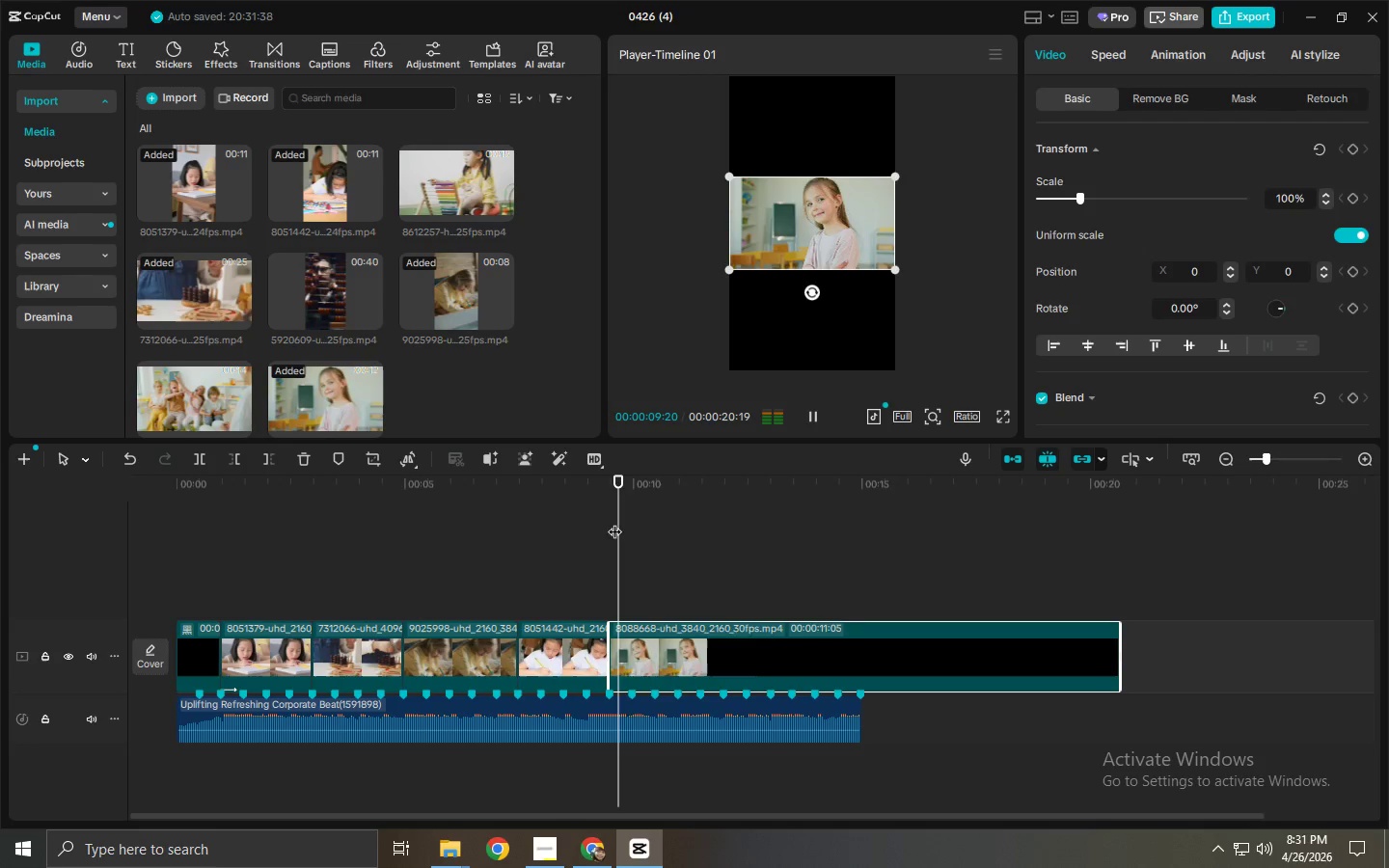 
key(Space)
 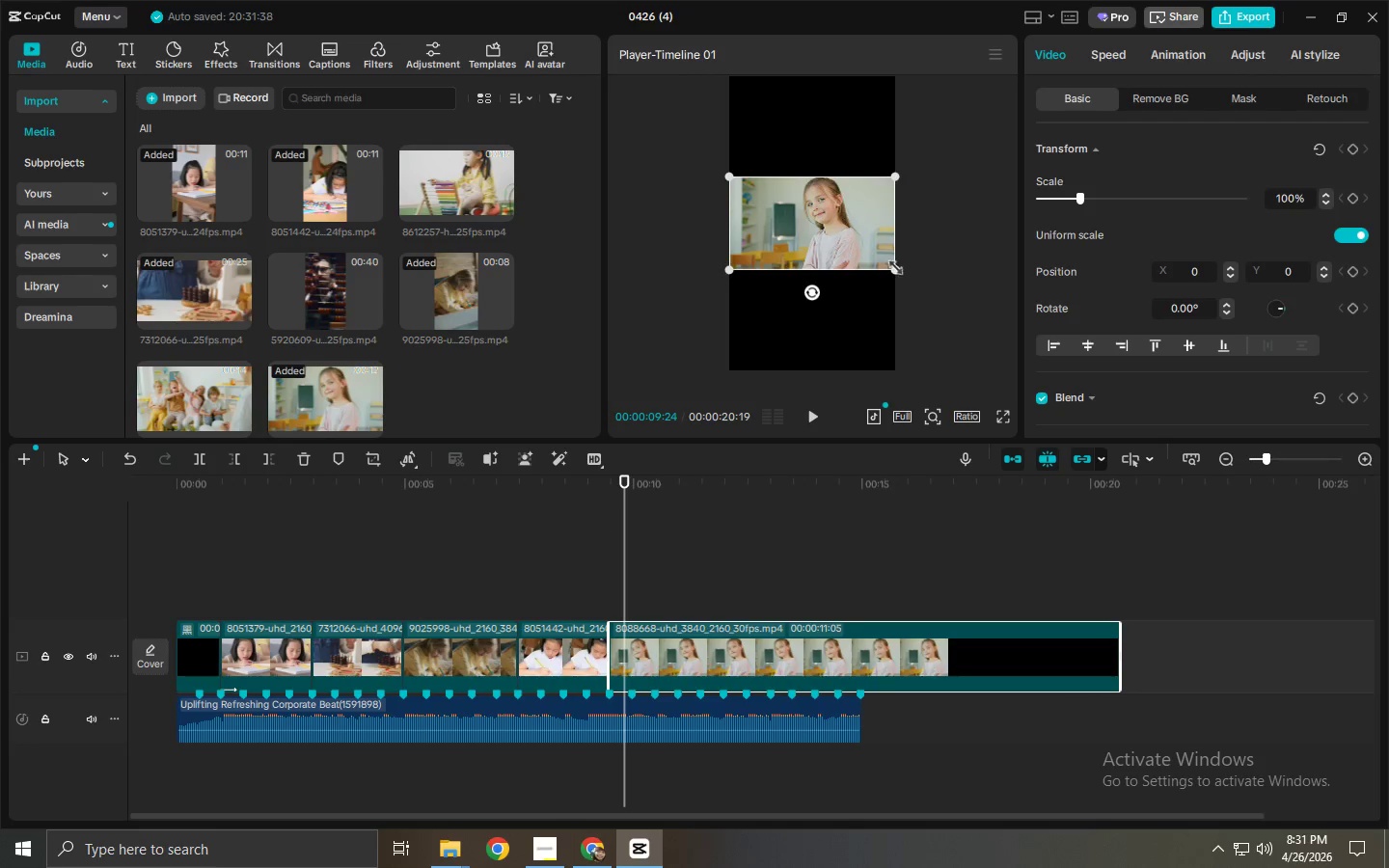 
left_click_drag(start_coordinate=[893, 267], to_coordinate=[1134, 446])
 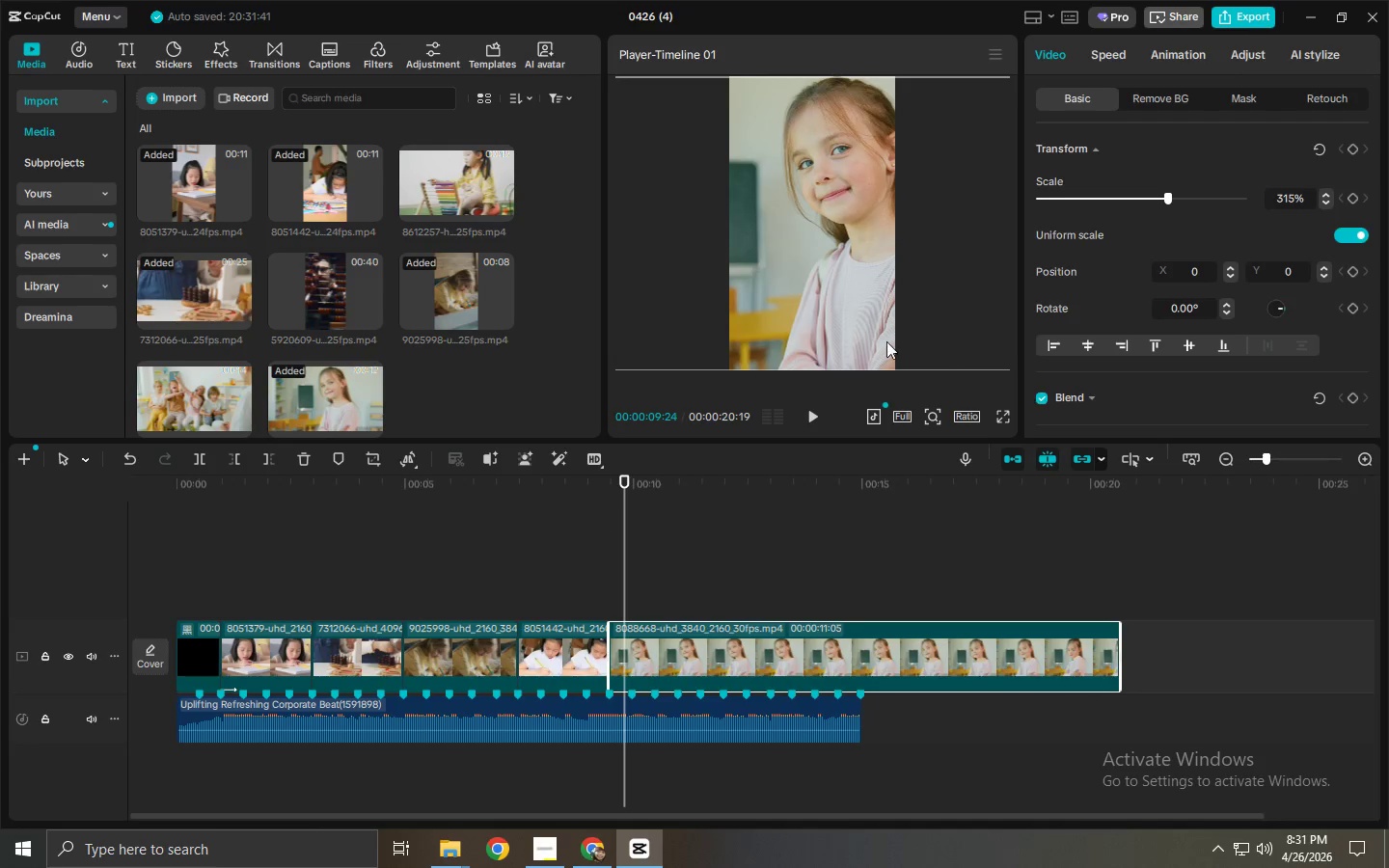 
left_click_drag(start_coordinate=[877, 339], to_coordinate=[829, 341])
 